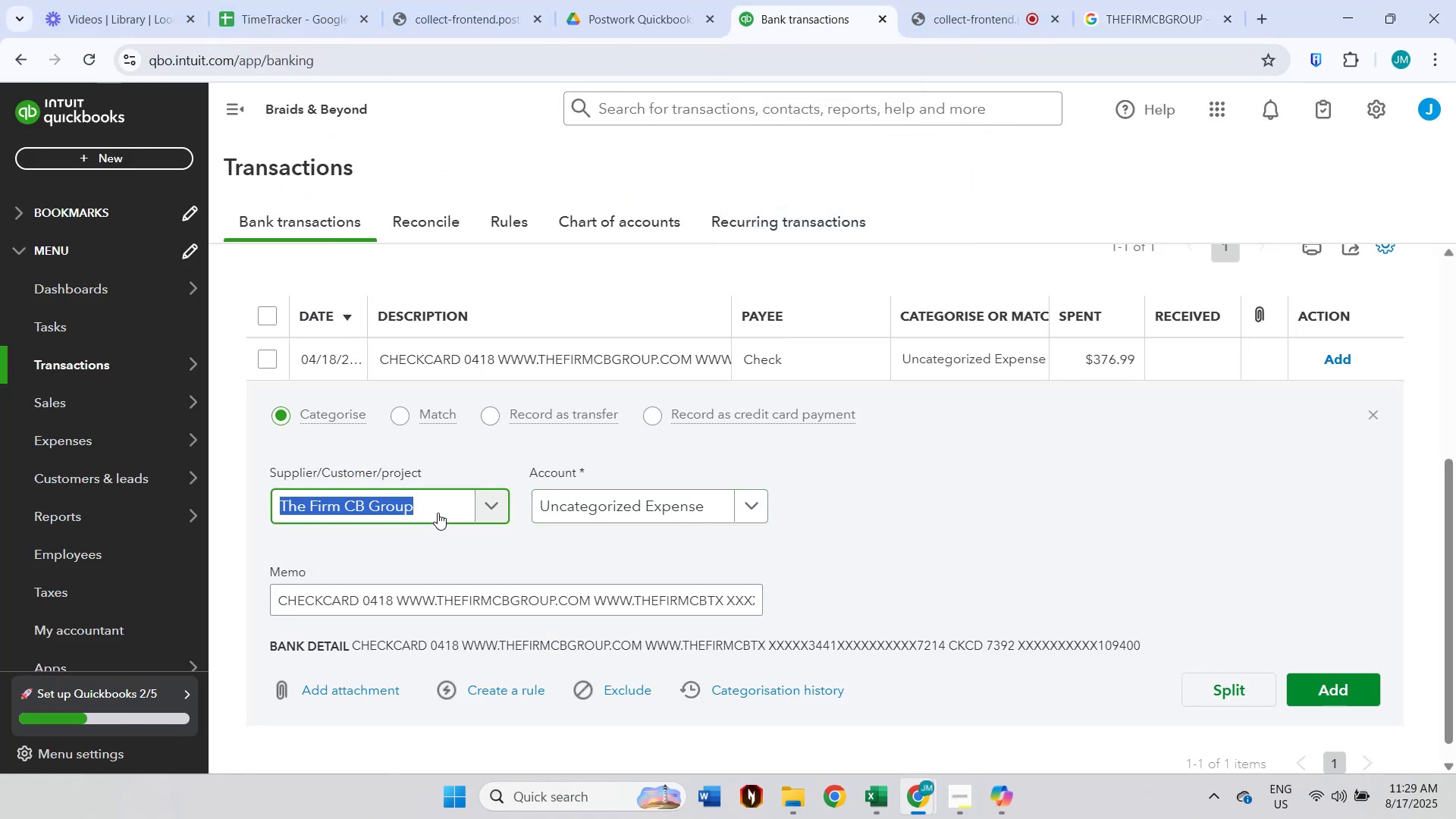 
key(Backspace)
key(Backspace)
type(The Firm)
 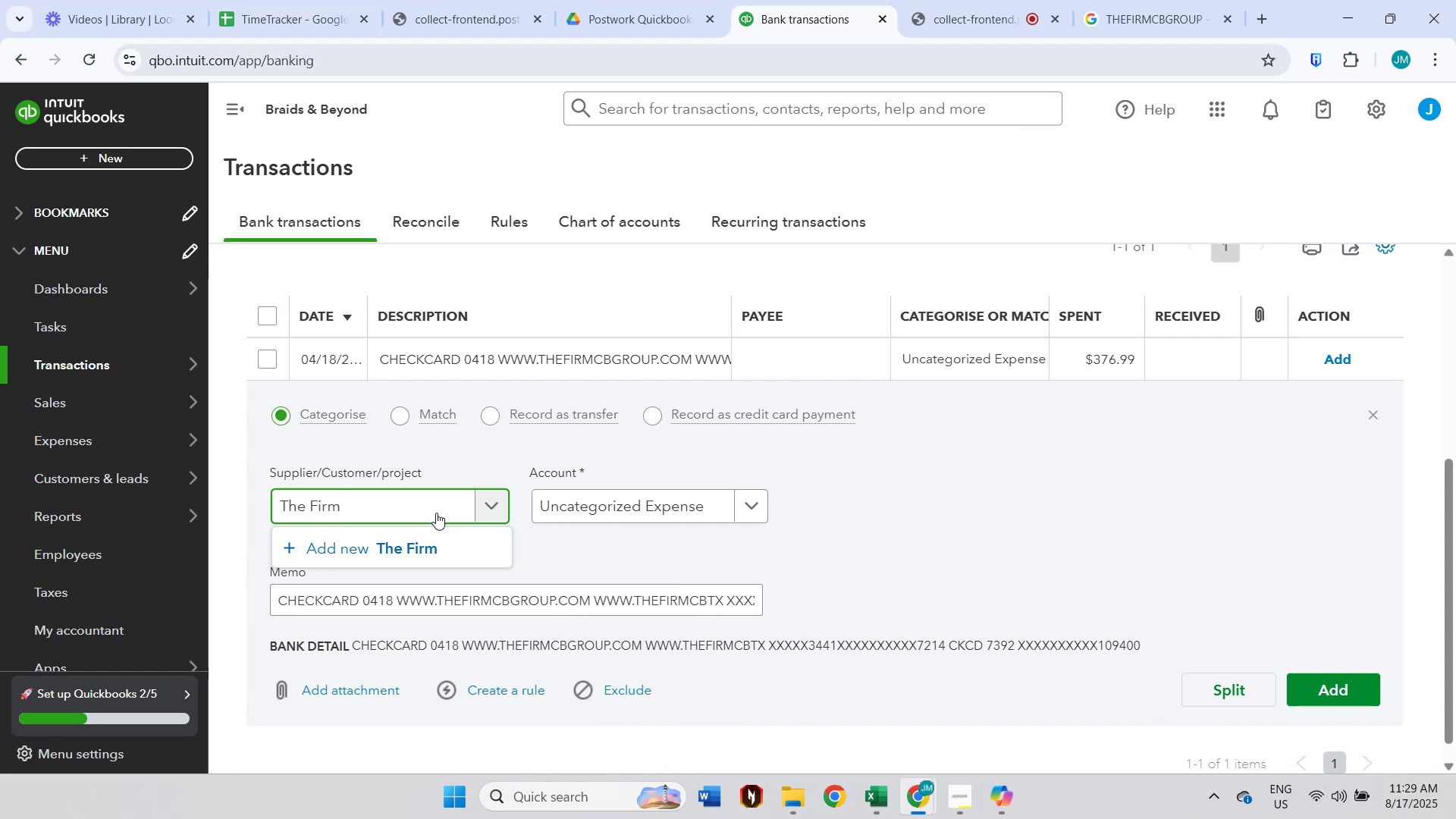 
left_click([422, 537])
 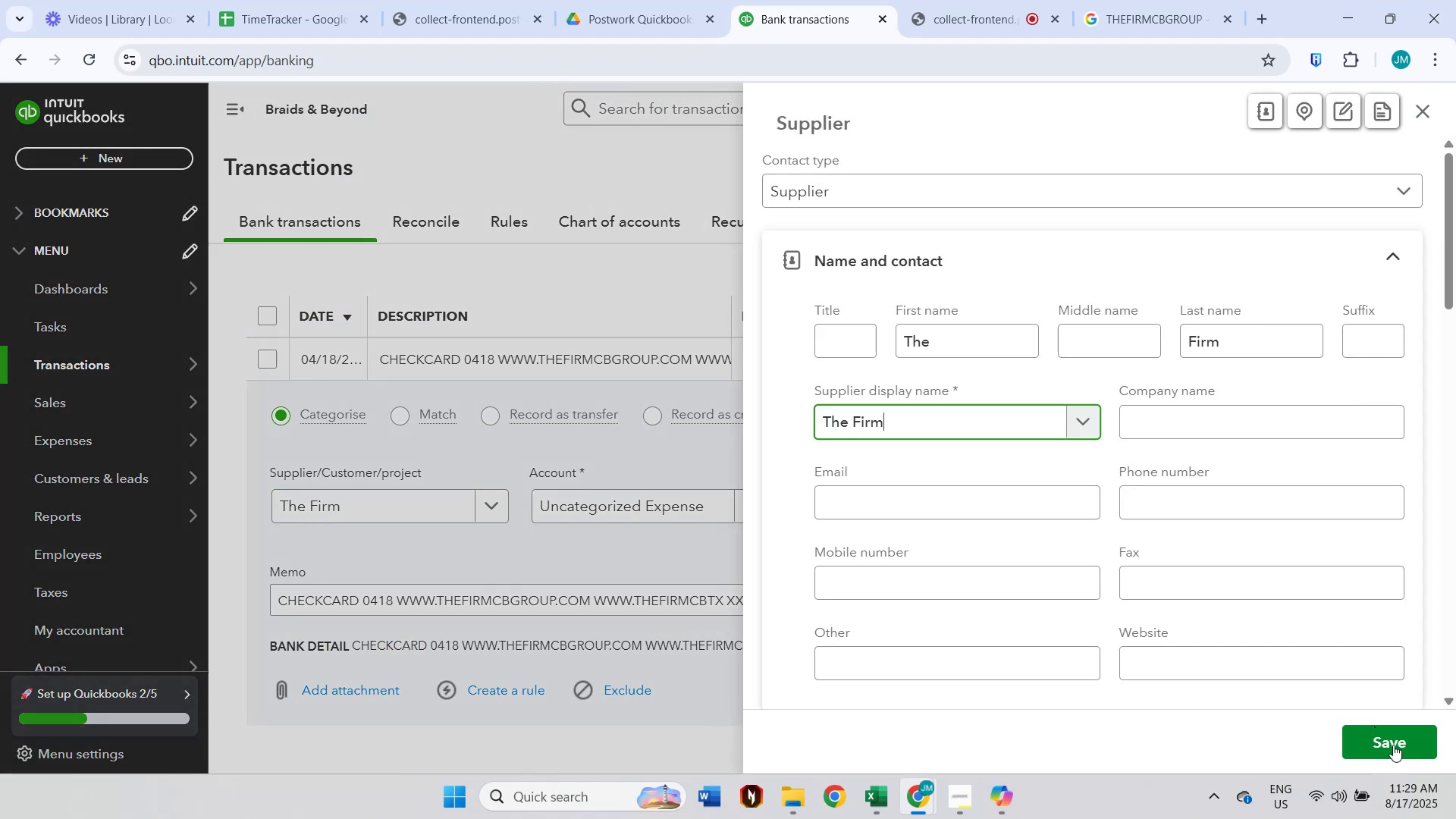 
left_click([1402, 755])
 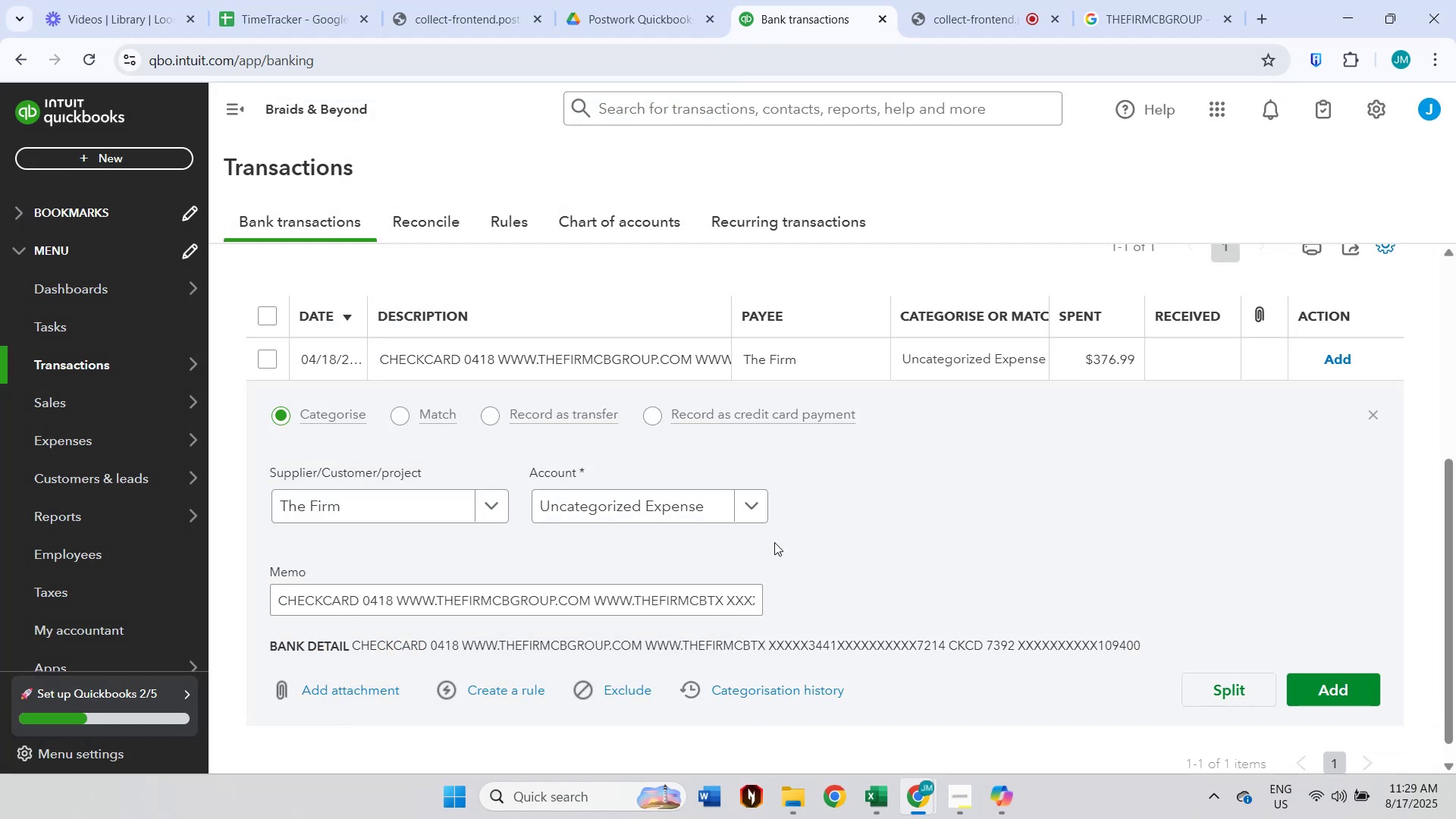 
left_click([660, 499])
 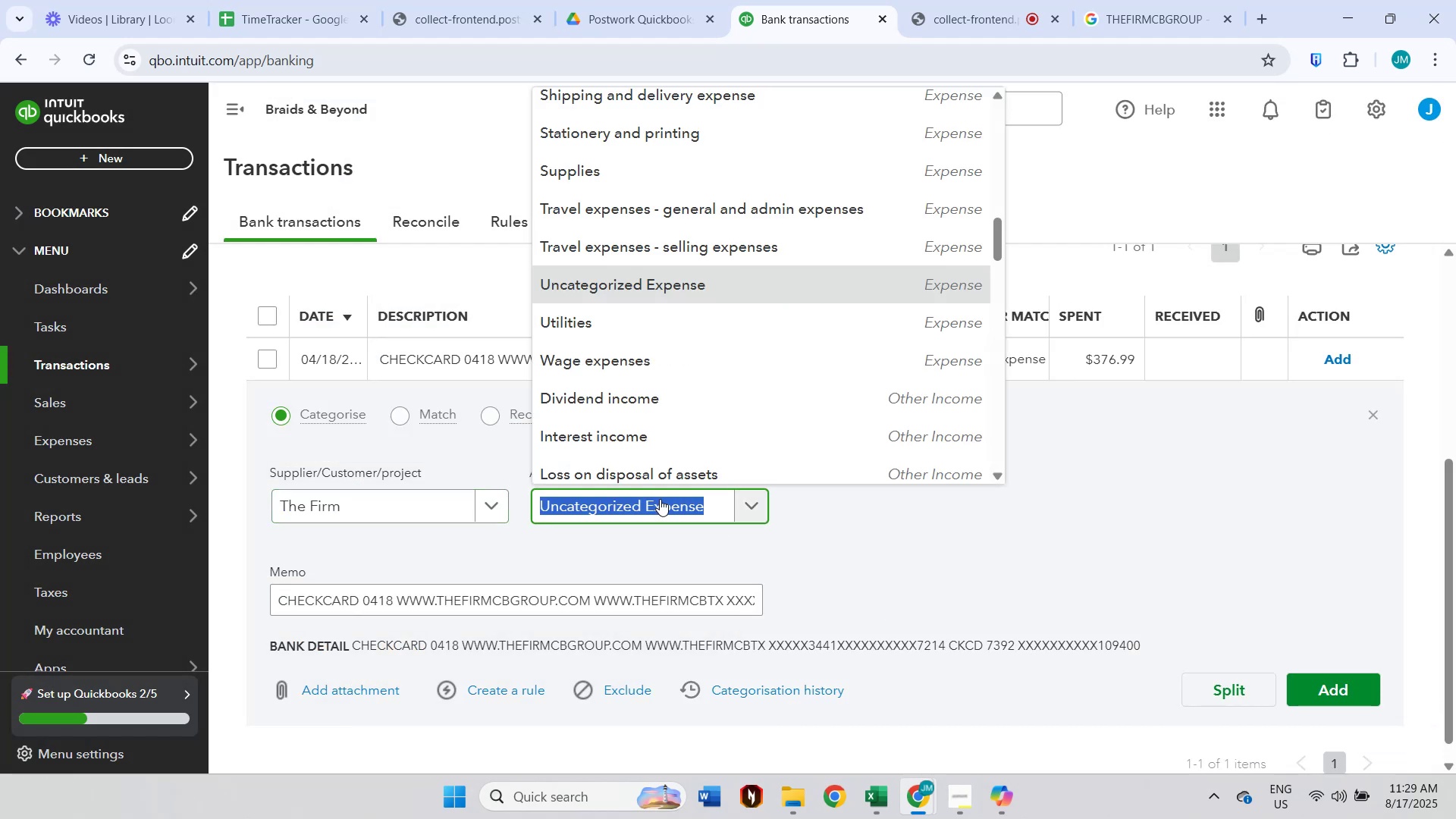 
type(legal)
 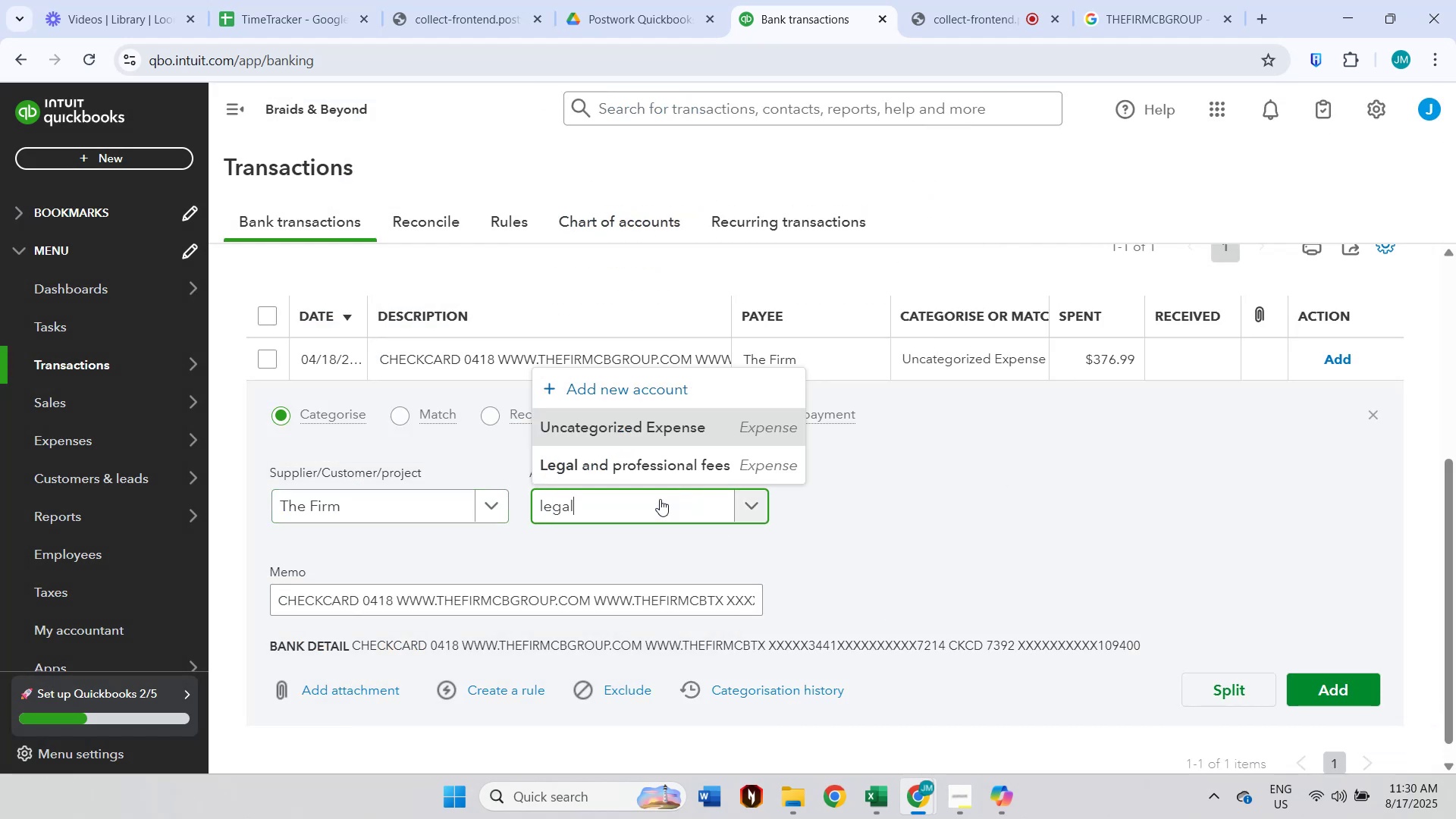 
left_click([665, 475])
 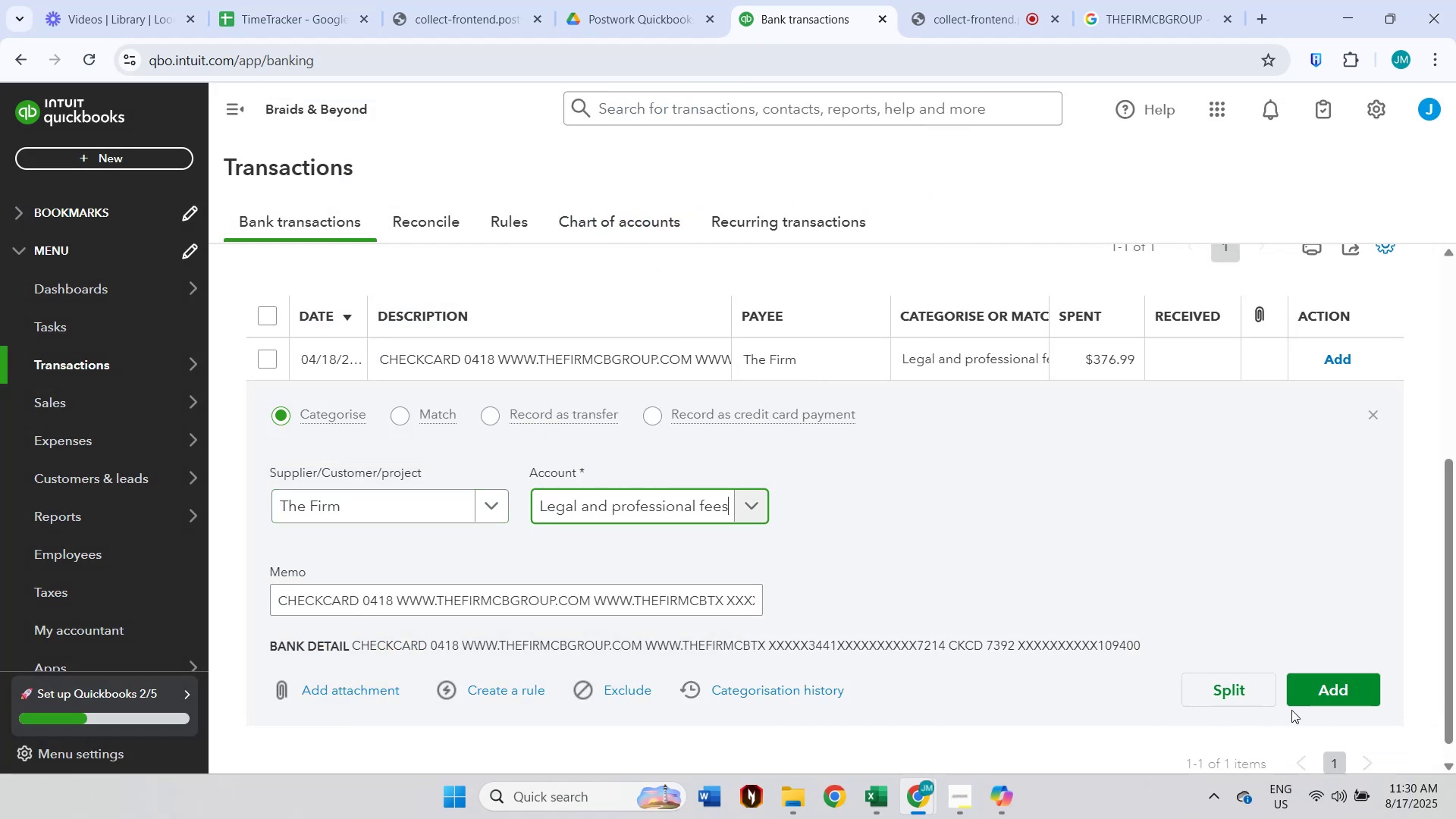 
left_click([1314, 692])
 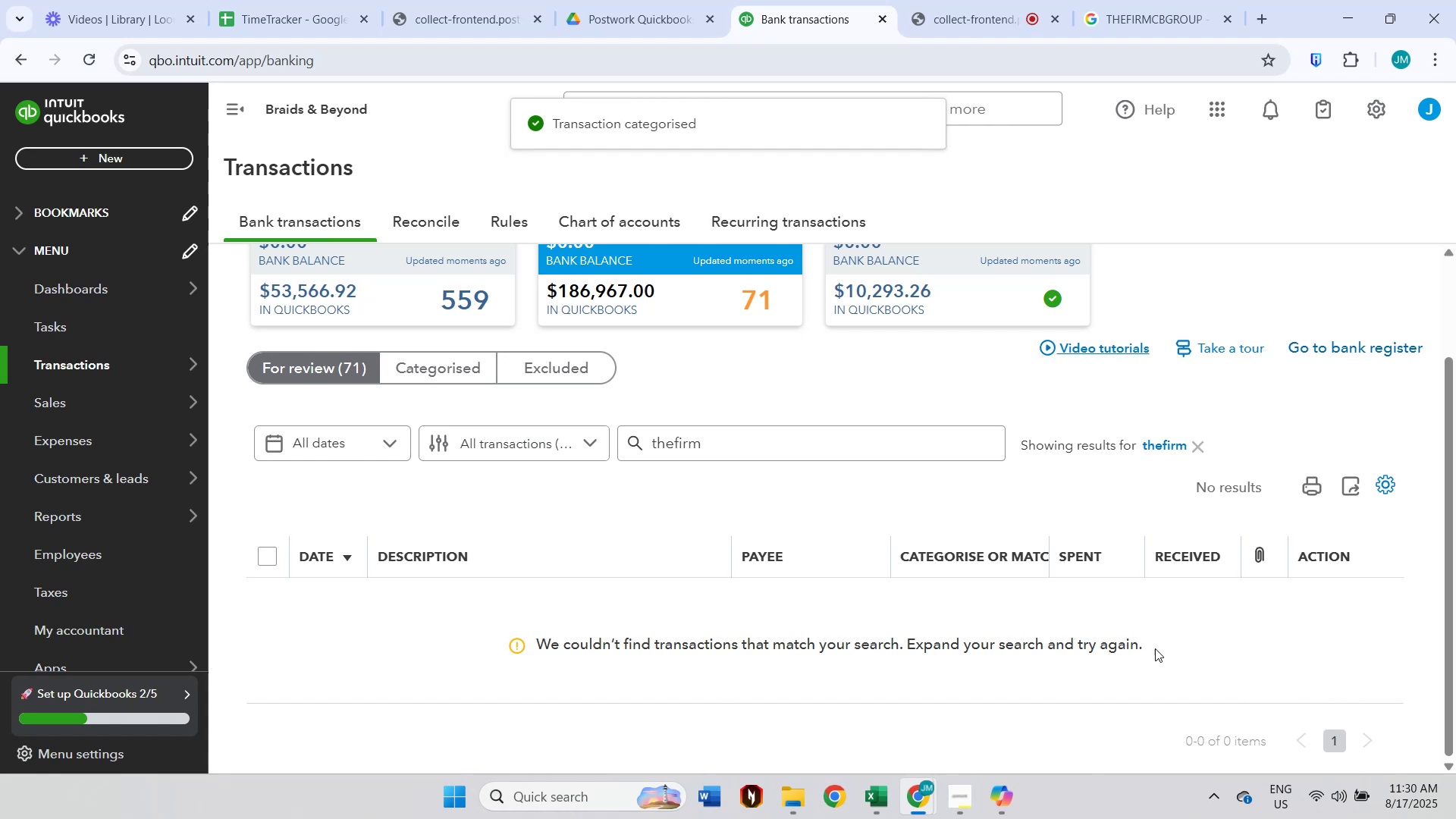 
left_click([1210, 449])
 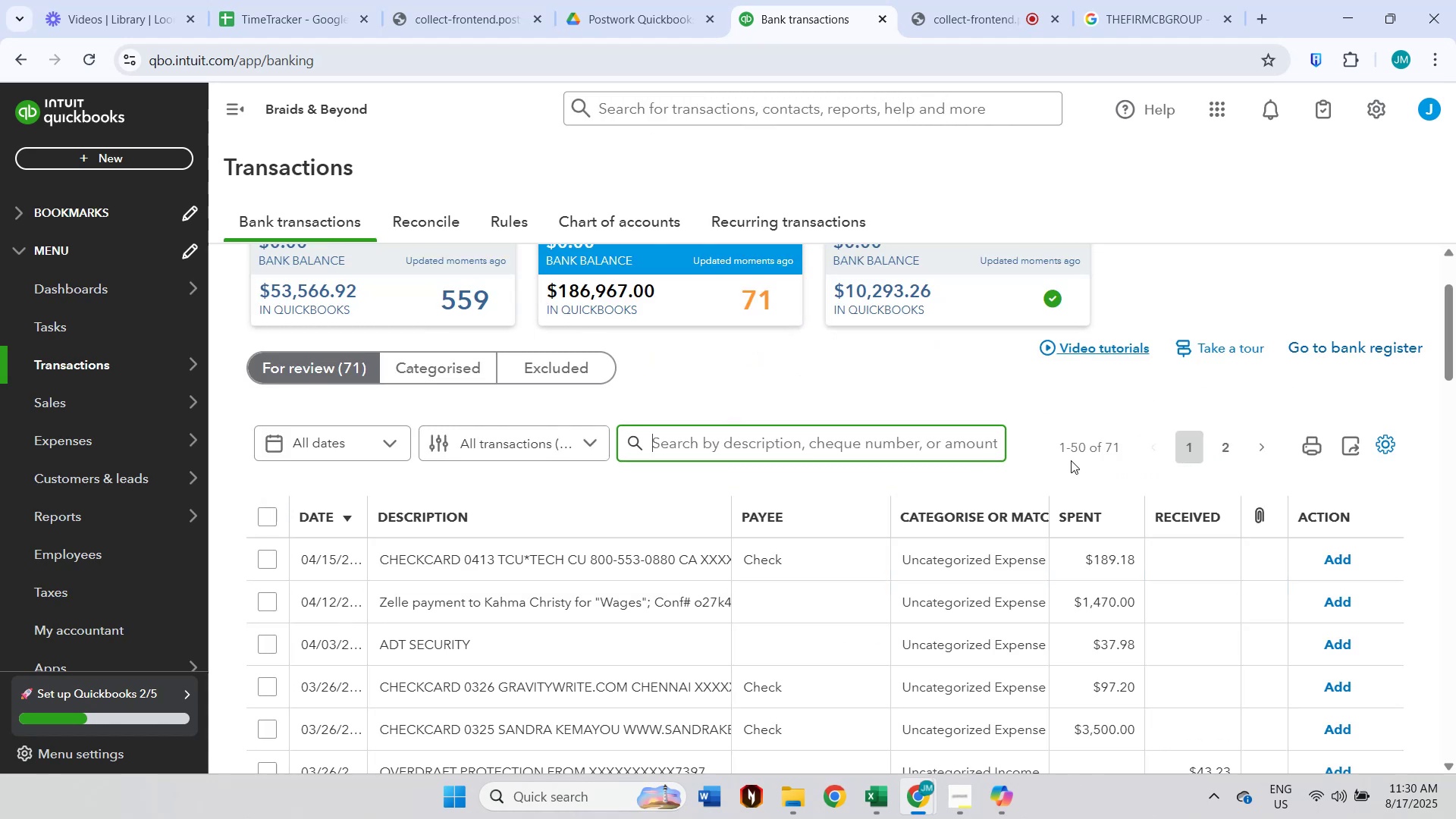 
scroll: coordinate [912, 457], scroll_direction: down, amount: 1.0
 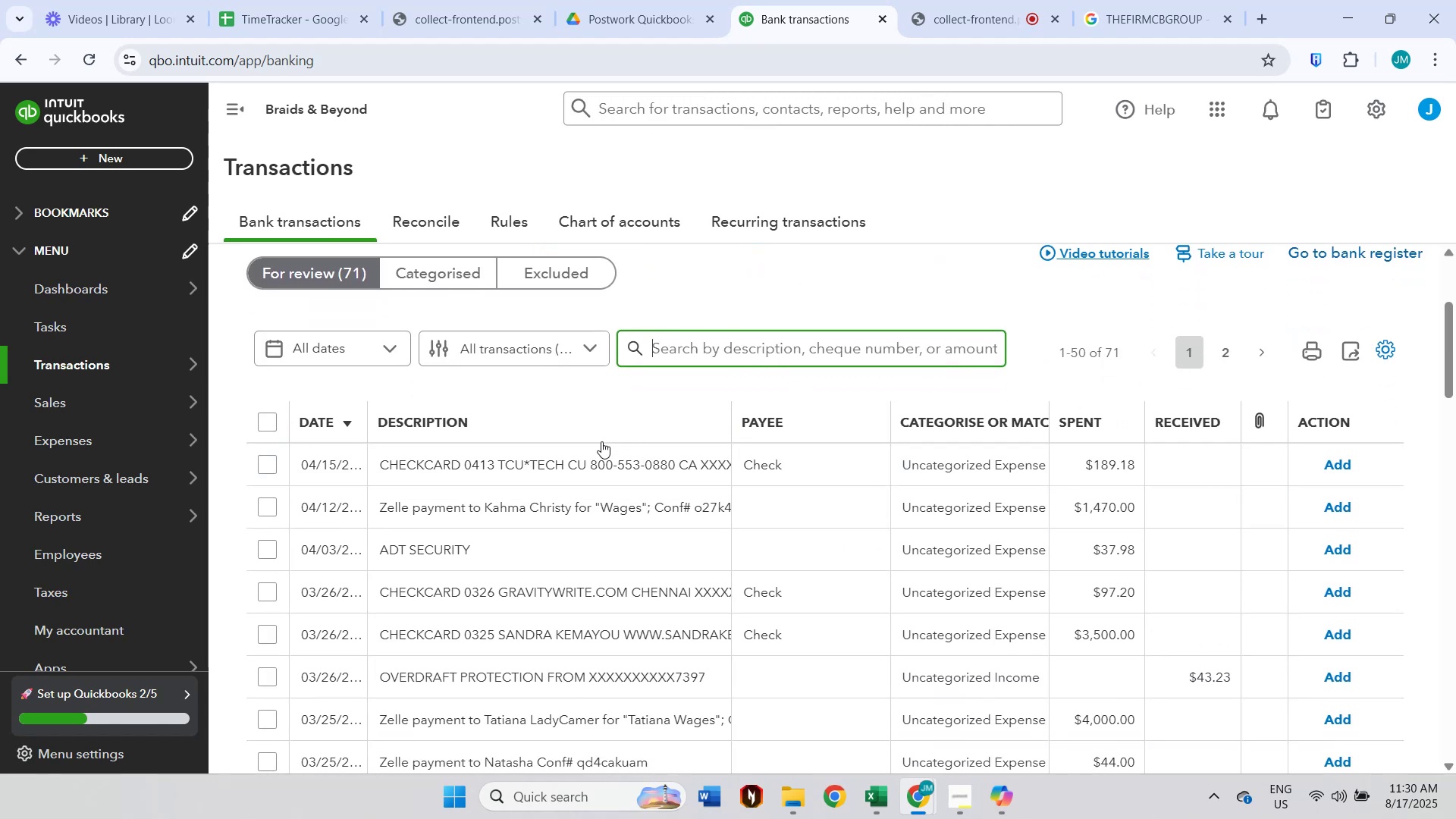 
scroll: coordinate [593, 459], scroll_direction: none, amount: 0.0
 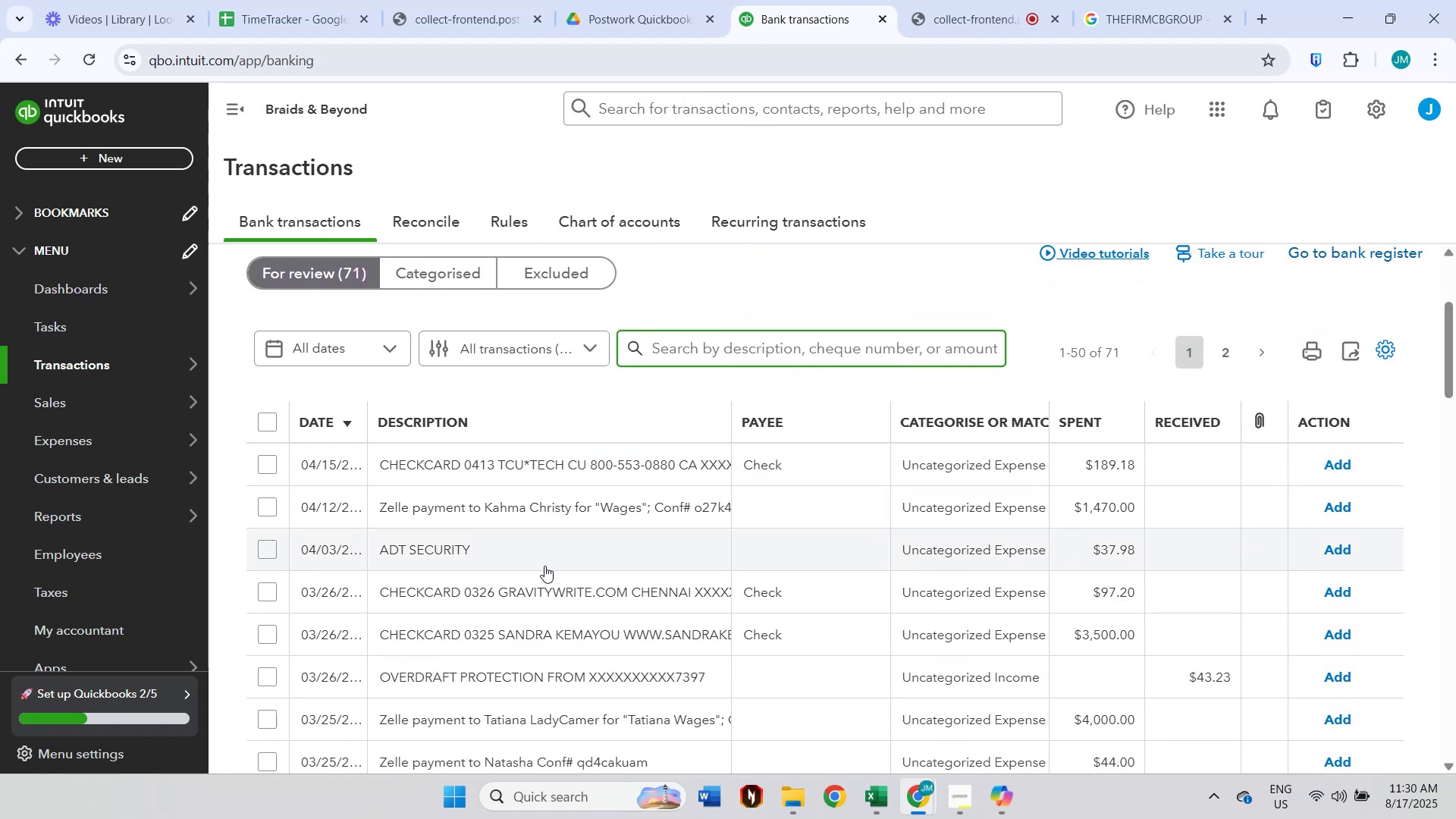 
left_click([1119, 3])
 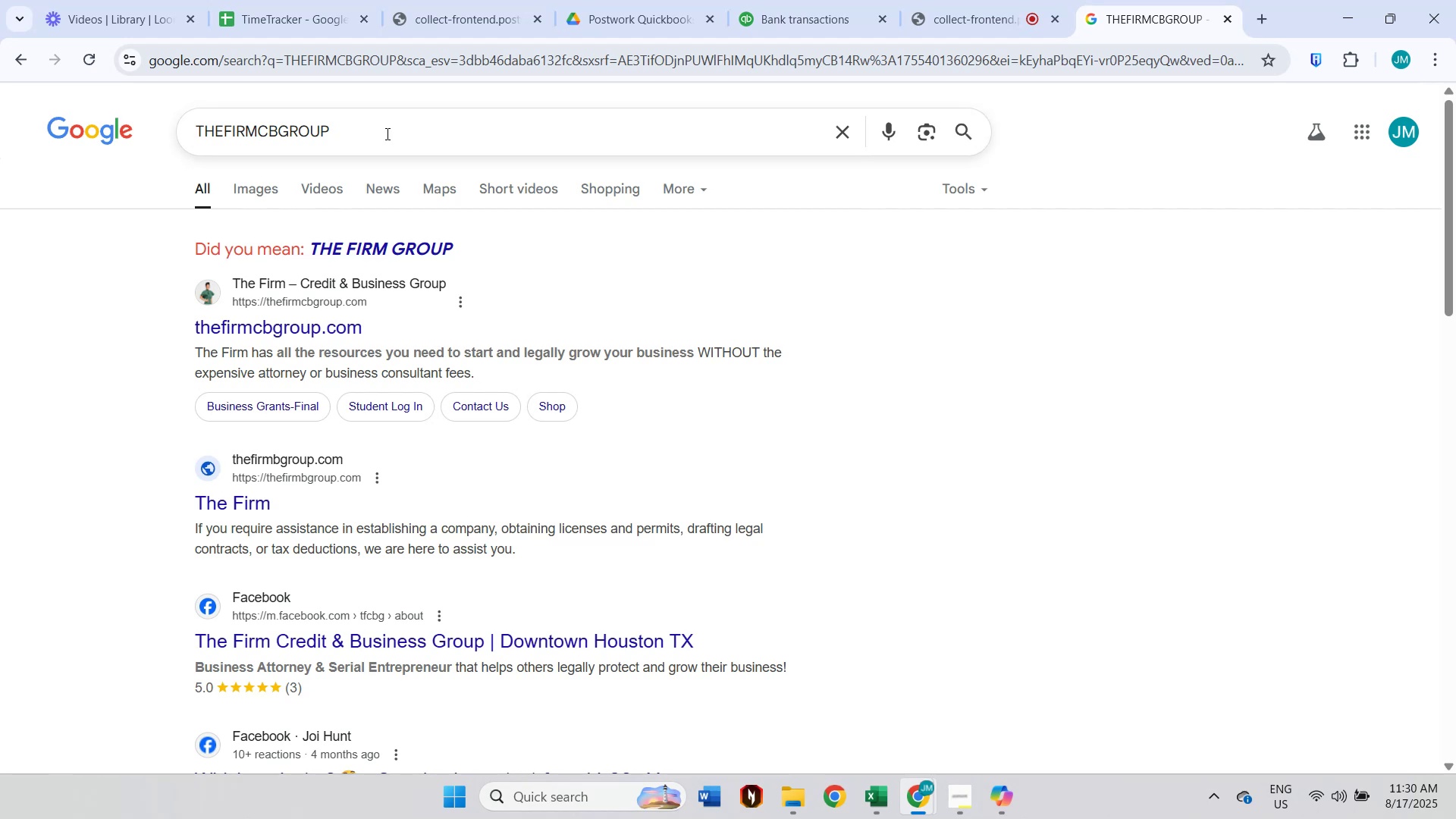 
double_click([386, 130])
 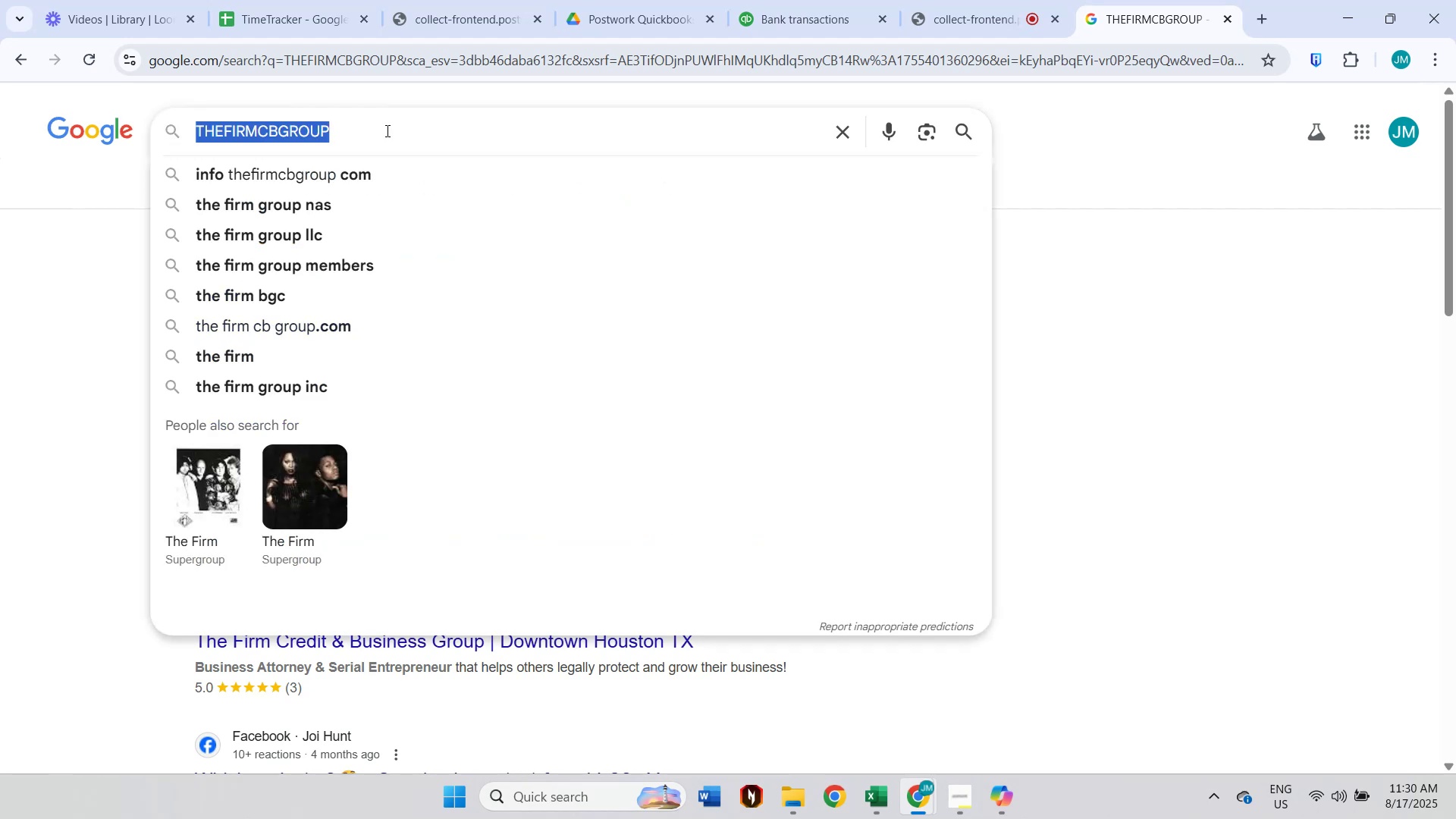 
type(adt)
 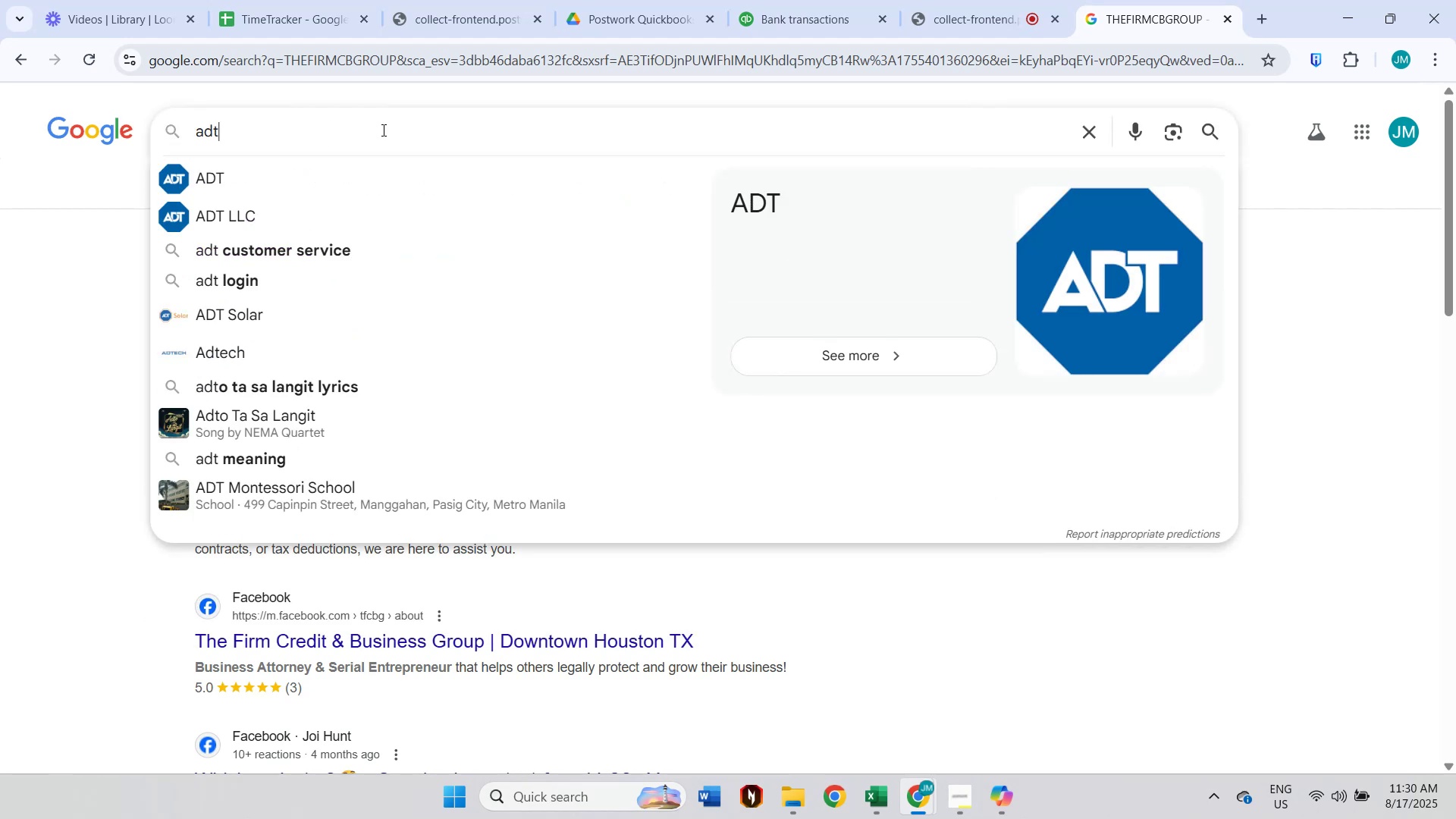 
left_click([312, 187])
 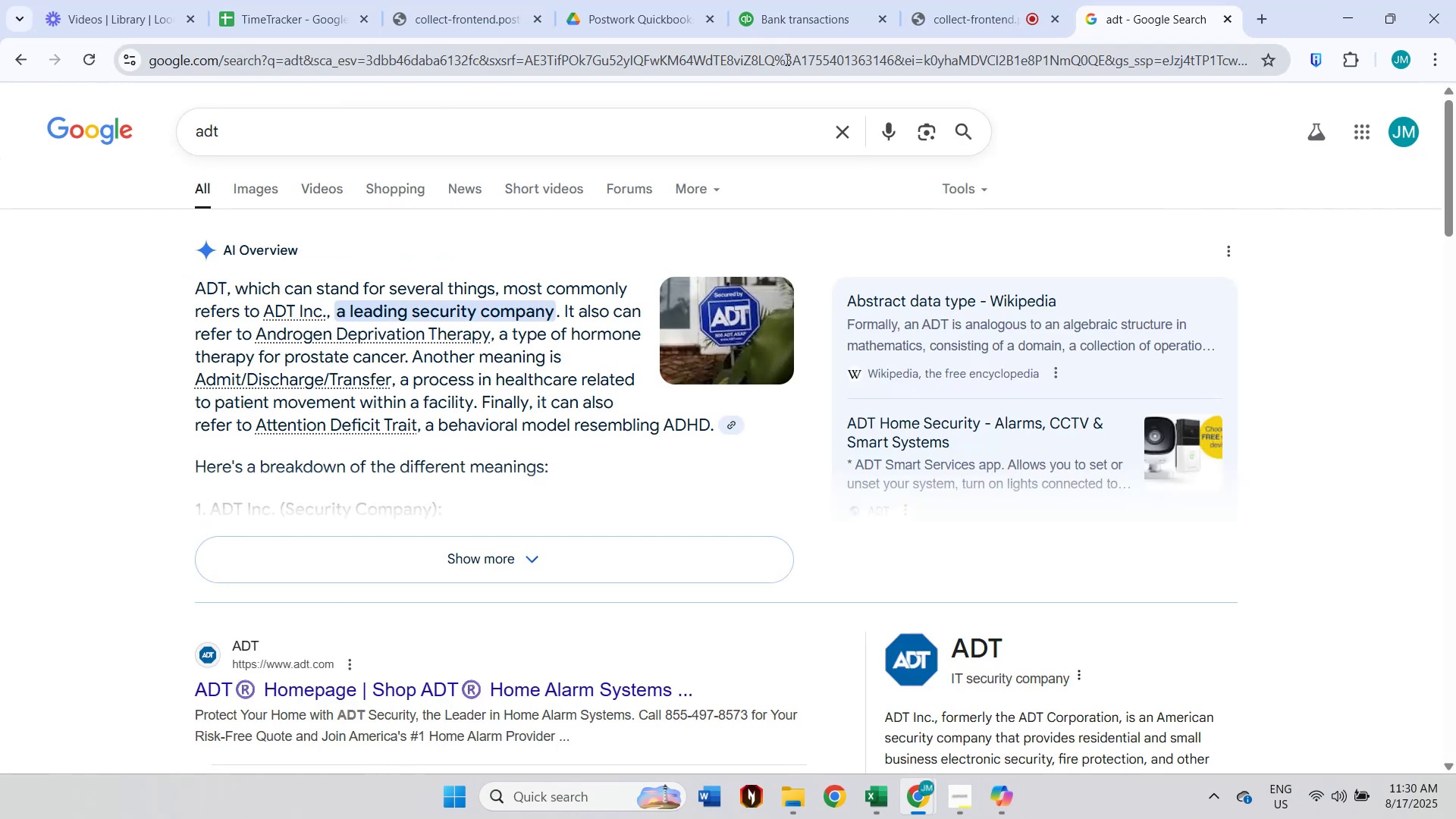 
wait(5.84)
 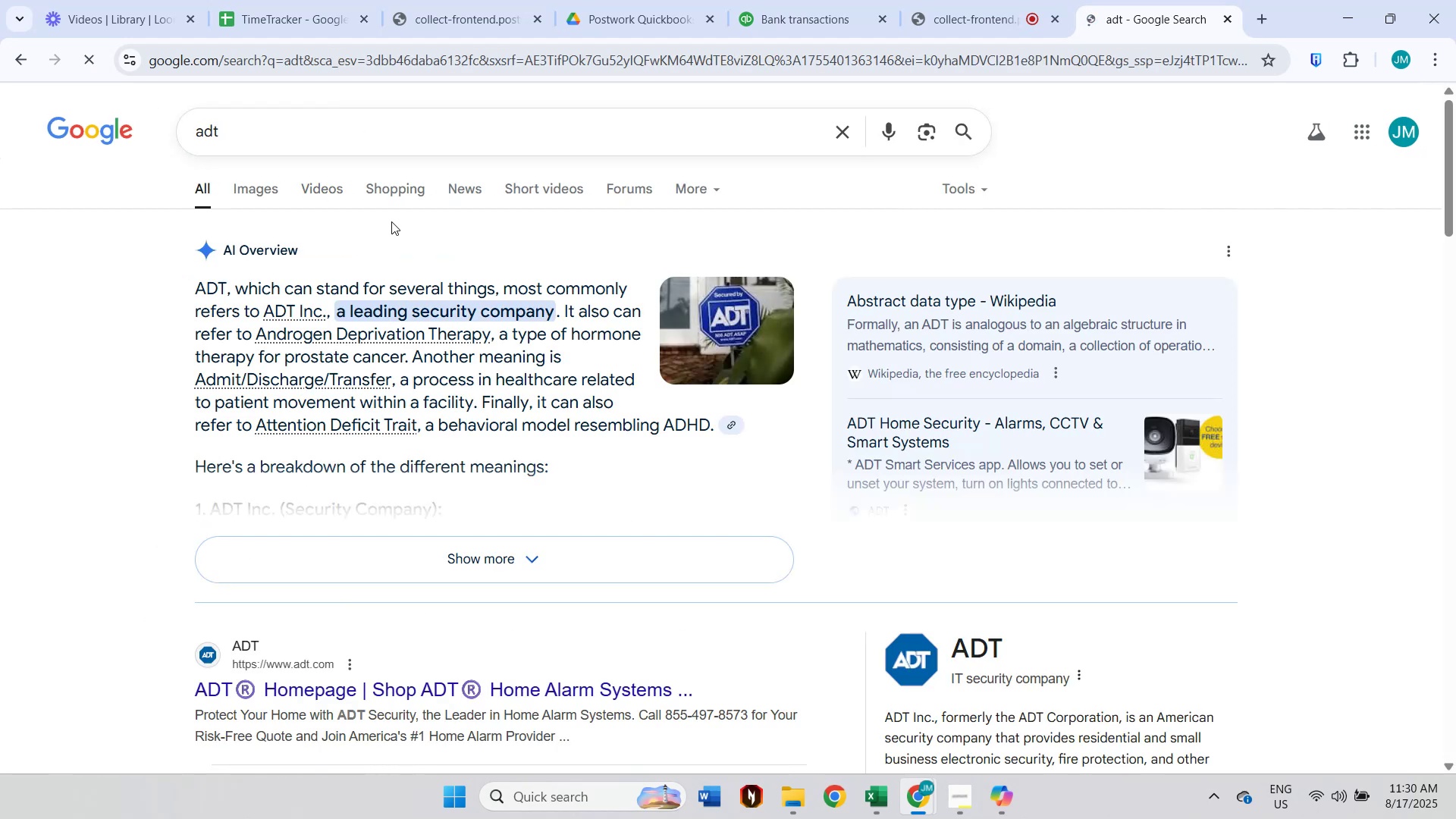 
left_click([840, 0])
 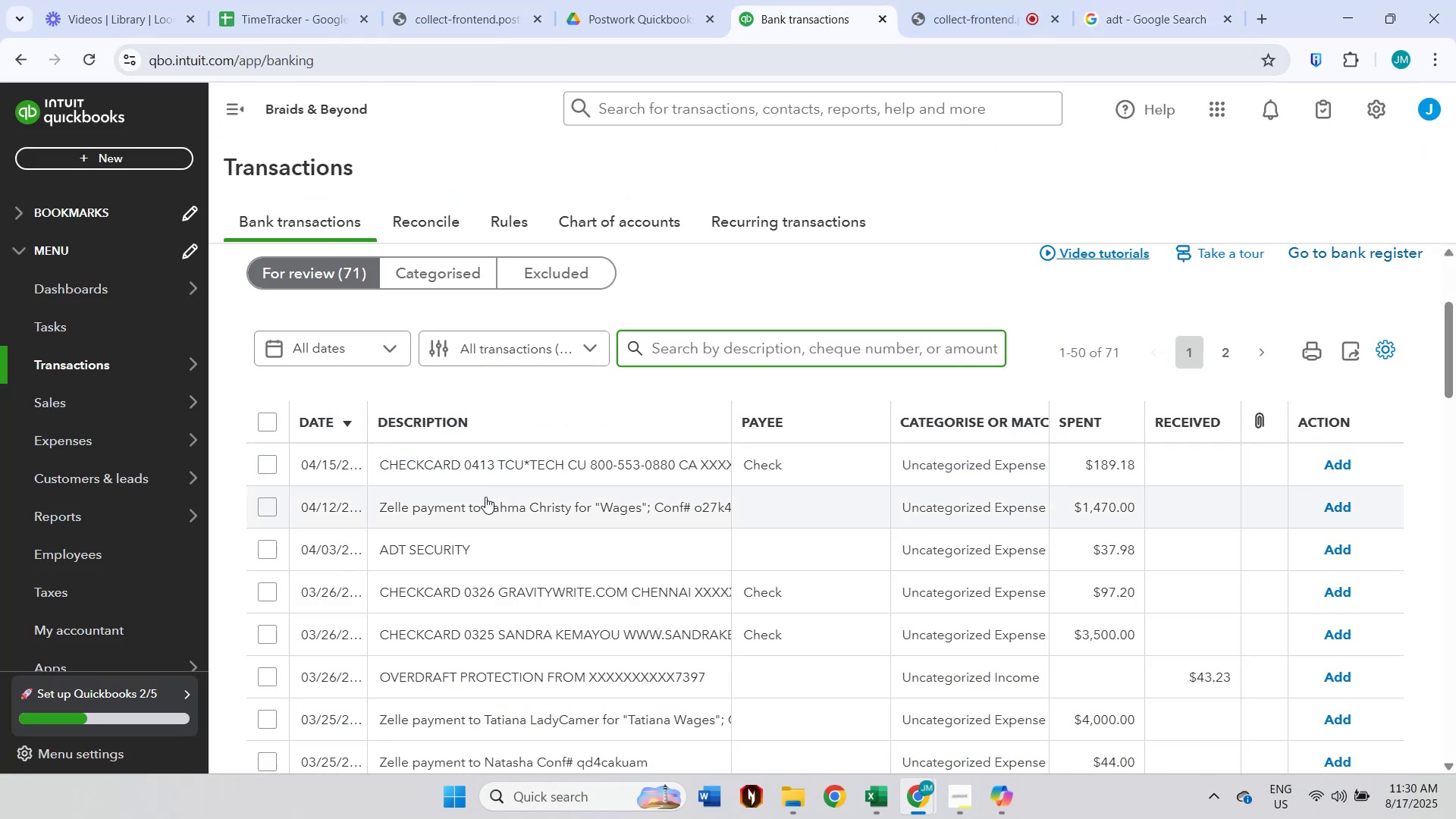 
left_click([472, 540])
 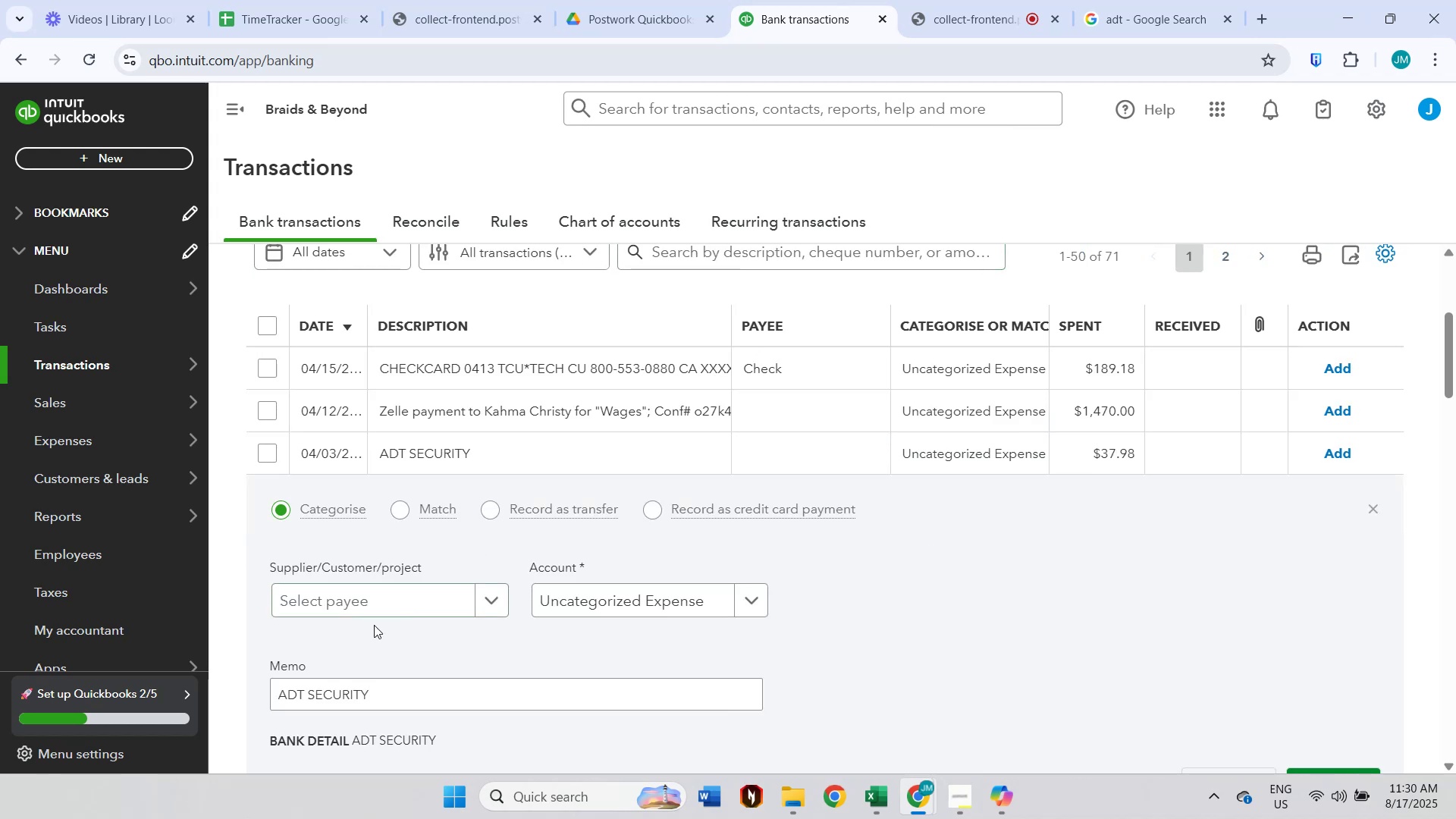 
left_click([385, 608])
 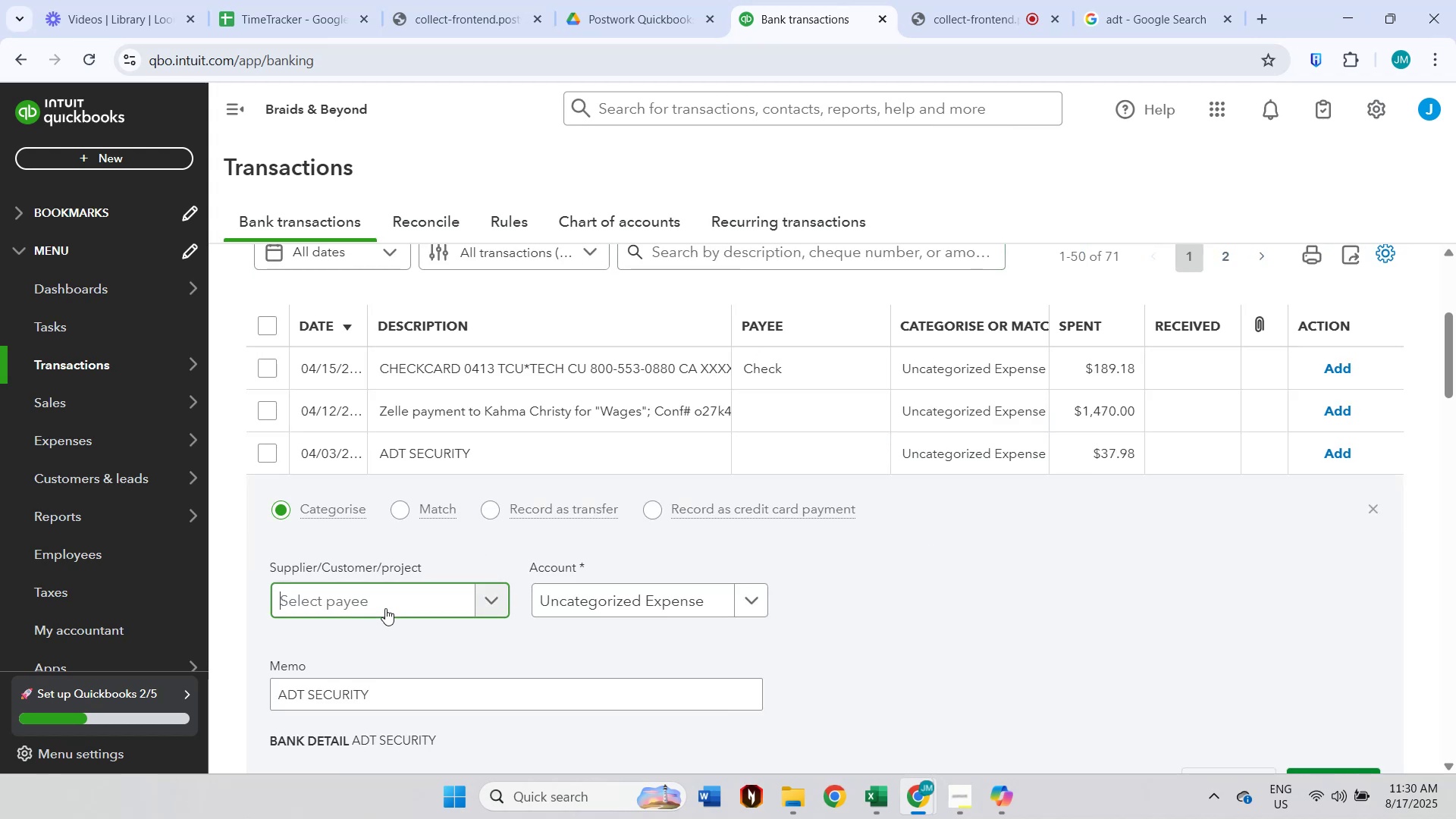 
type(ADT)
 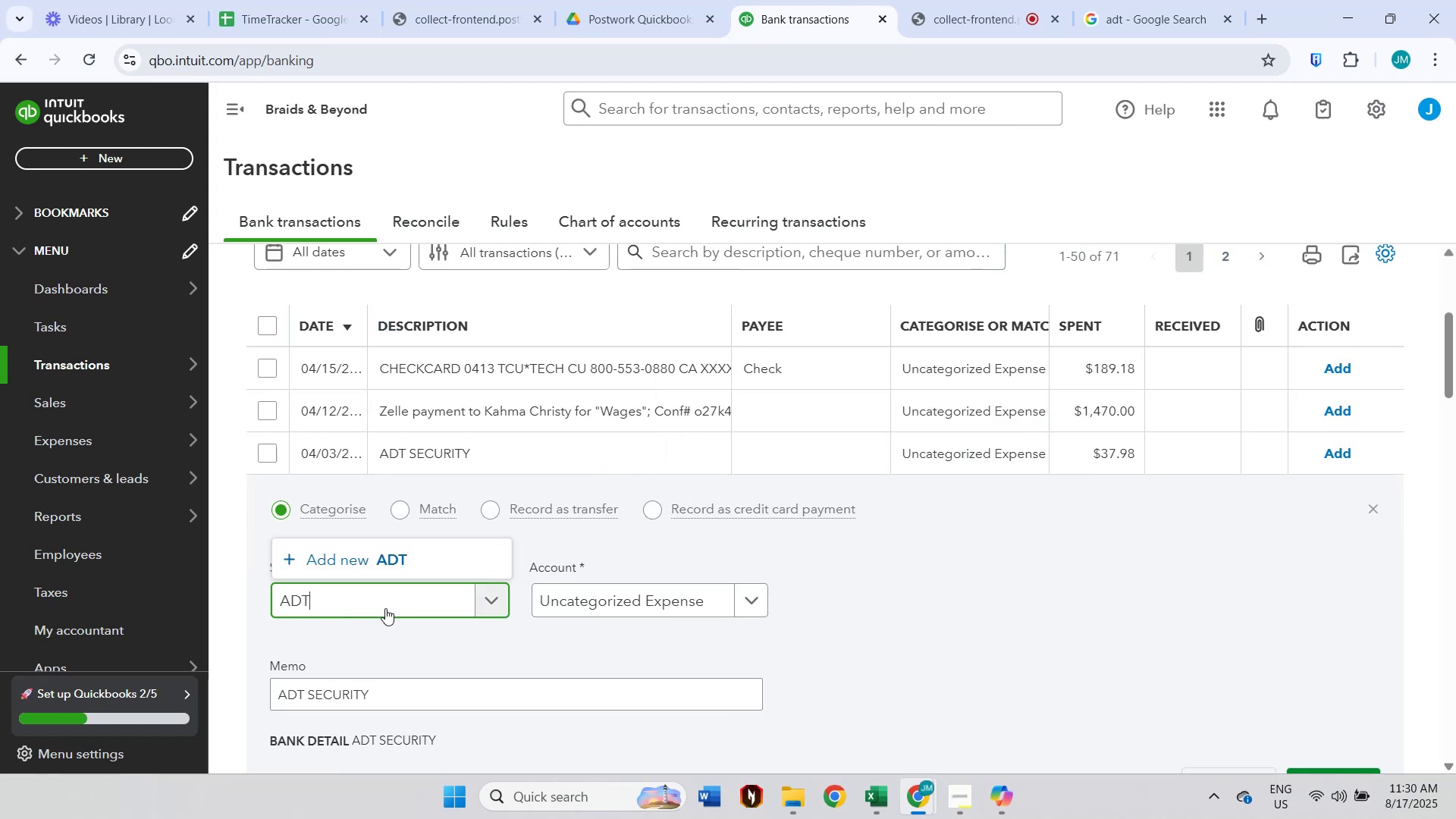 
left_click([413, 554])
 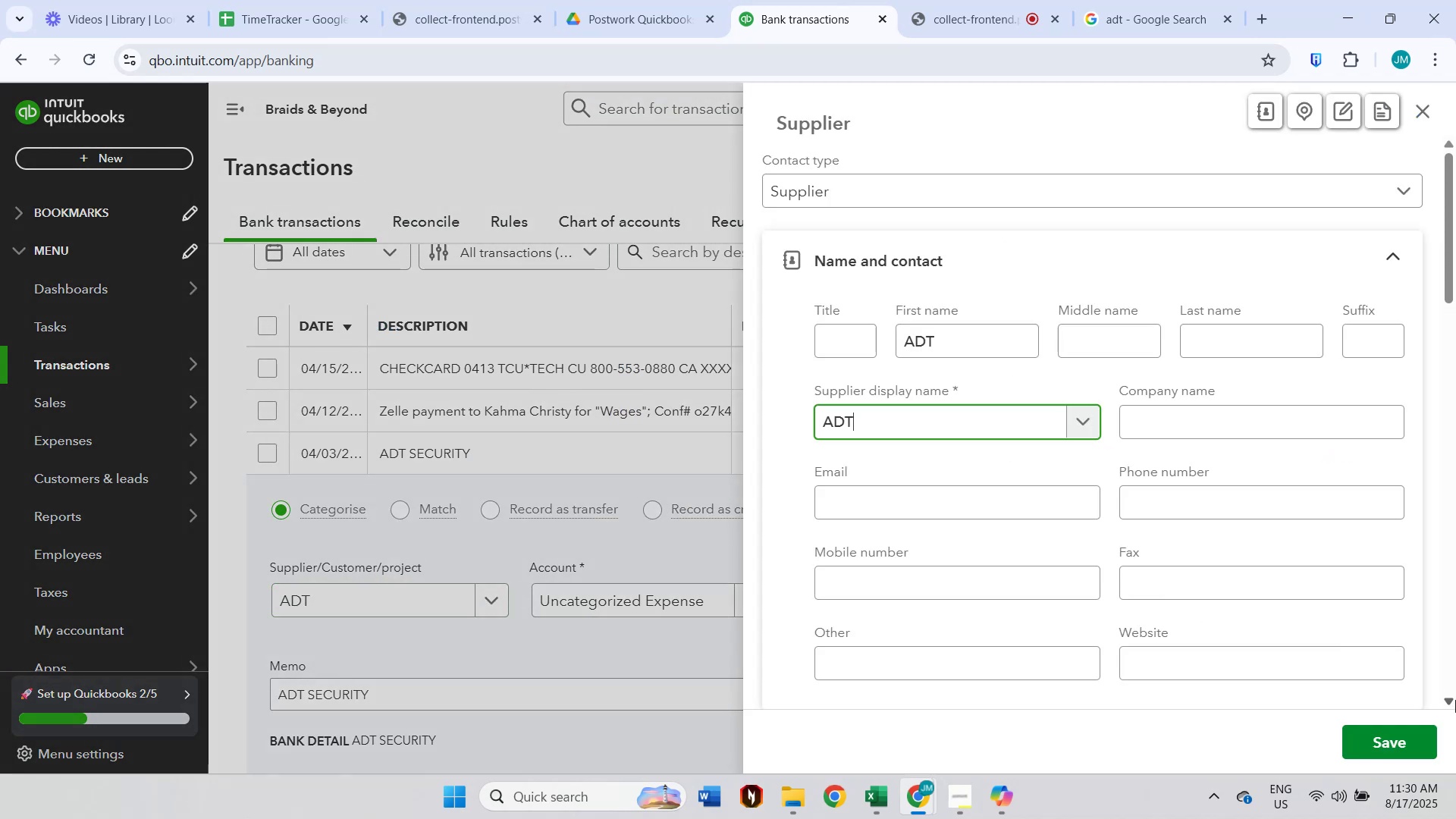 
left_click([1414, 736])
 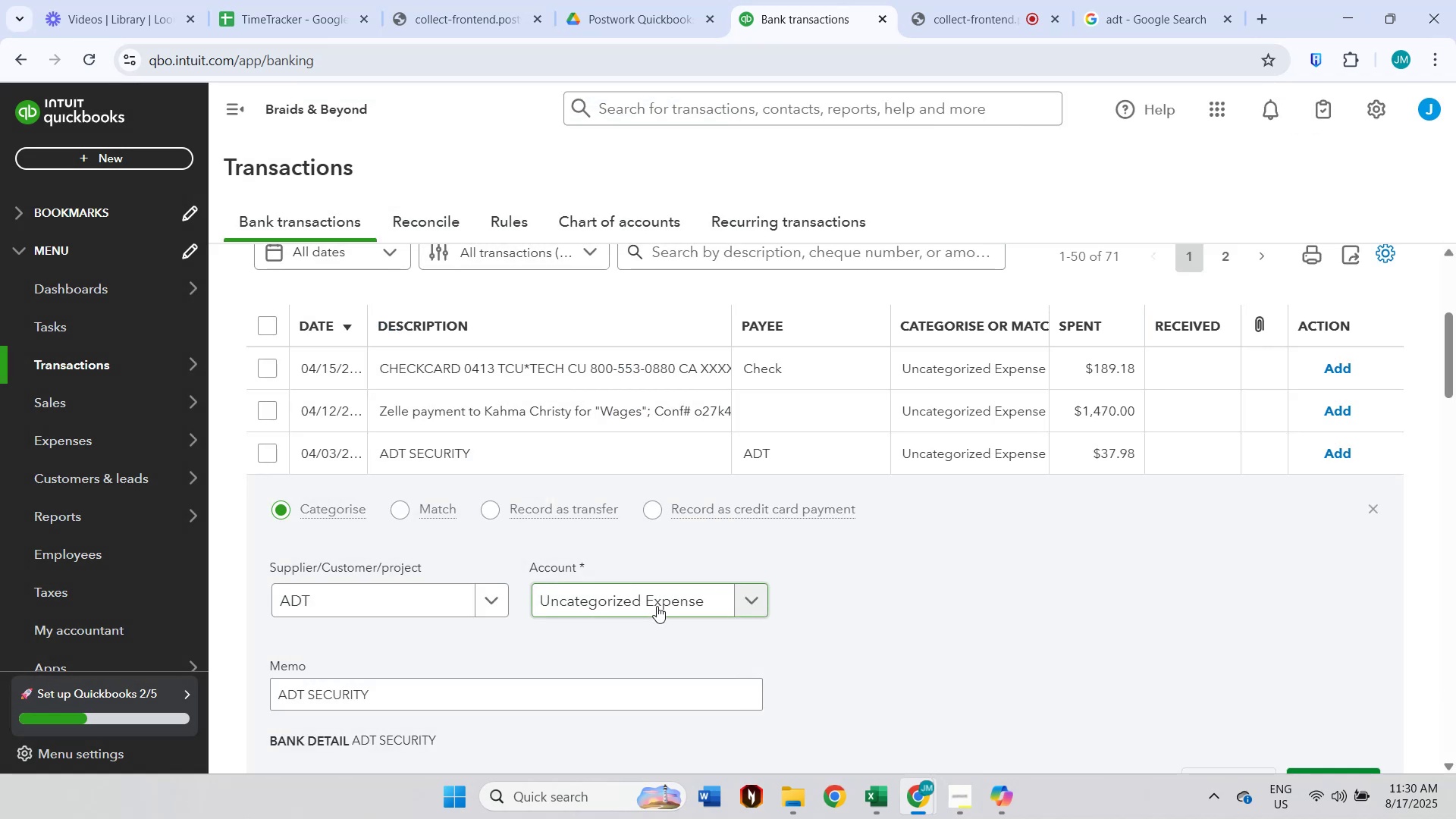 
left_click([657, 606])
 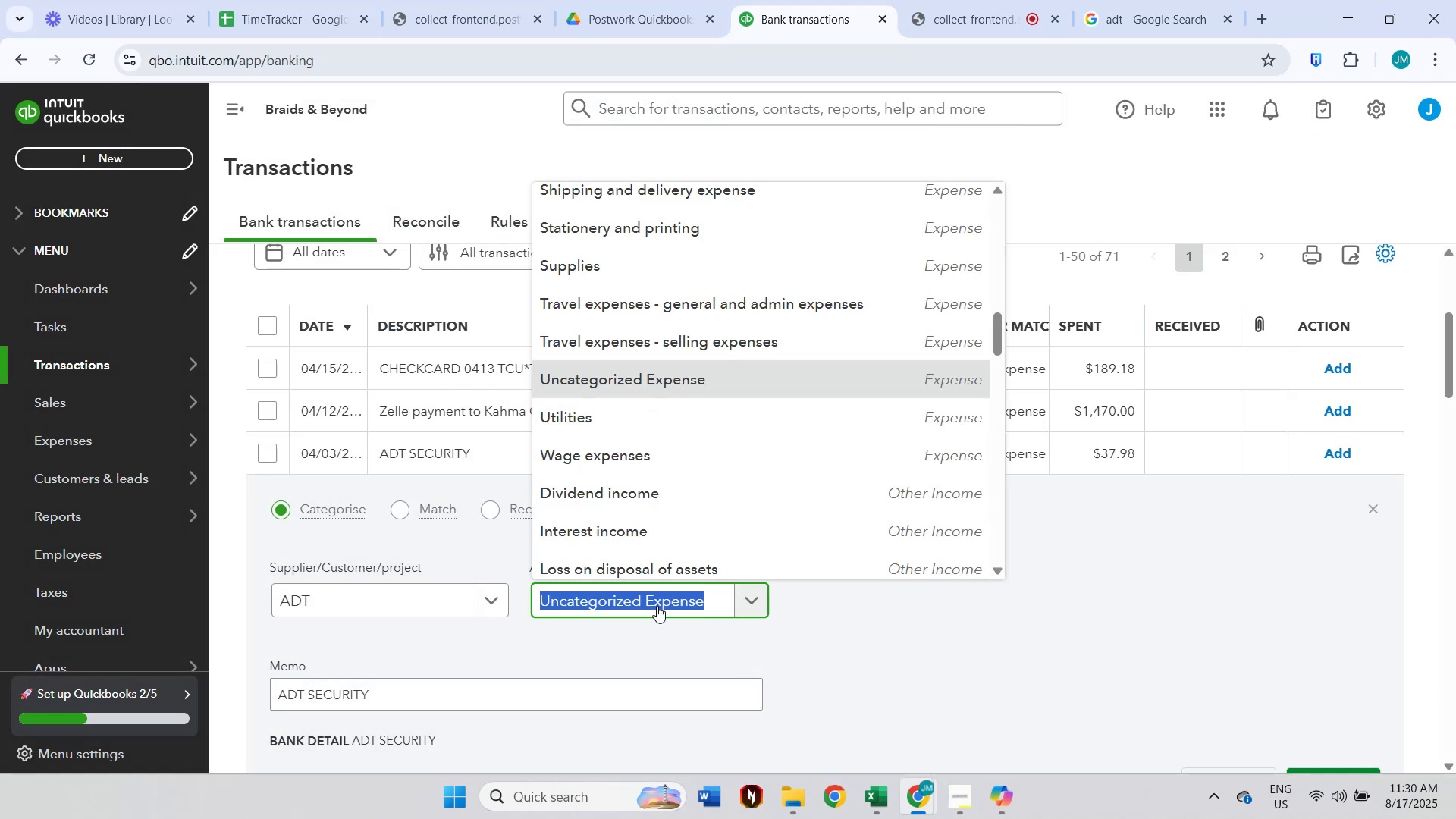 
type(profe)
 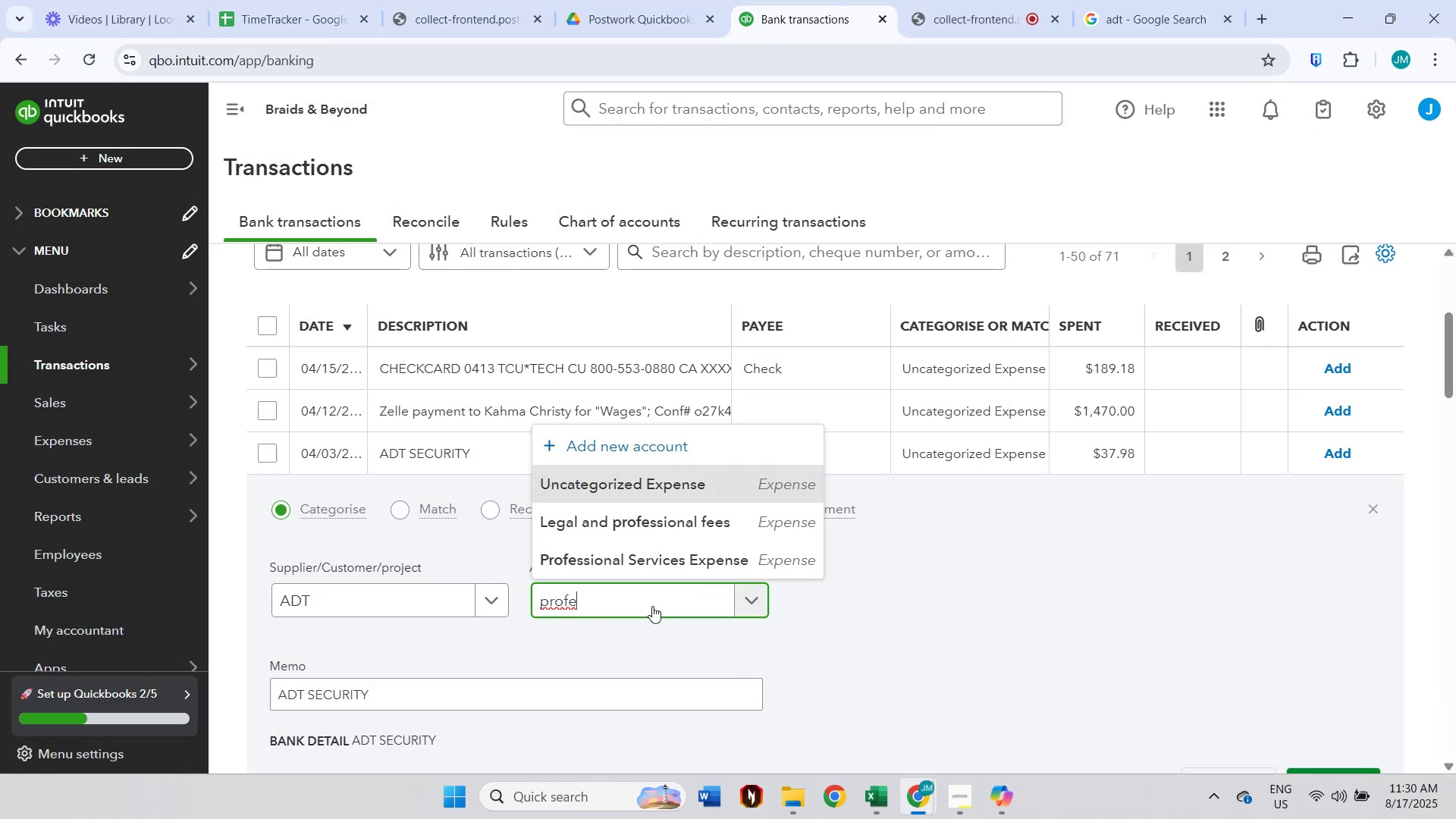 
left_click([668, 562])
 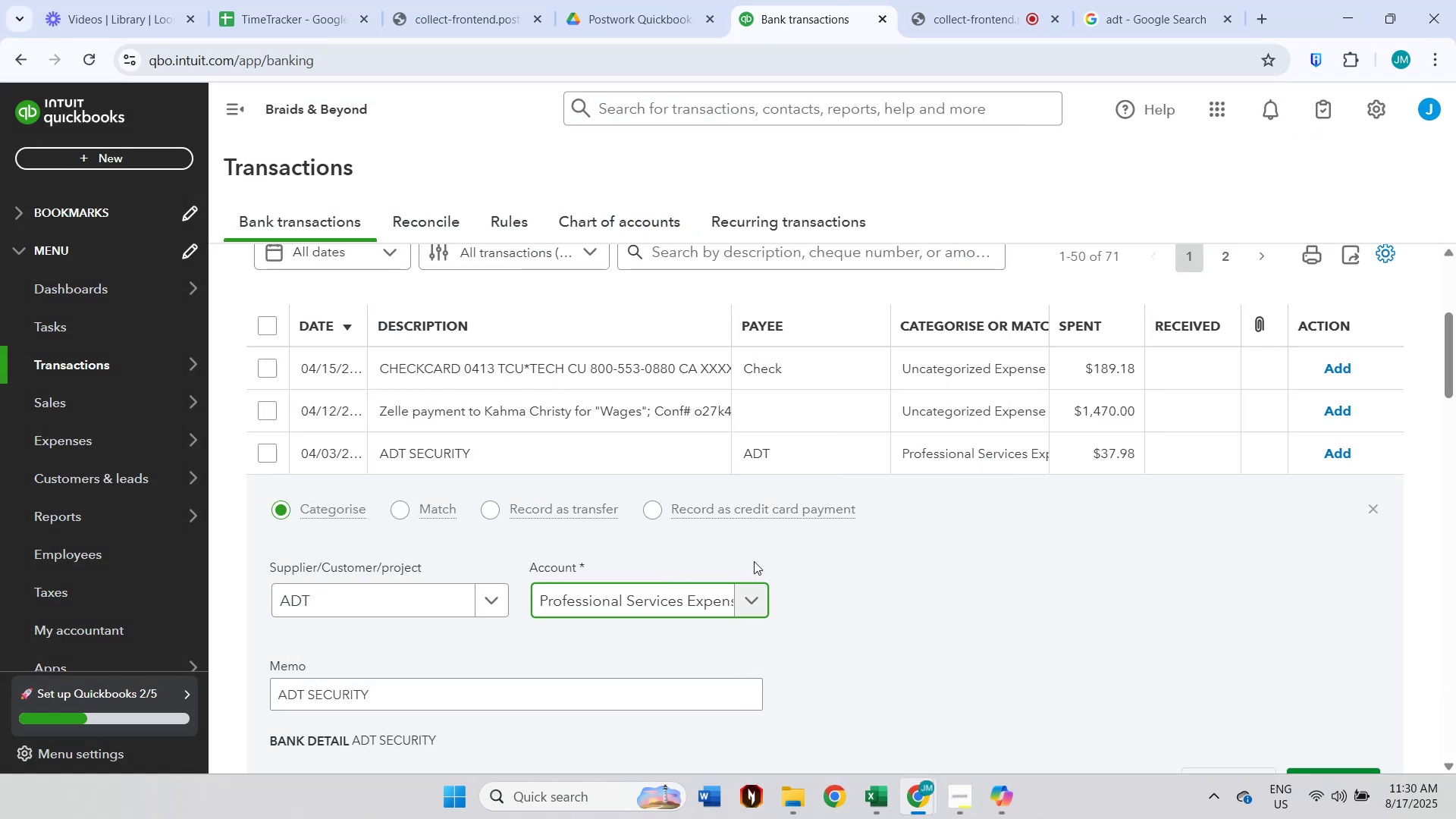 
scroll: coordinate [994, 561], scroll_direction: down, amount: 1.0
 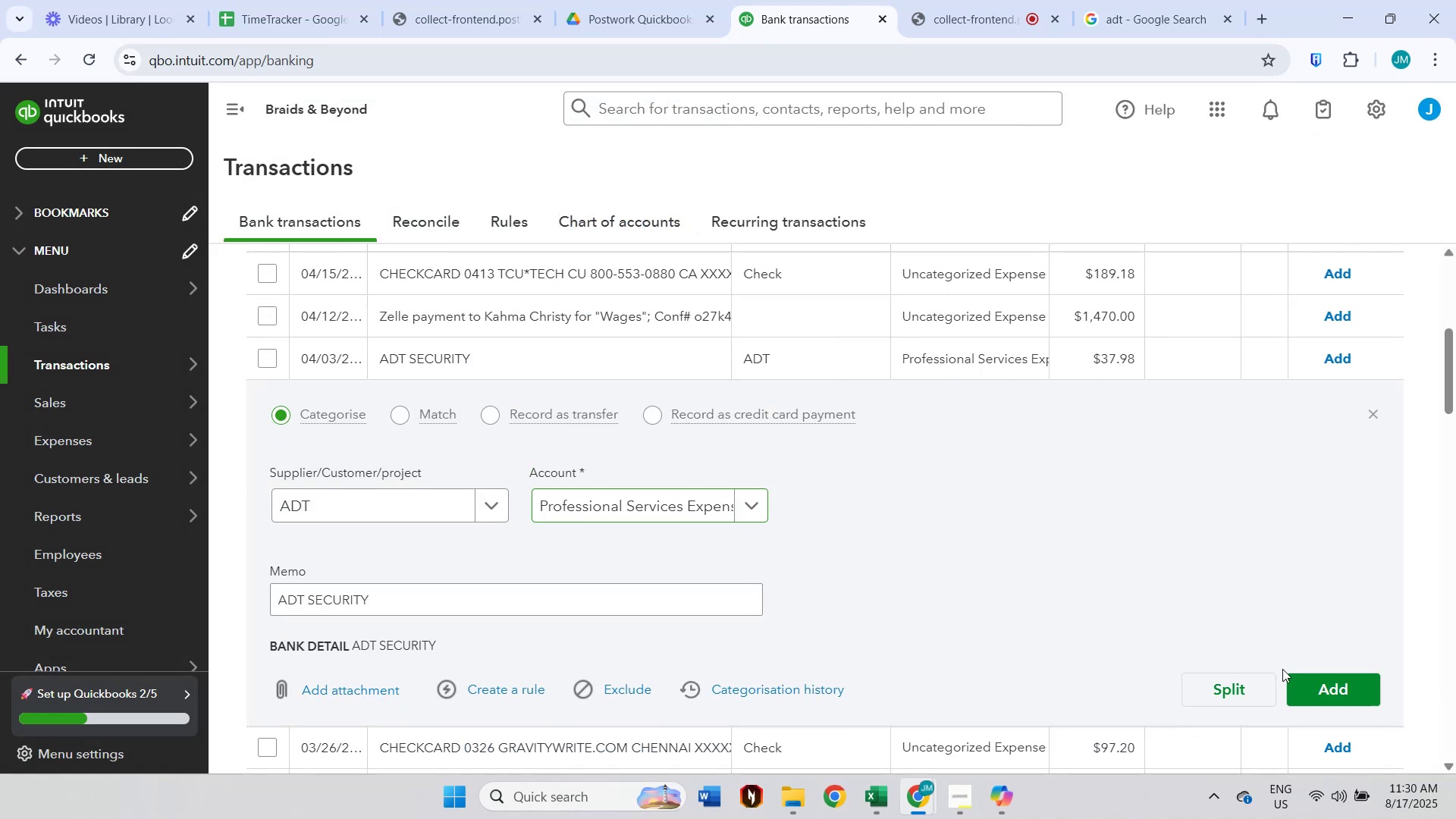 
double_click([1304, 686])
 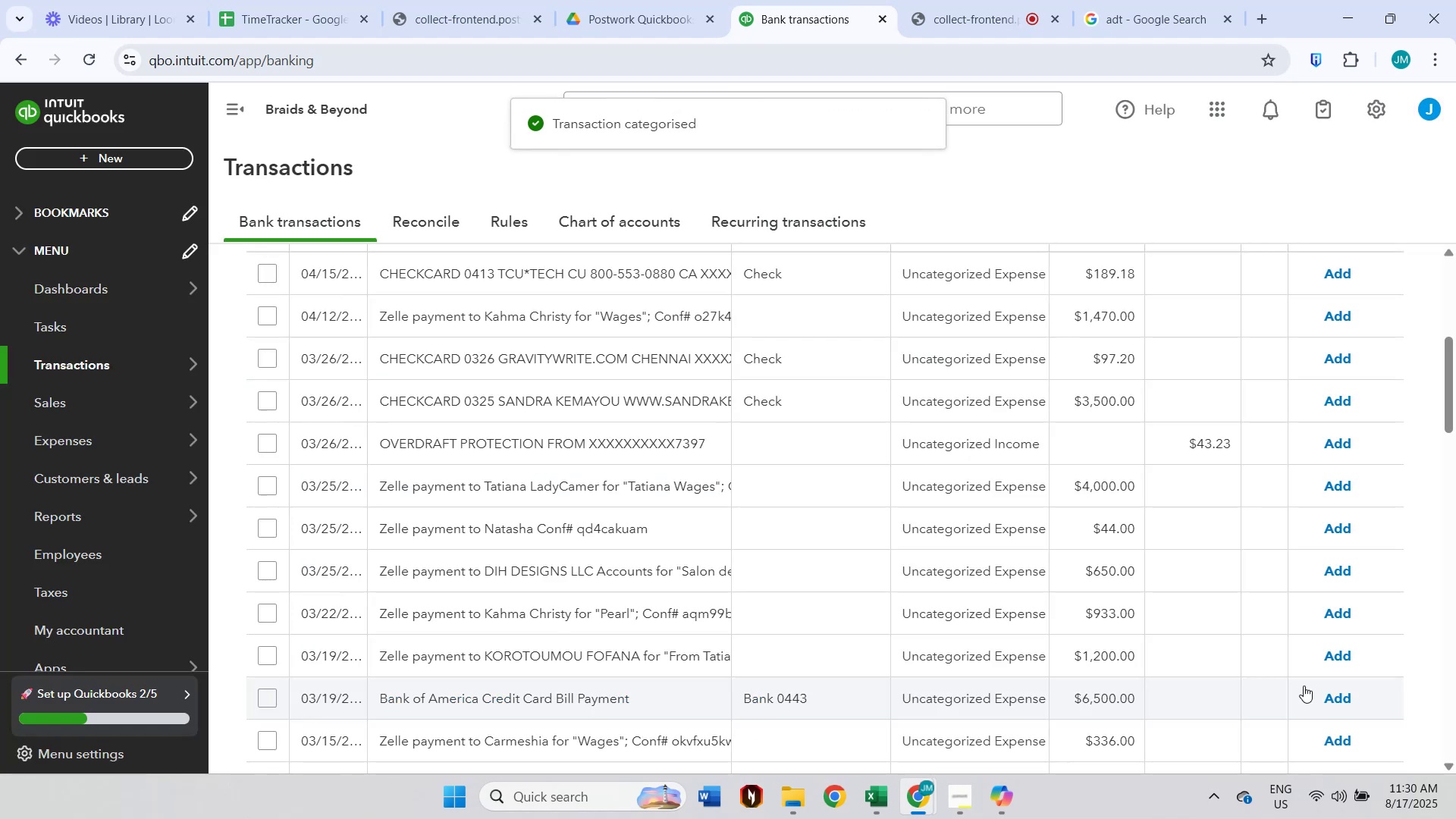 
scroll: coordinate [1304, 686], scroll_direction: up, amount: 1.0
 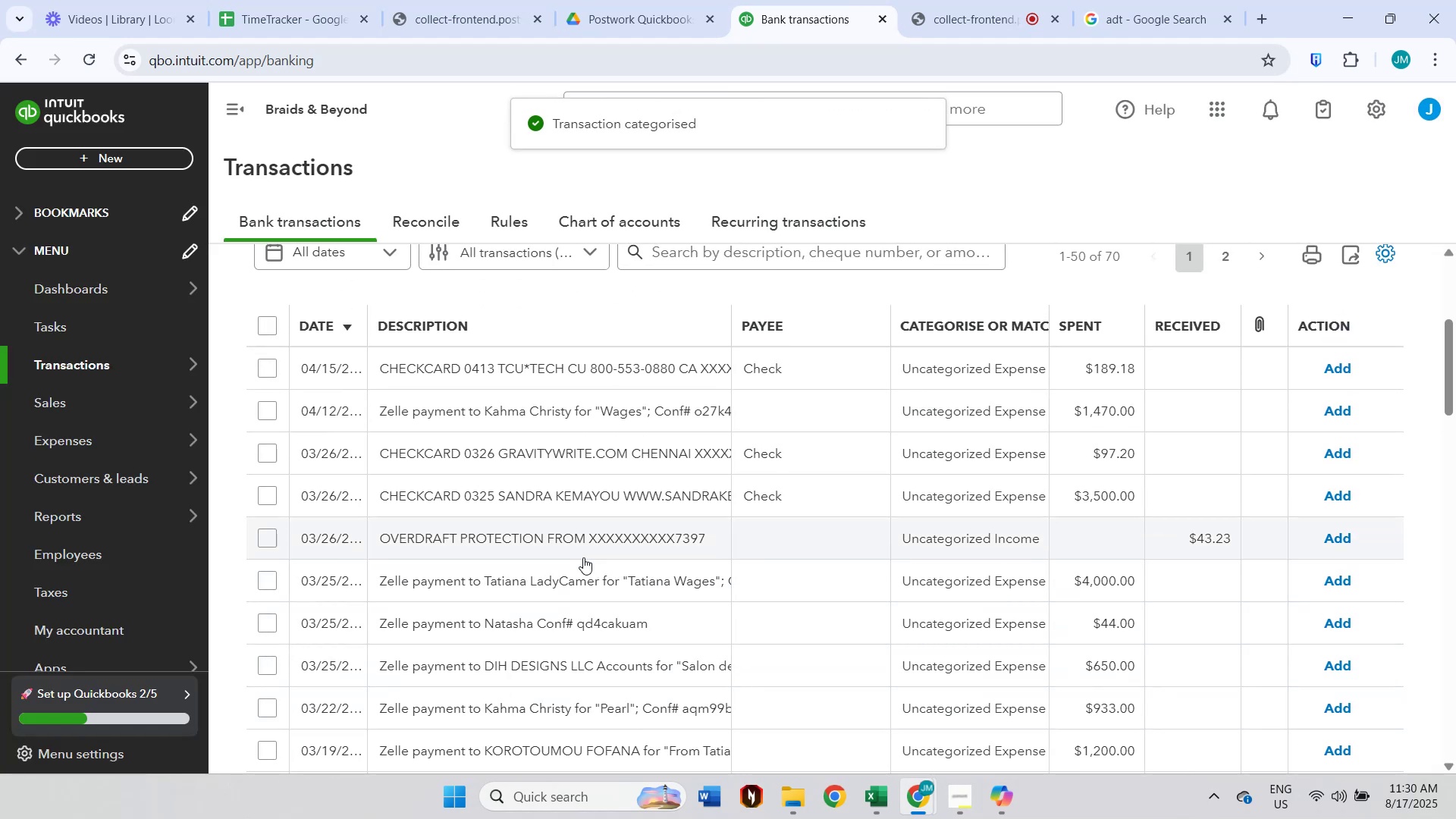 
left_click([583, 557])
 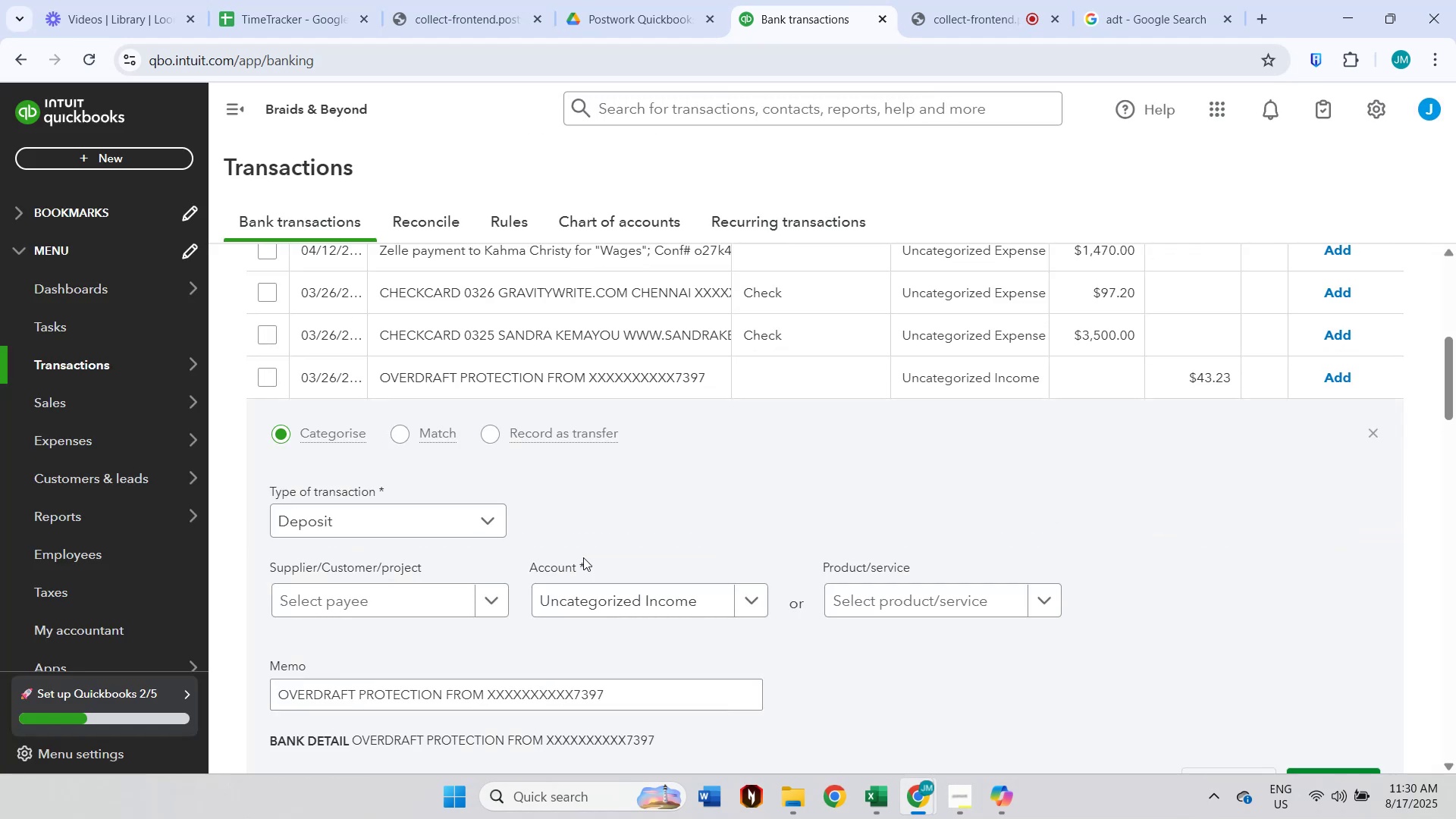 
scroll: coordinate [583, 557], scroll_direction: down, amount: 1.0
 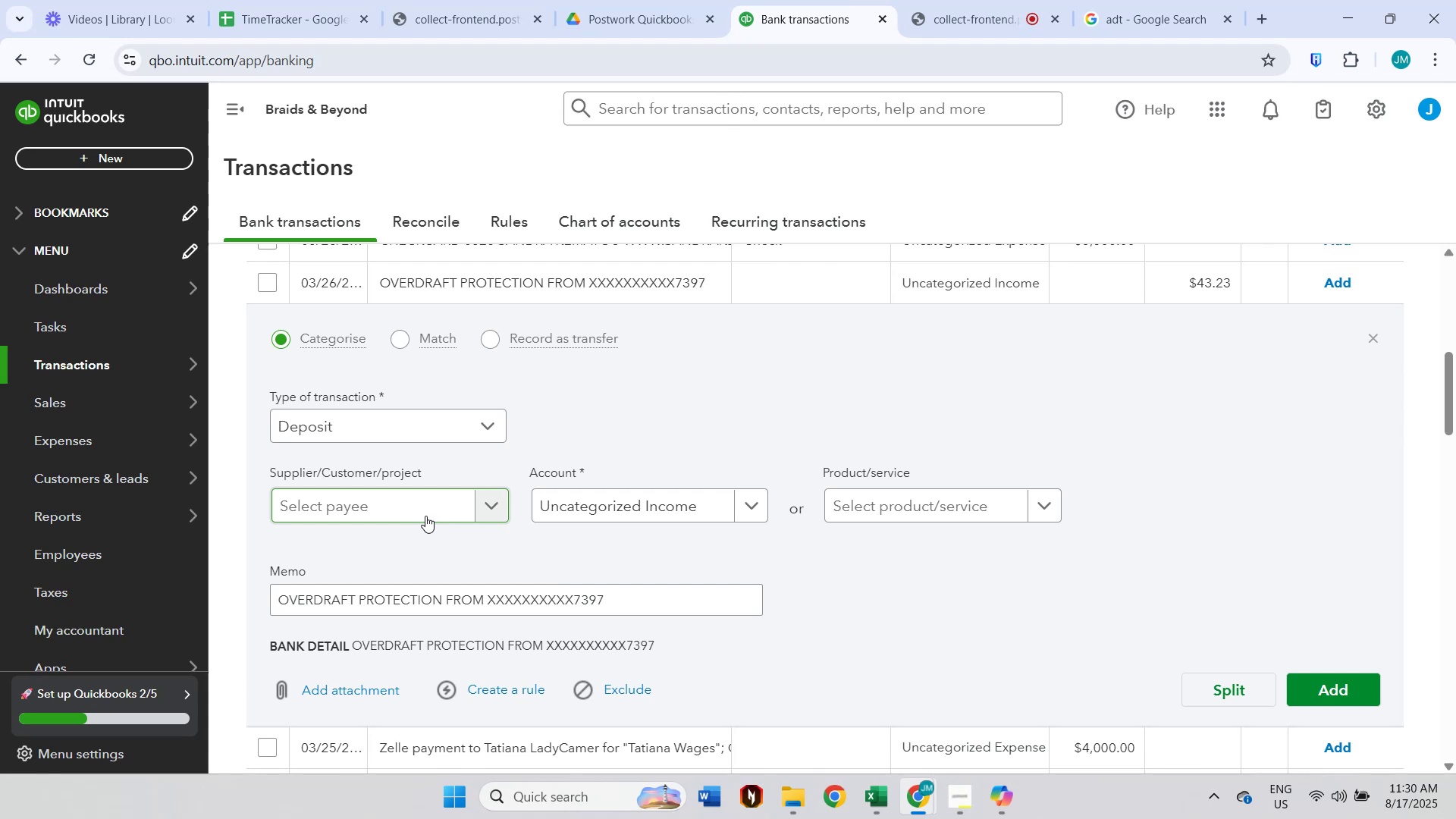 
left_click([425, 516])
 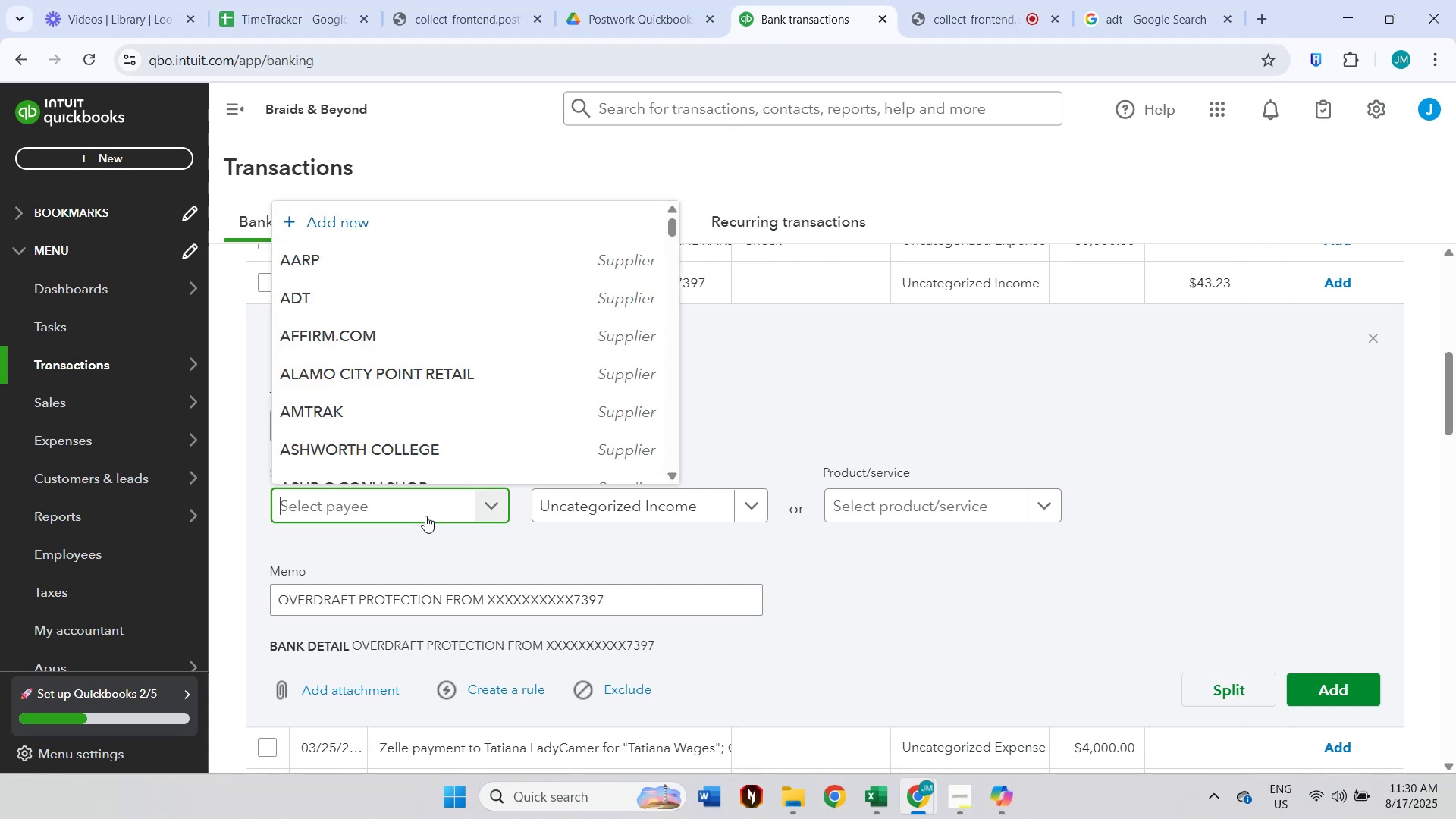 
type(cus)
 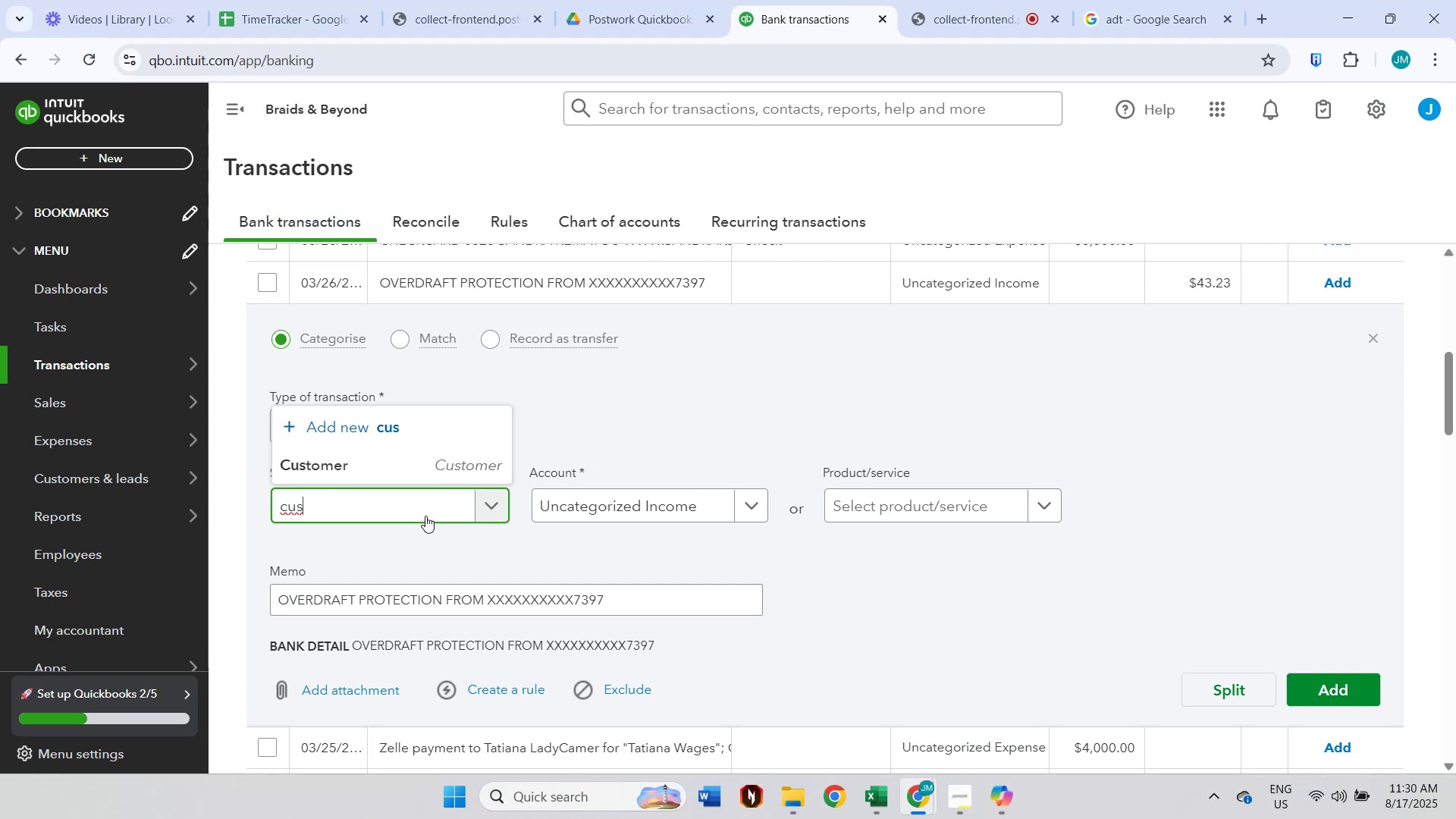 
left_click([441, 475])
 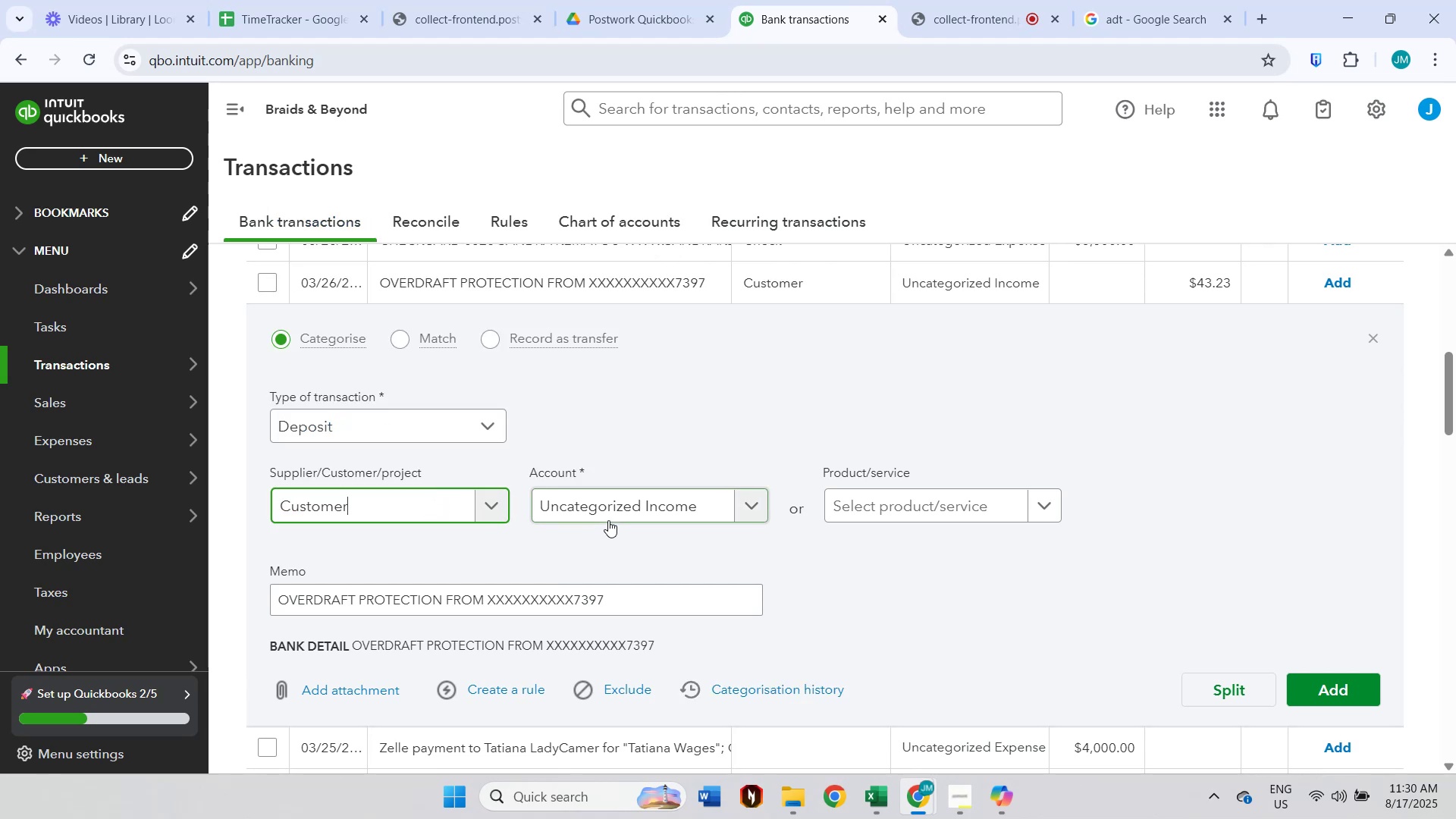 
left_click([626, 506])
 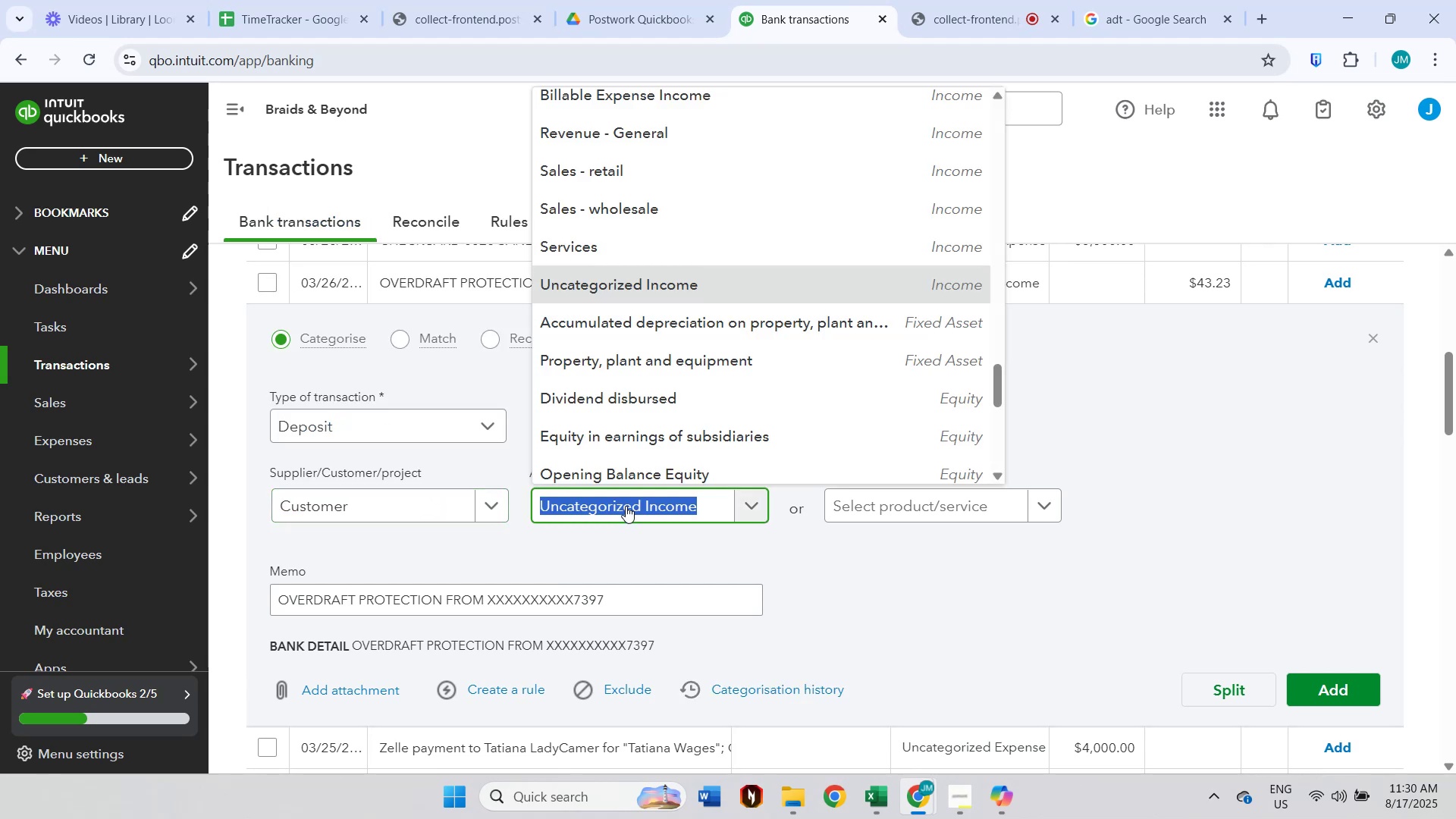 
type(other)
 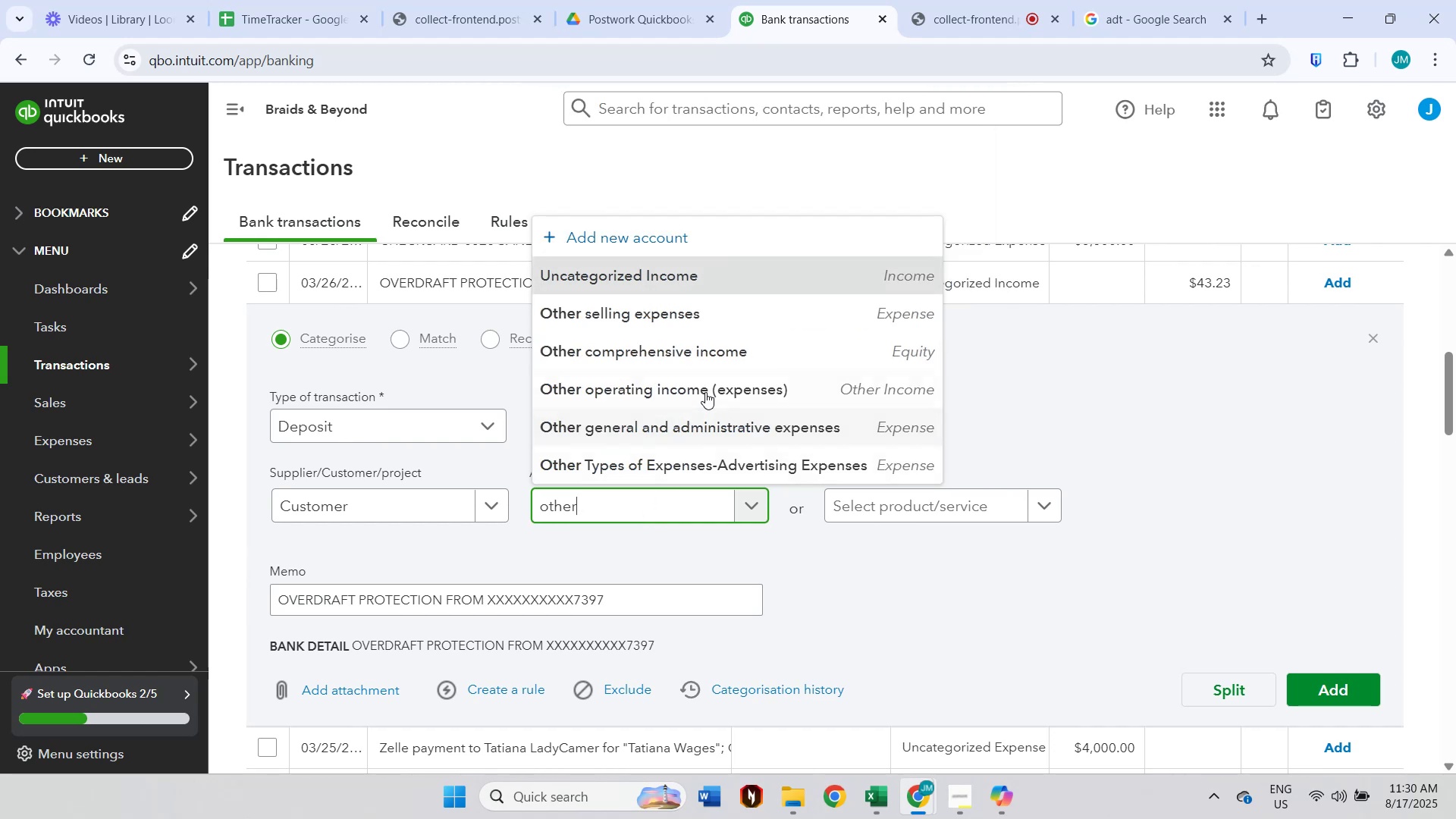 
left_click([708, 385])
 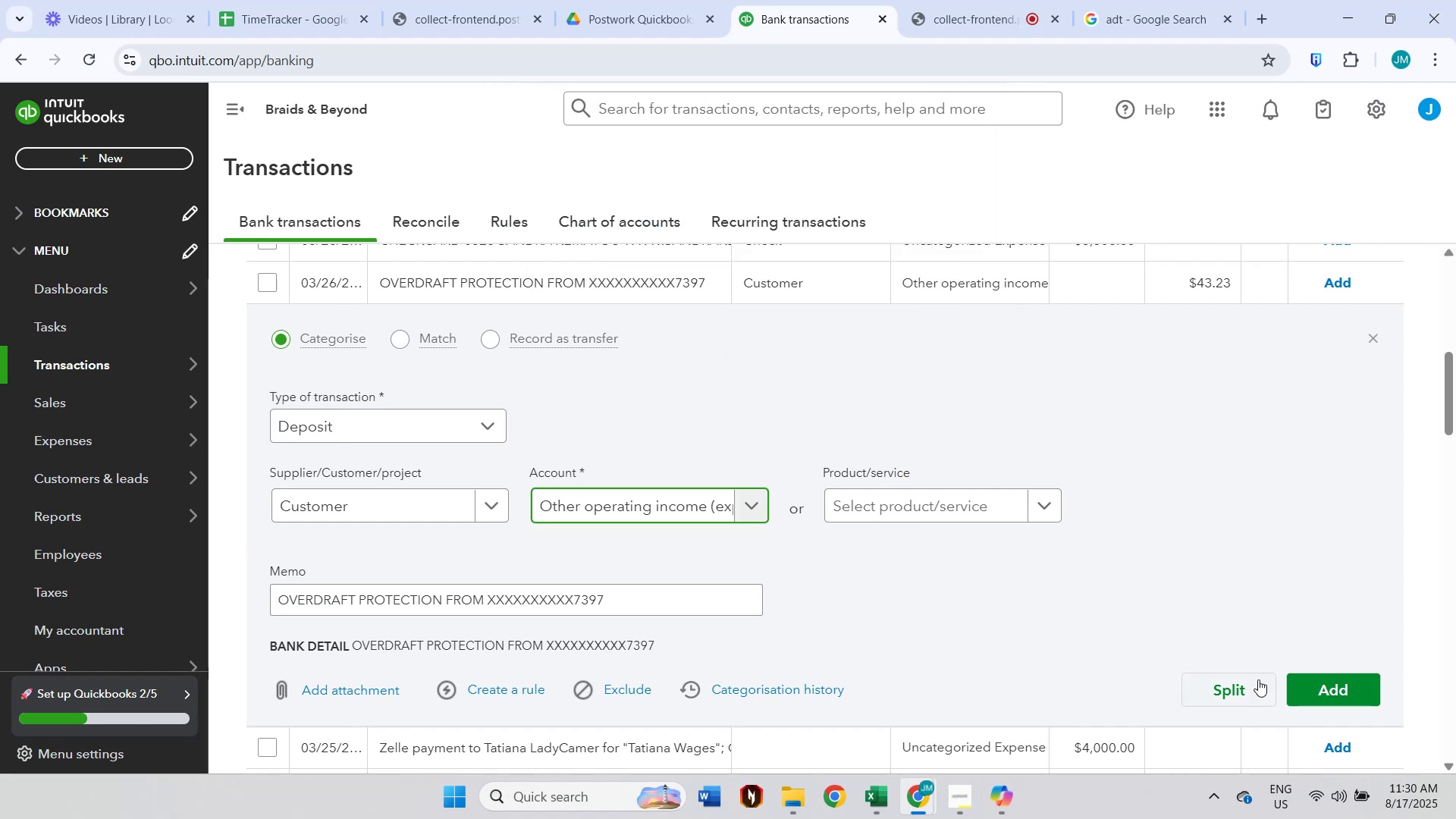 
left_click([1351, 692])
 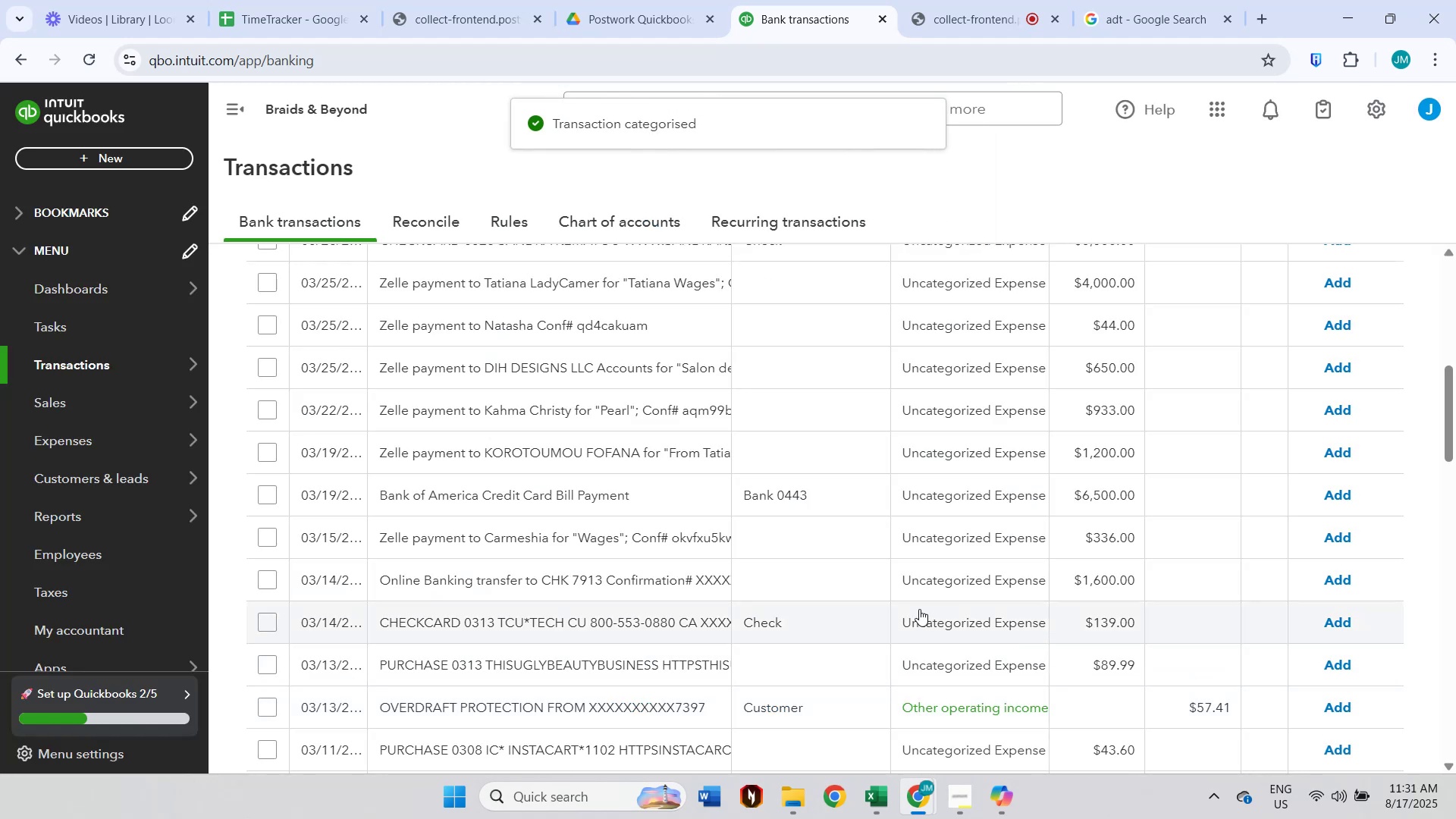 
wait(8.41)
 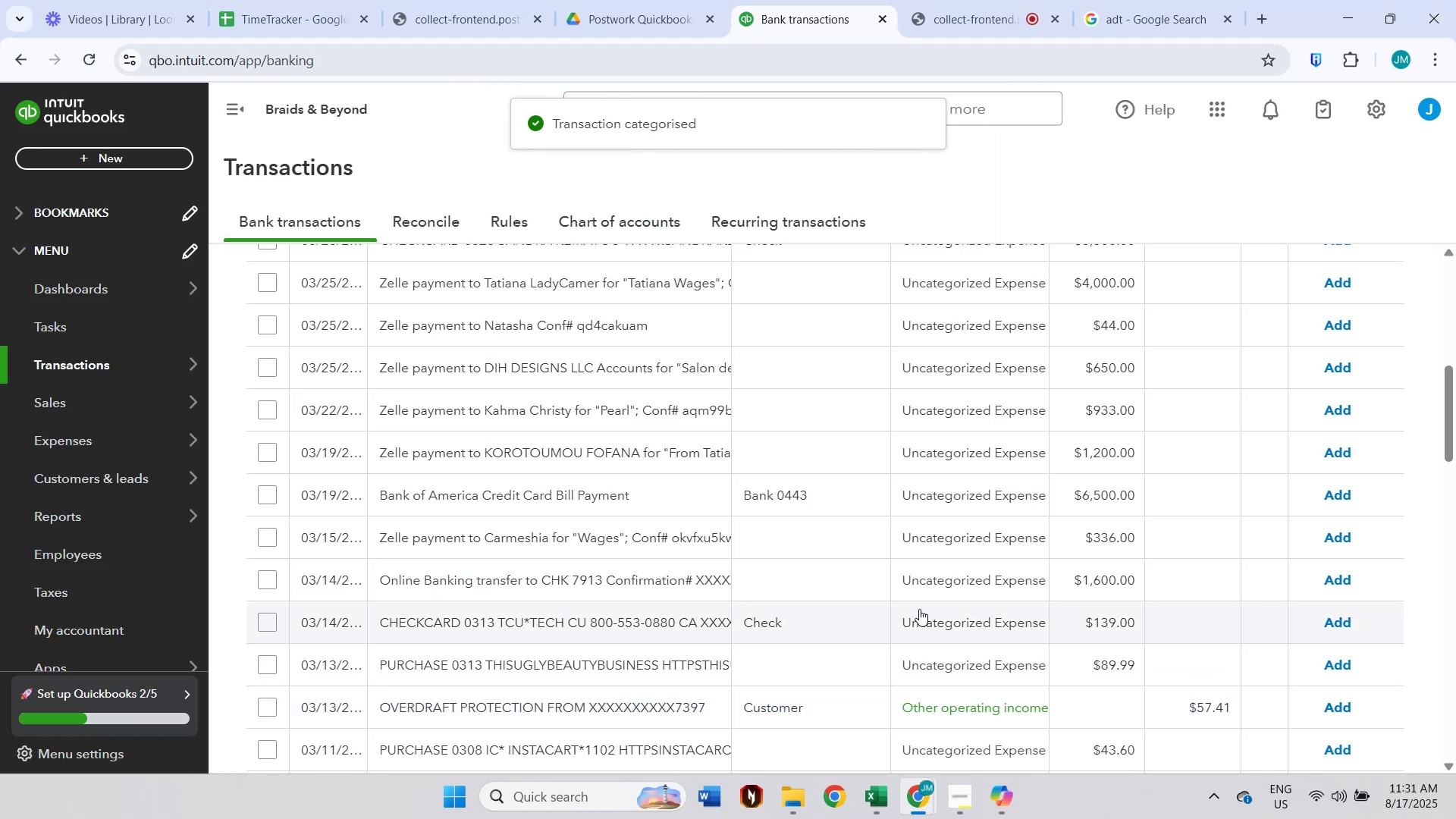 
left_click([1347, 712])
 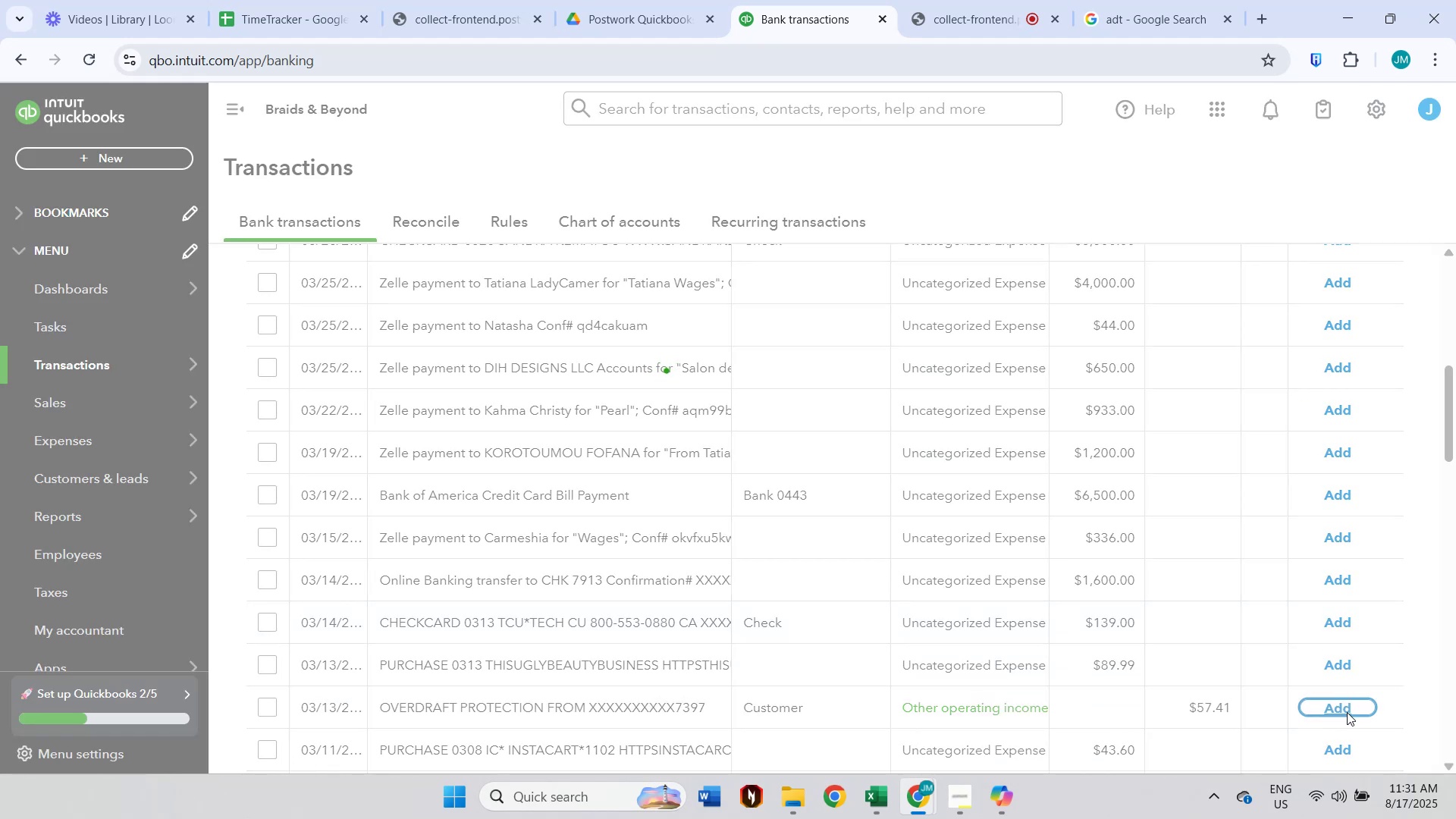 
scroll: coordinate [1347, 712], scroll_direction: down, amount: 6.0
 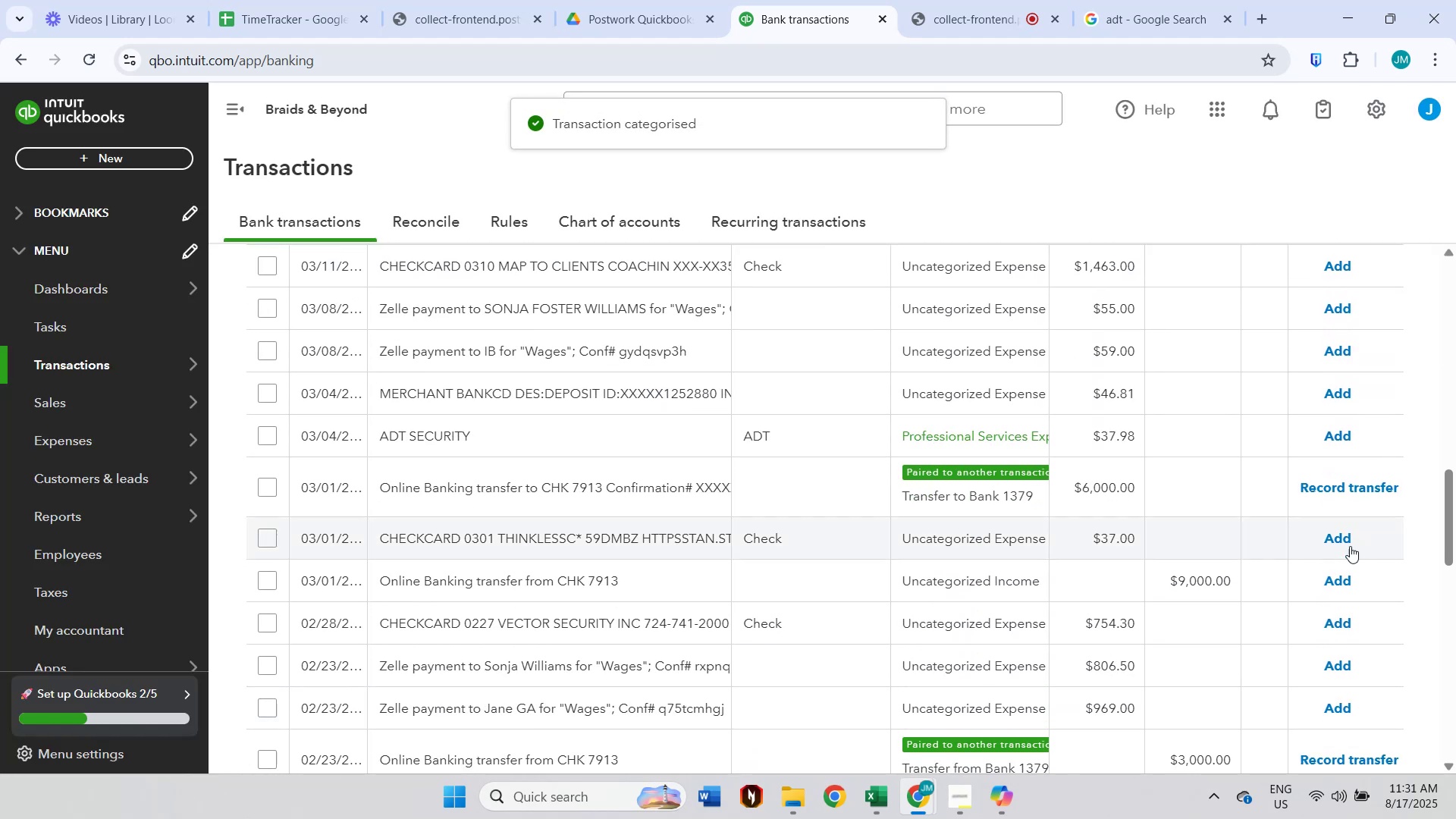 
left_click([1373, 485])
 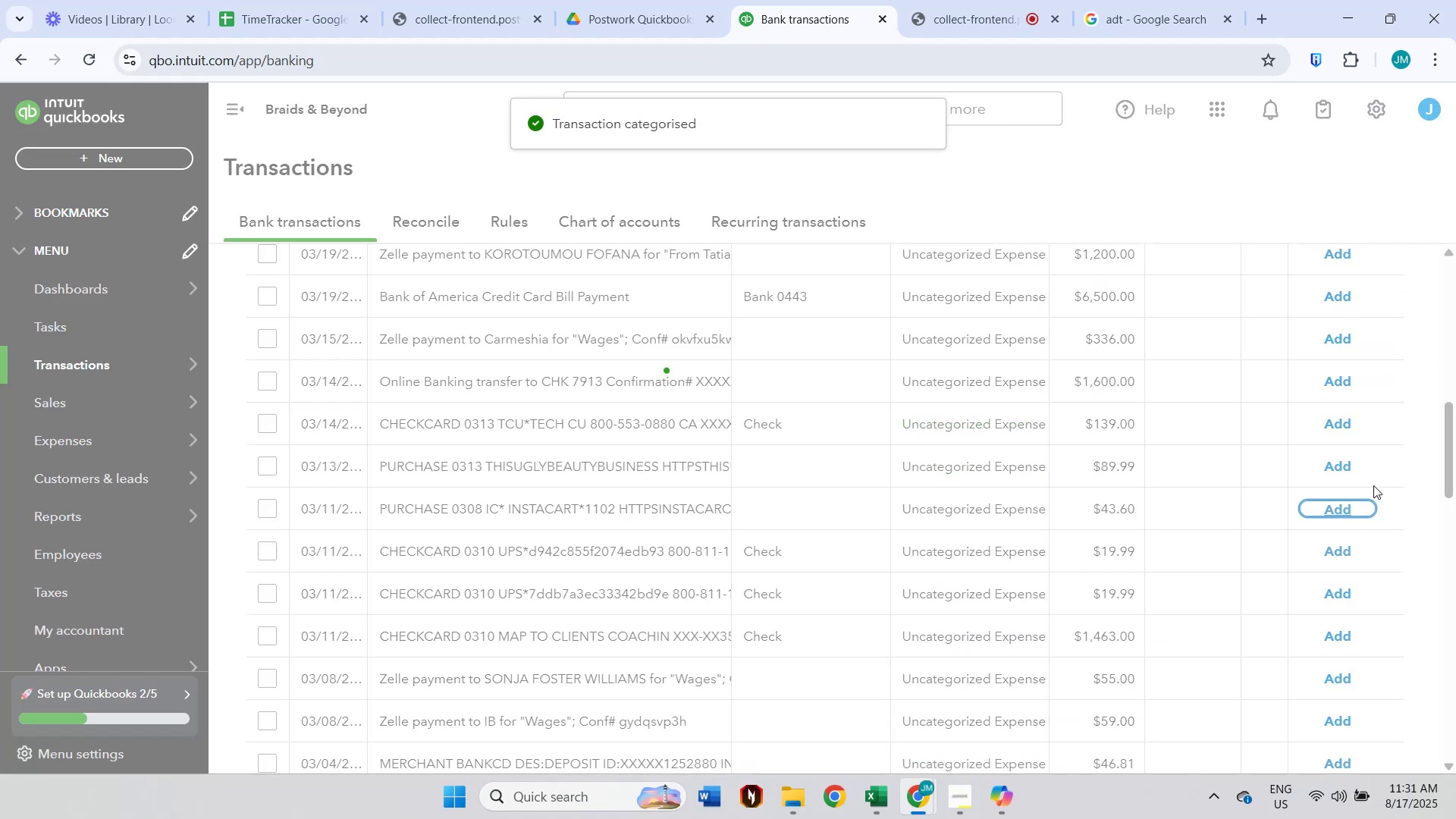 
scroll: coordinate [1373, 485], scroll_direction: down, amount: 6.0
 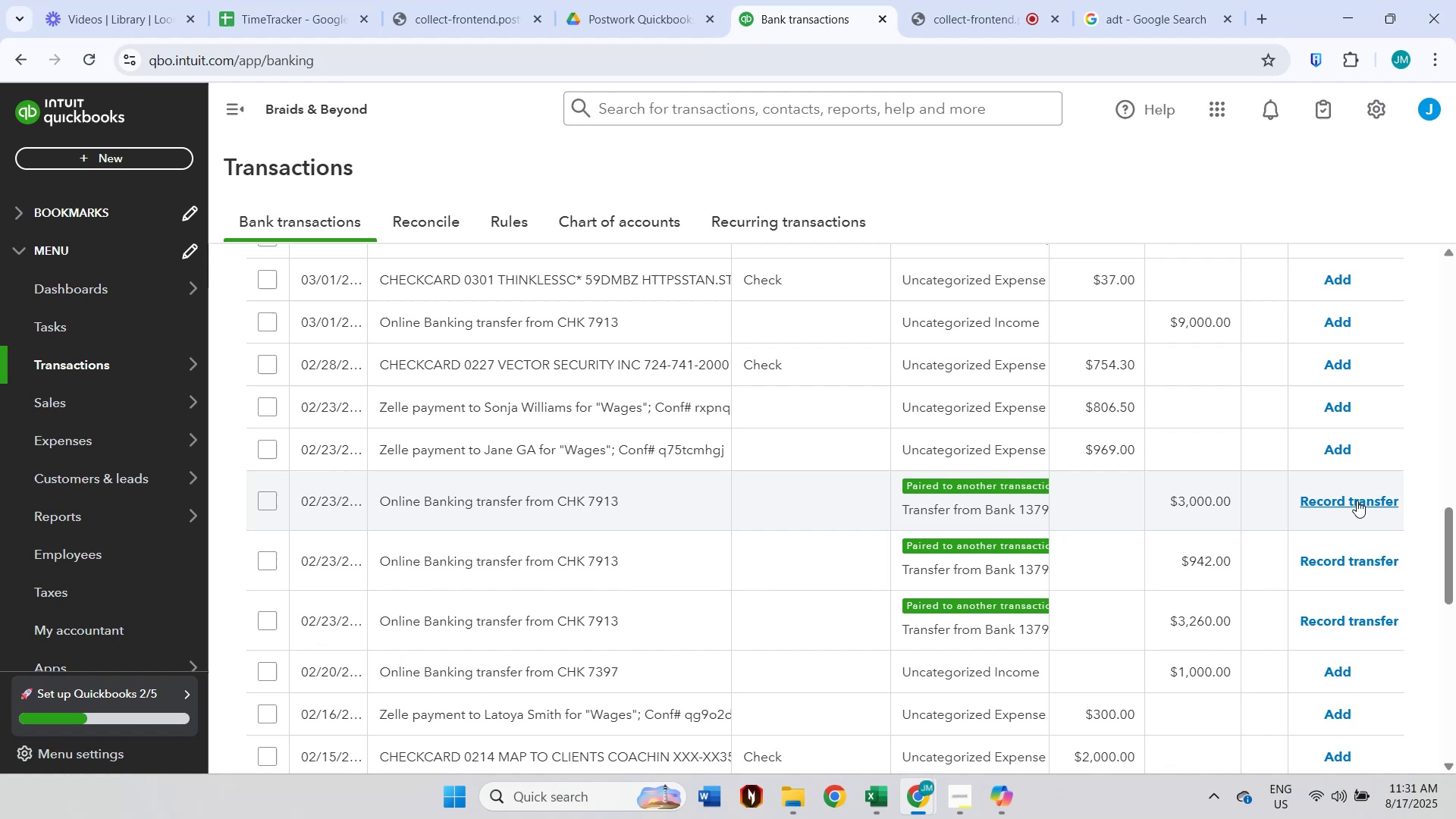 
left_click([1357, 500])
 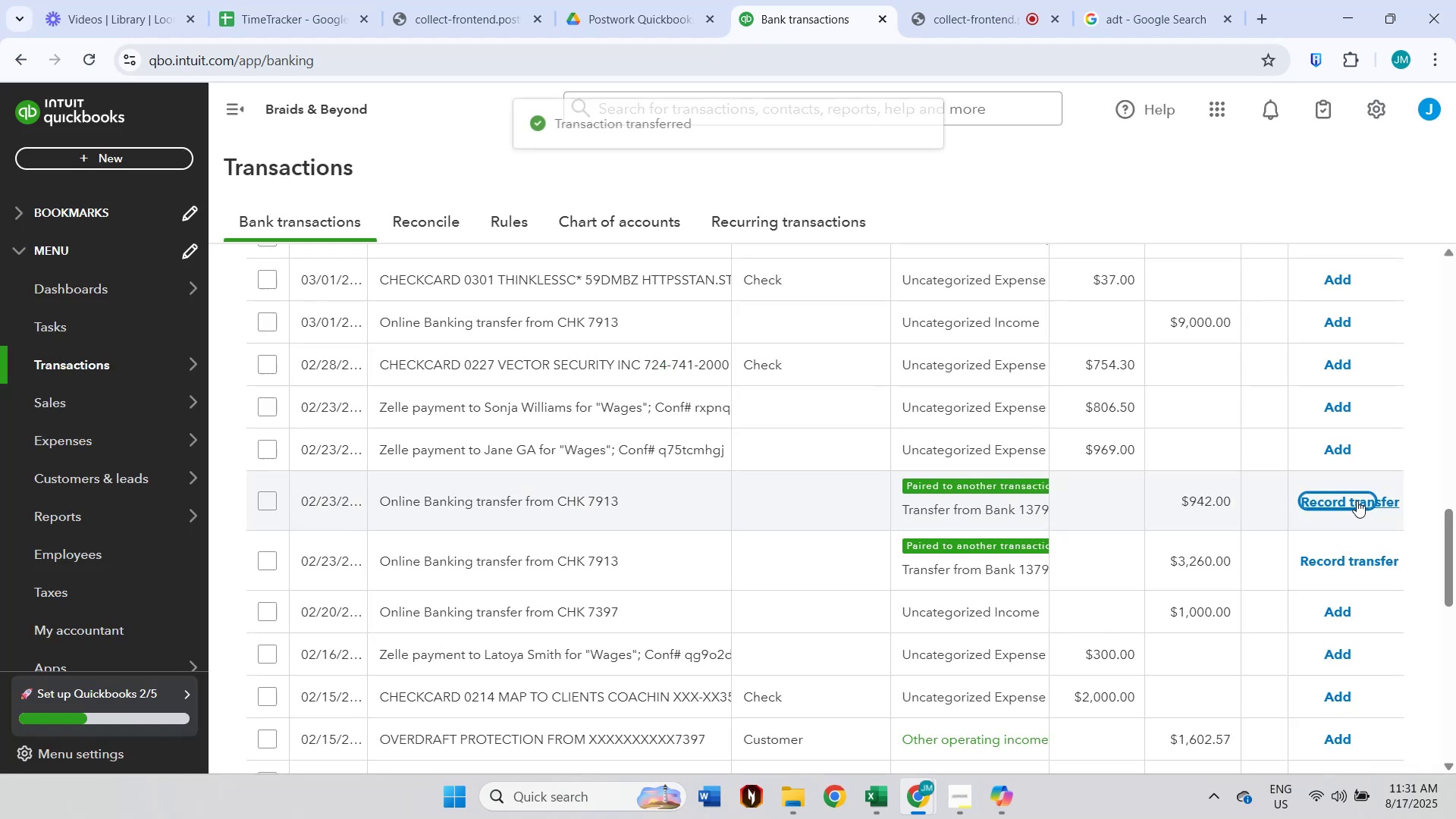 
left_click([1357, 500])
 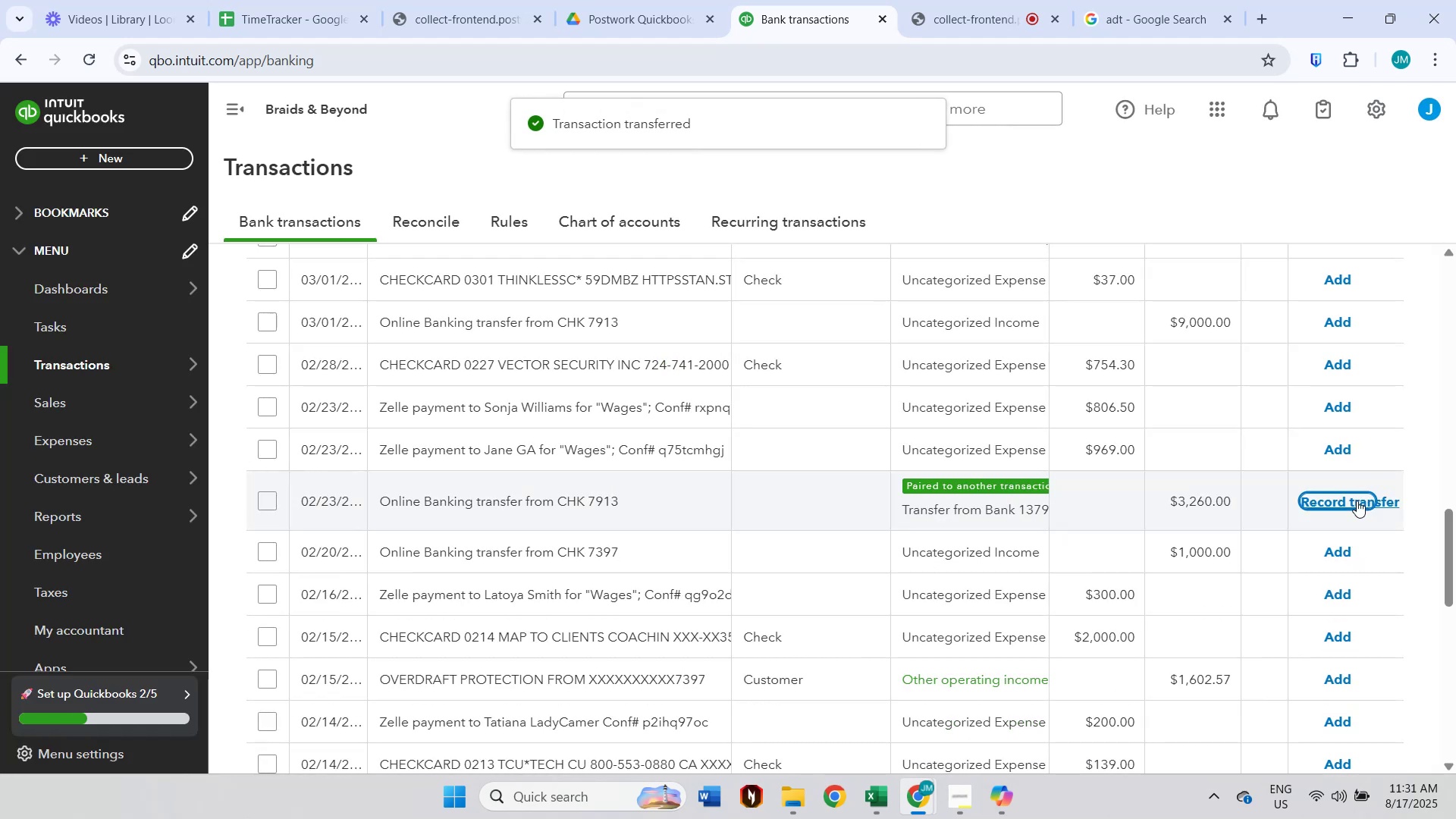 
left_click([1357, 500])
 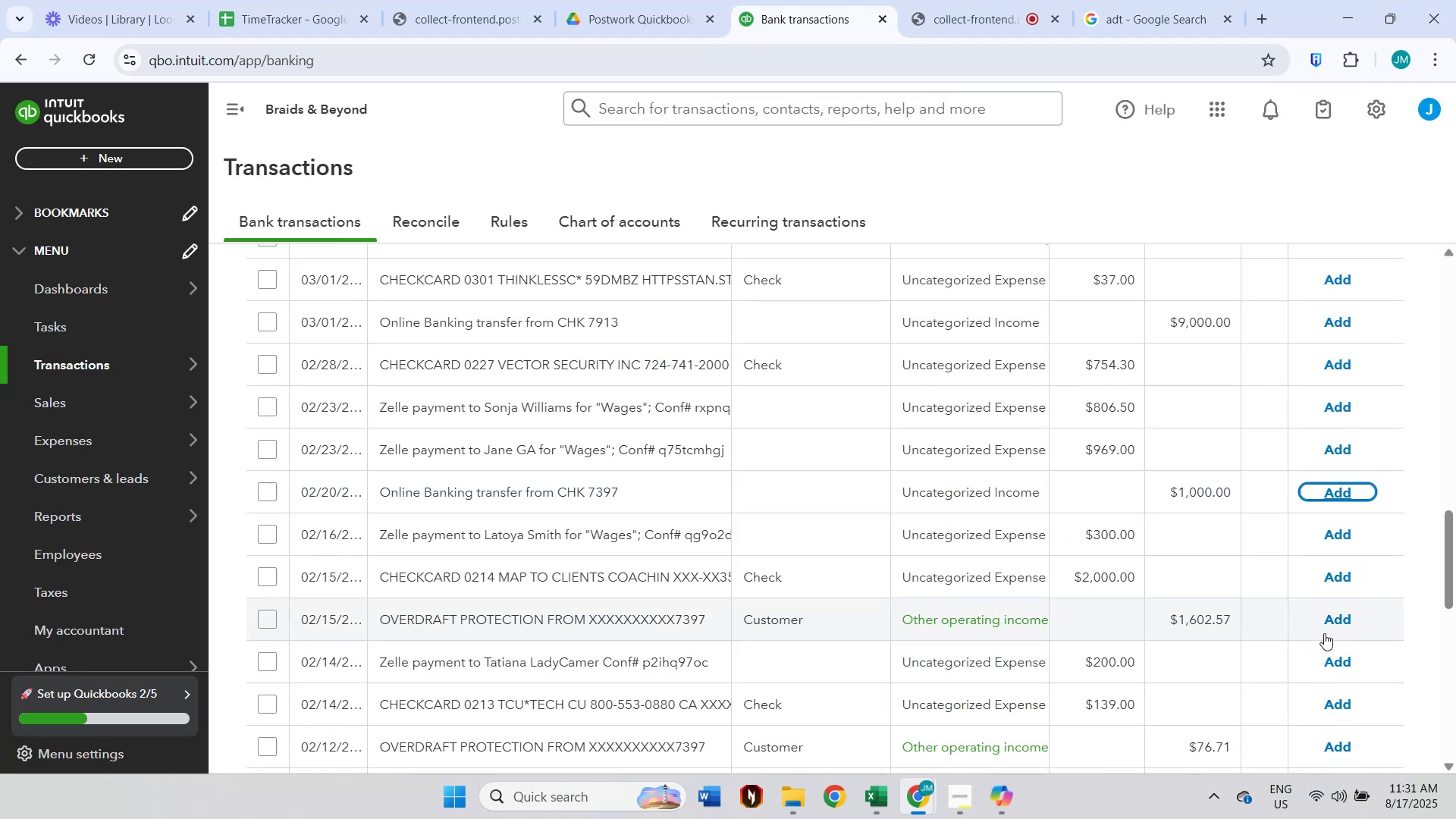 
left_click([1340, 618])
 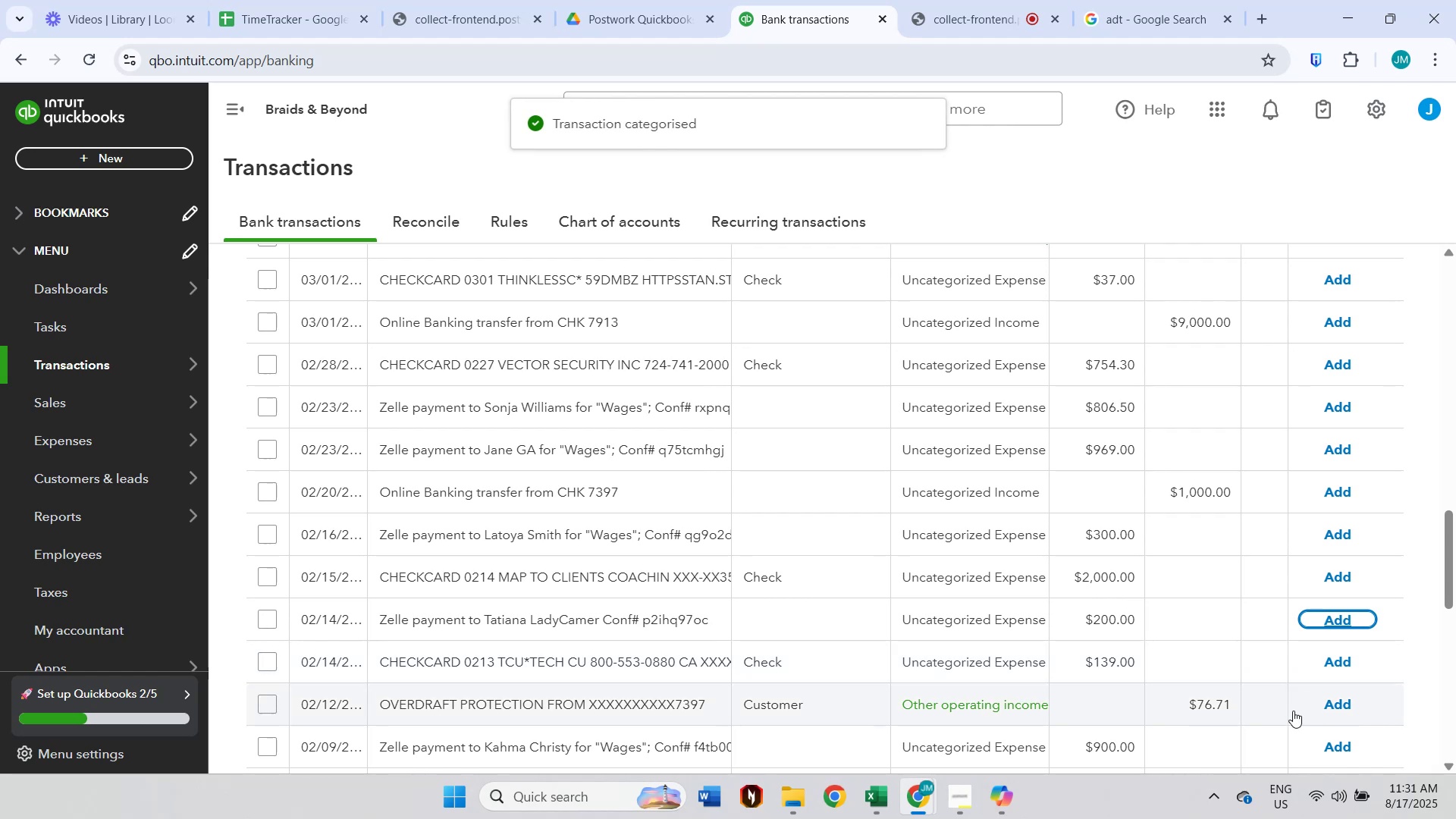 
left_click([1333, 699])
 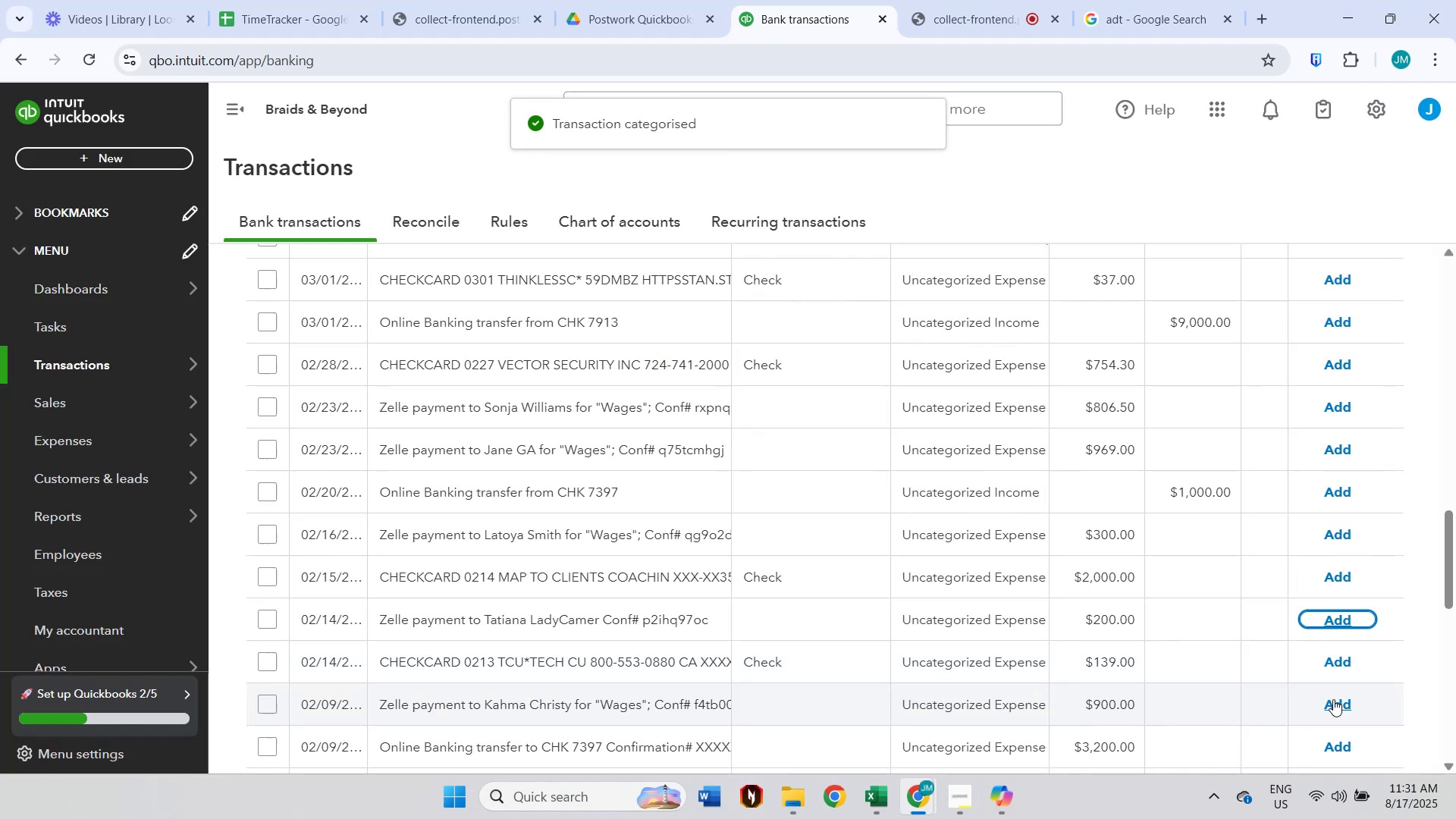 
scroll: coordinate [1333, 699], scroll_direction: down, amount: 3.0
 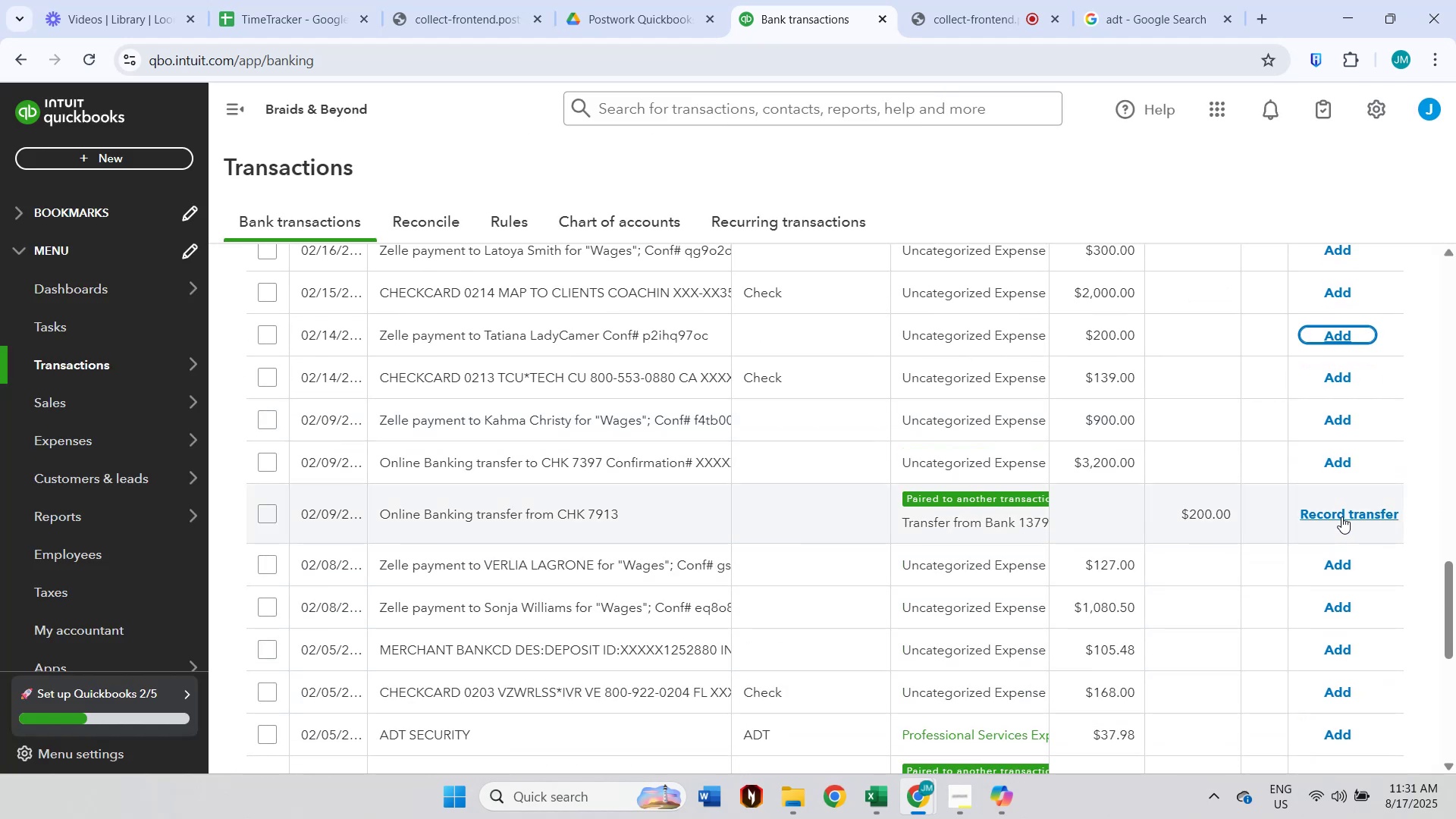 
left_click([1341, 516])
 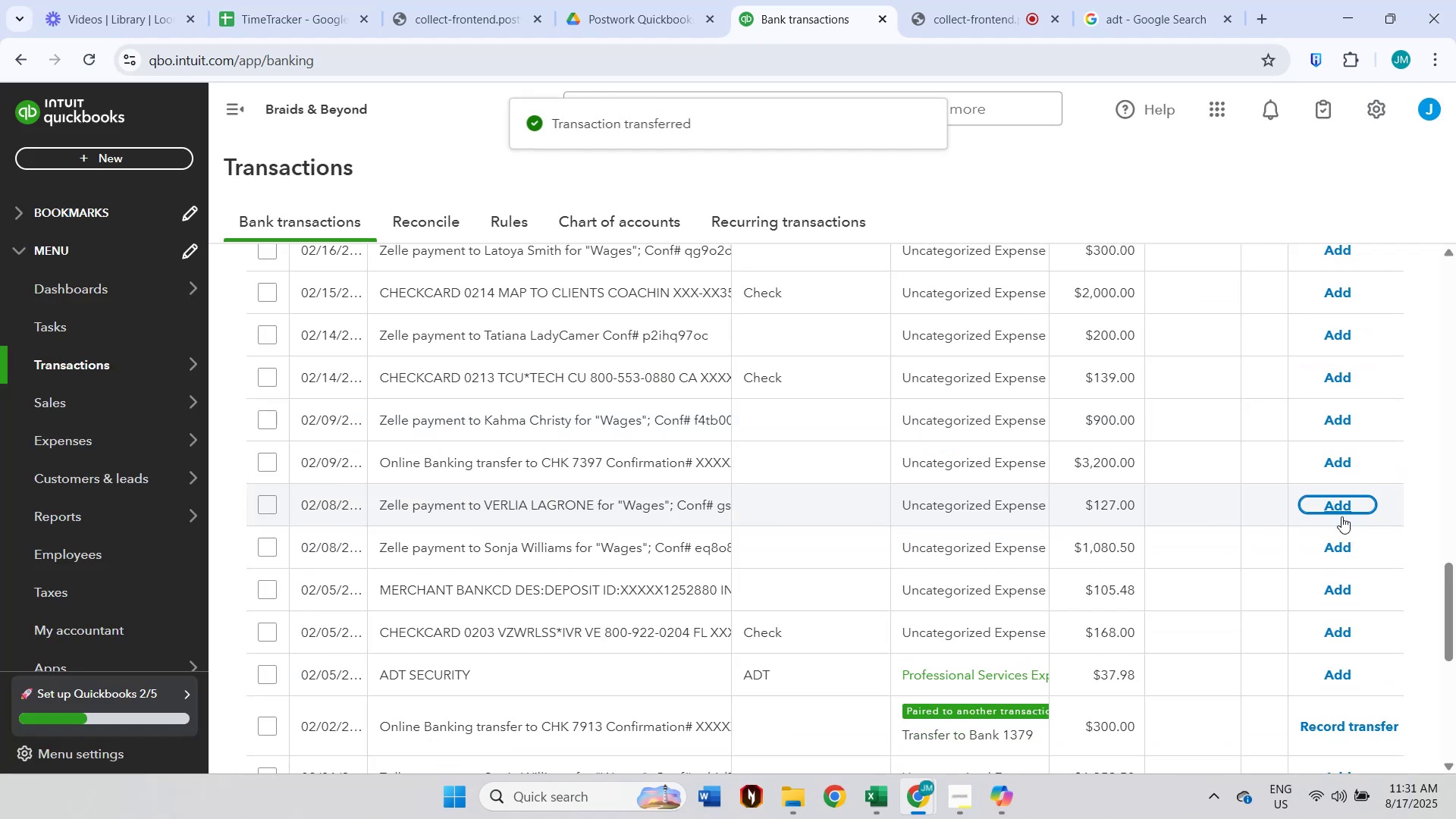 
scroll: coordinate [1330, 608], scroll_direction: down, amount: 1.0
 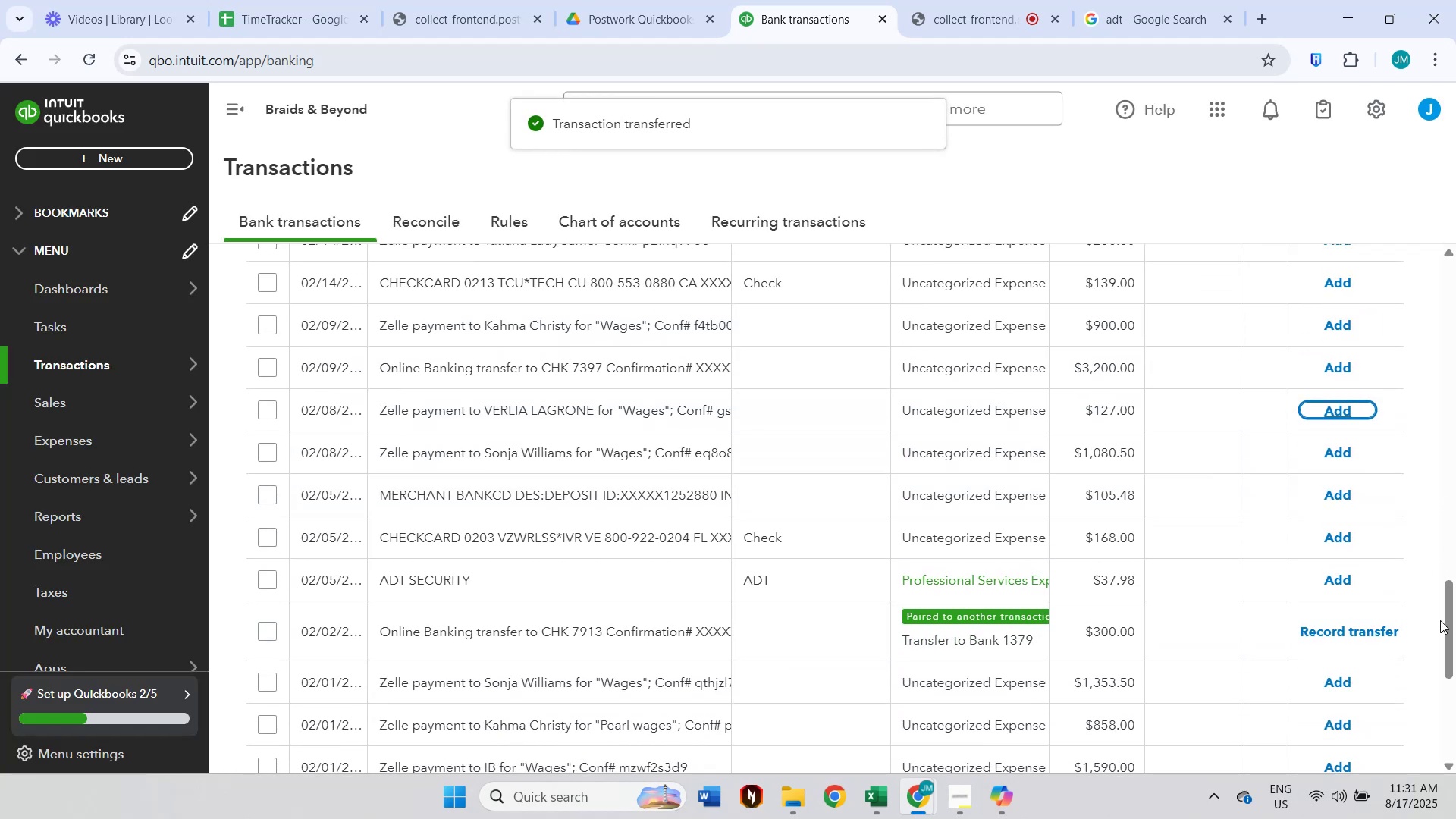 
left_click([1370, 634])
 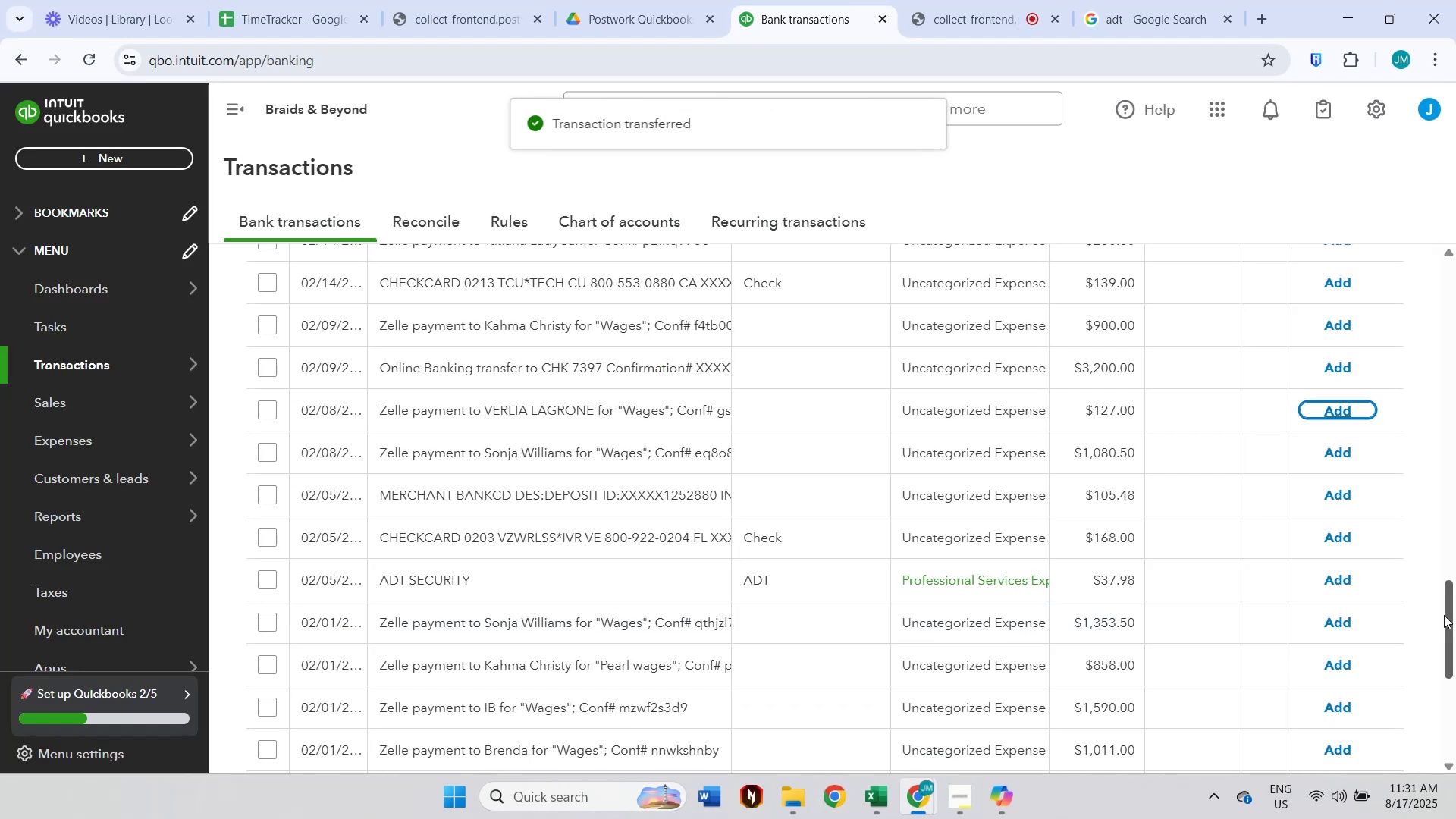 
left_click([1346, 579])
 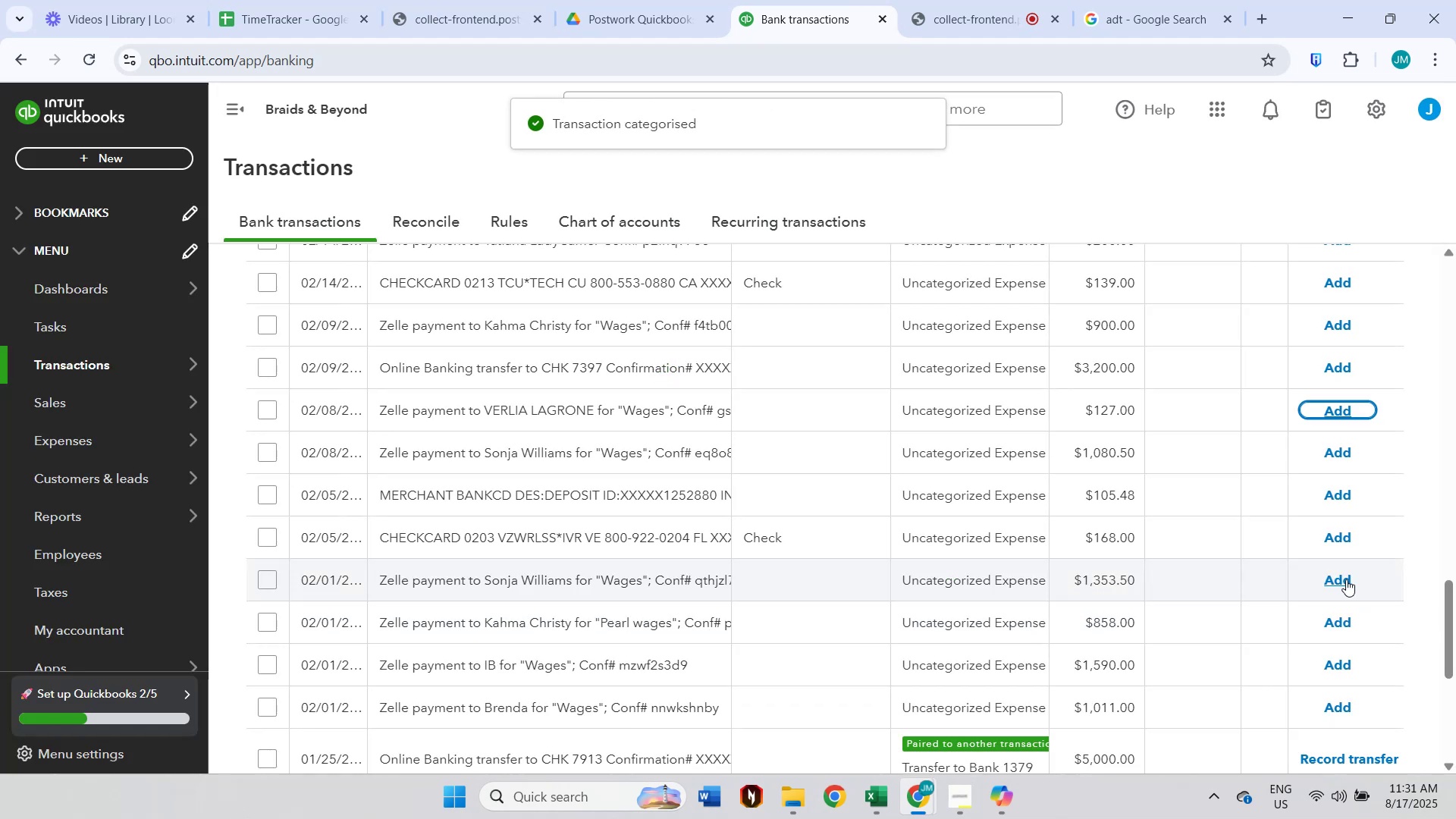 
scroll: coordinate [1359, 588], scroll_direction: down, amount: 4.0
 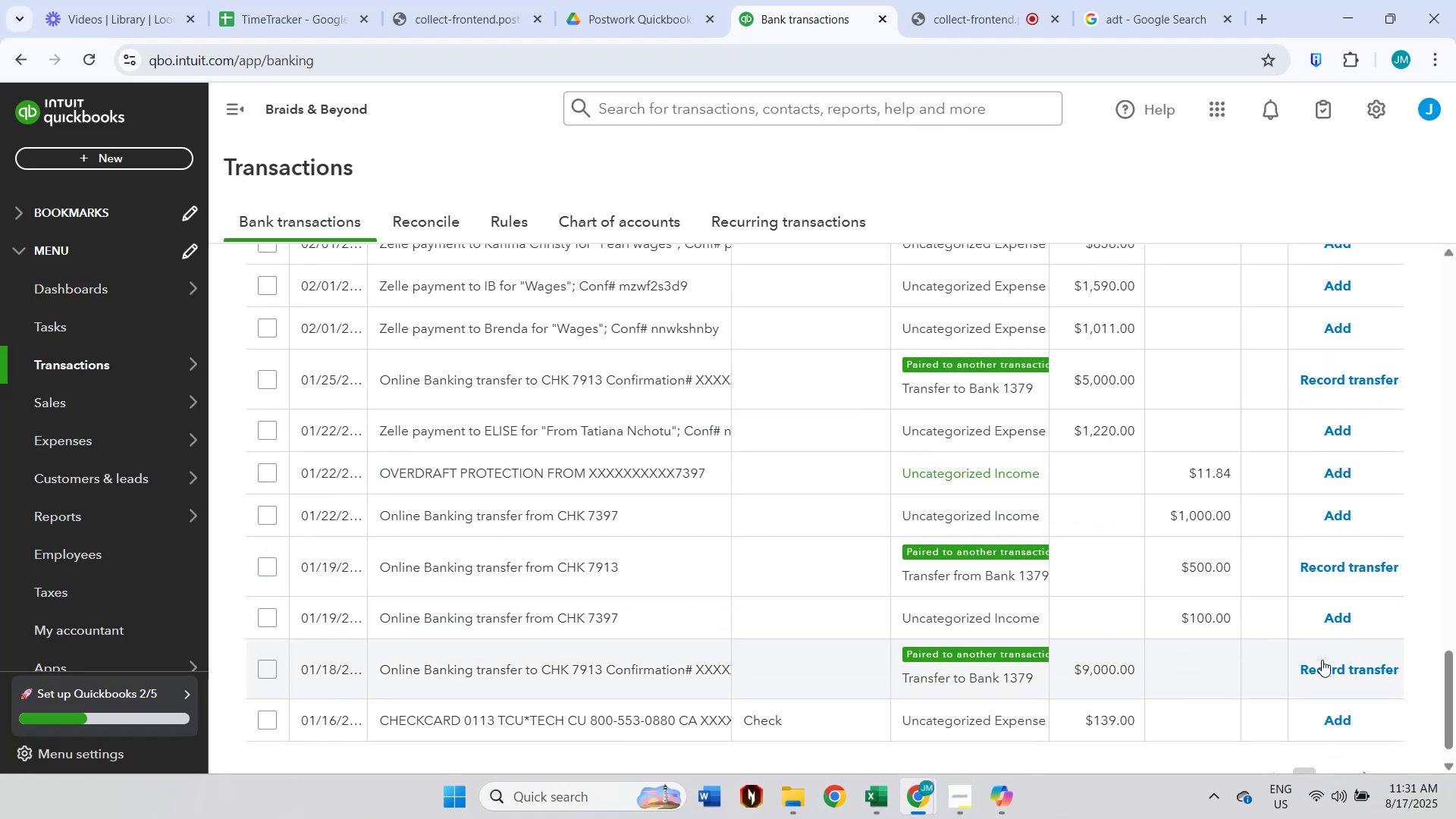 
left_click([1331, 670])
 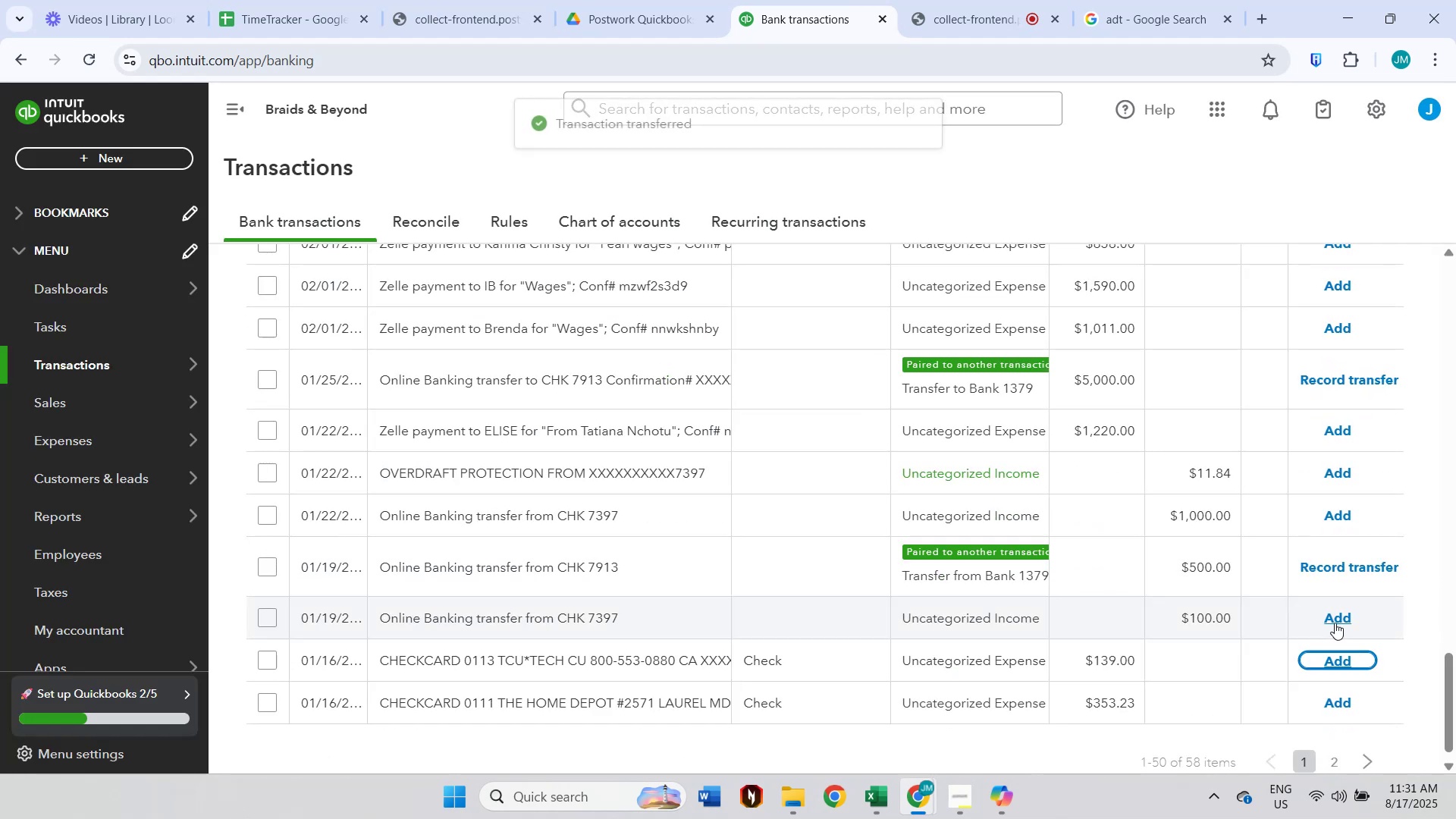 
left_click([1345, 573])
 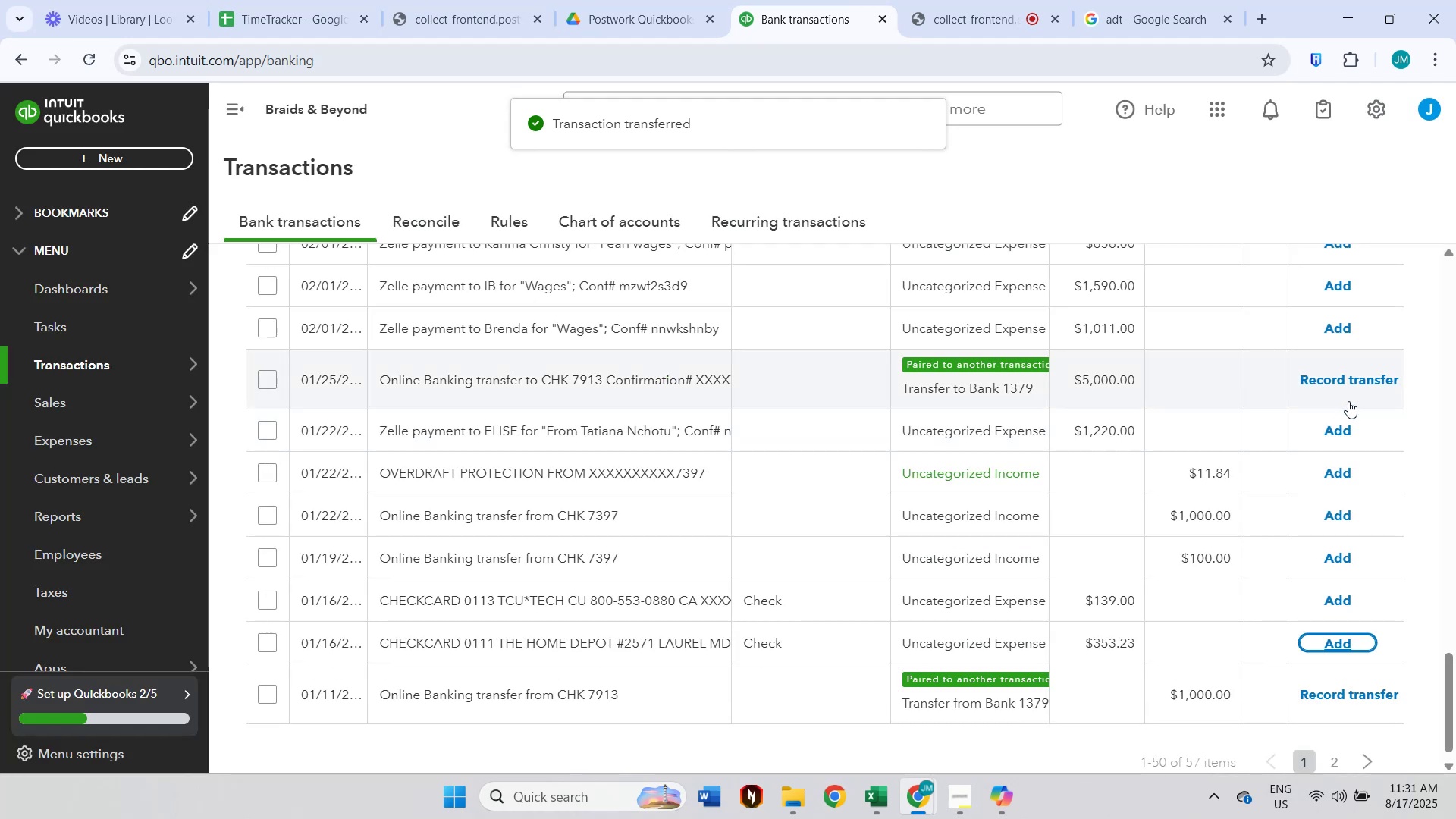 
left_click([1349, 382])
 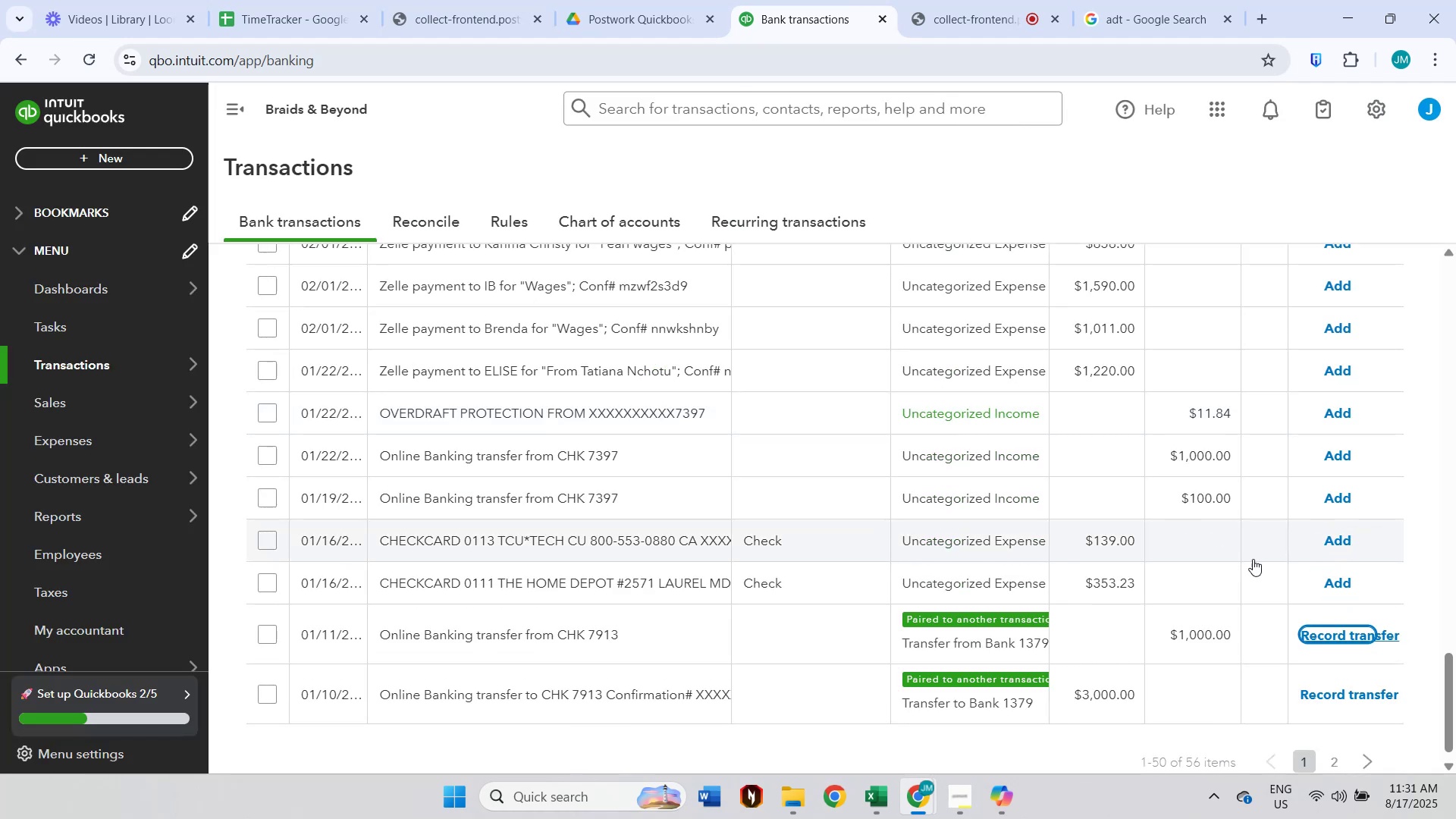 
left_click([1317, 636])
 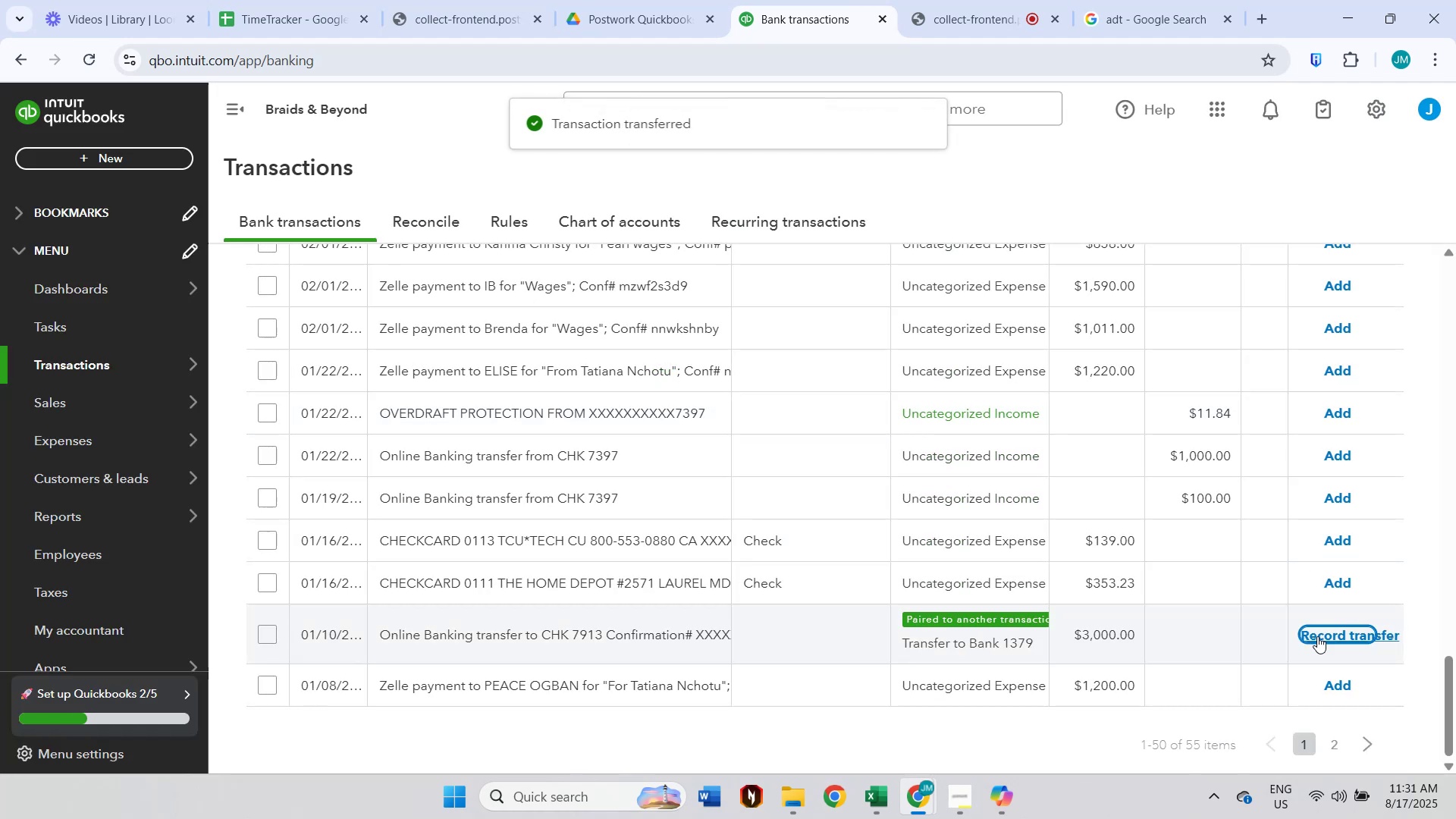 
left_click([1317, 636])
 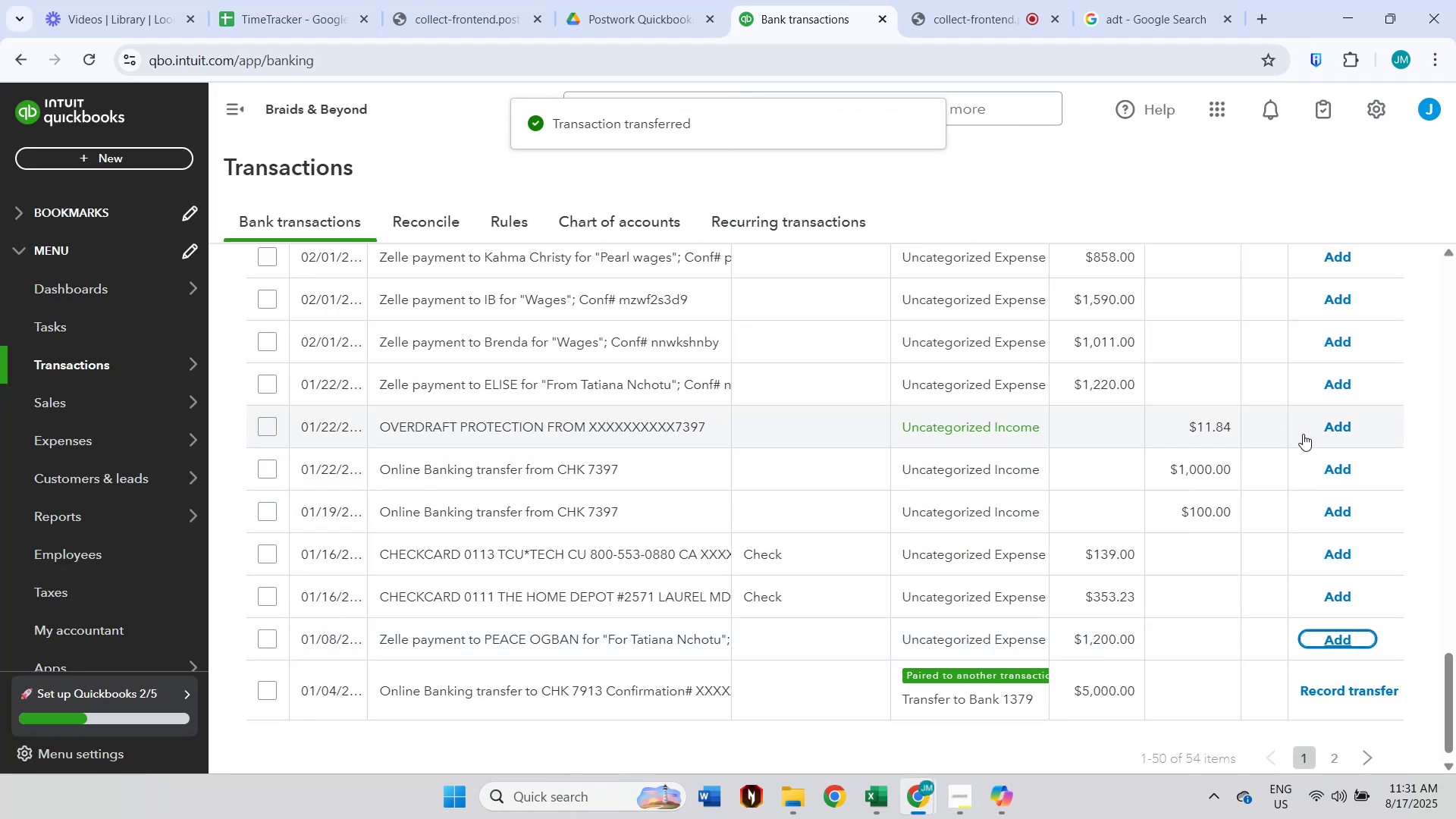 
left_click([1324, 428])
 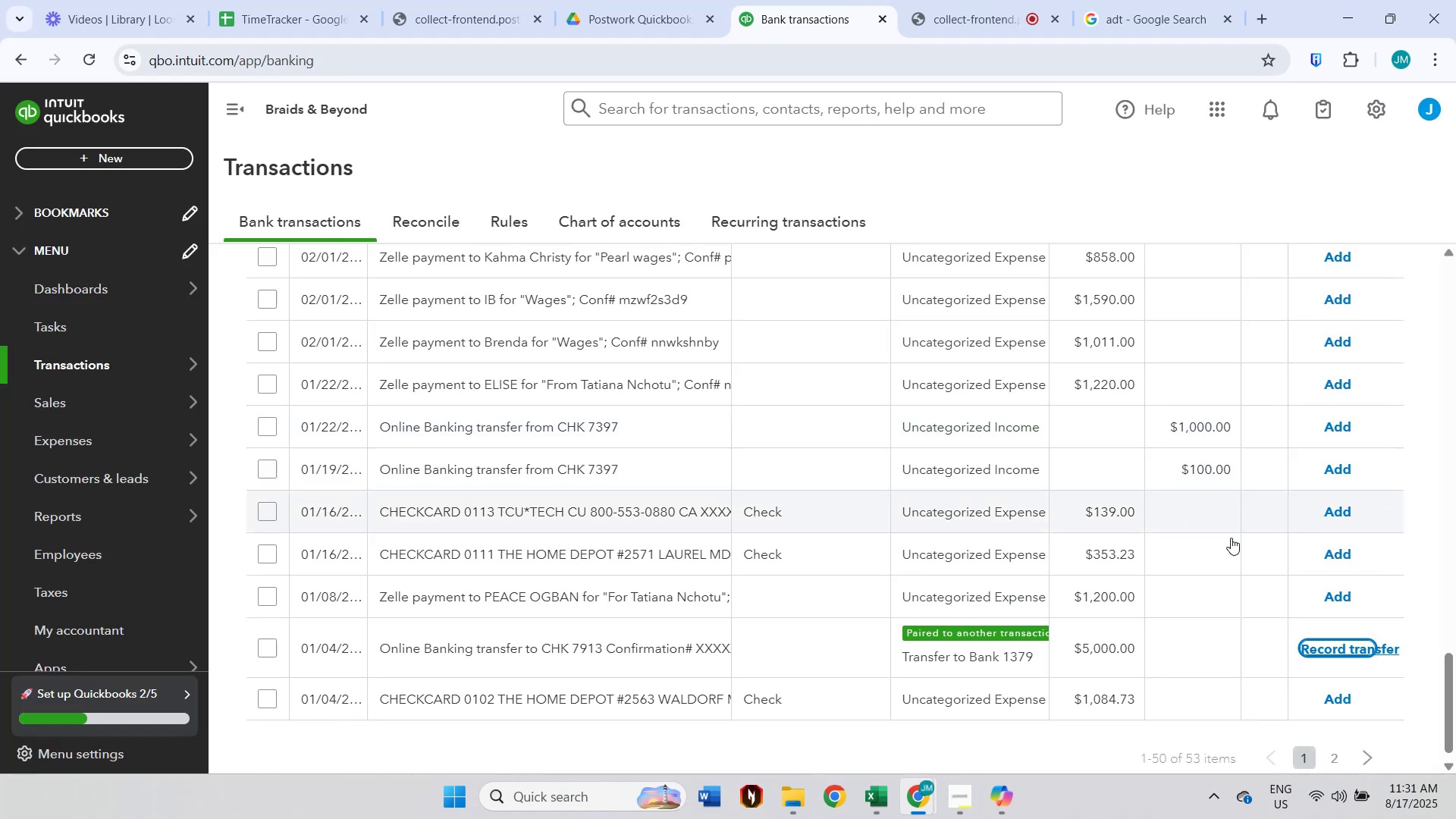 
left_click([1357, 649])
 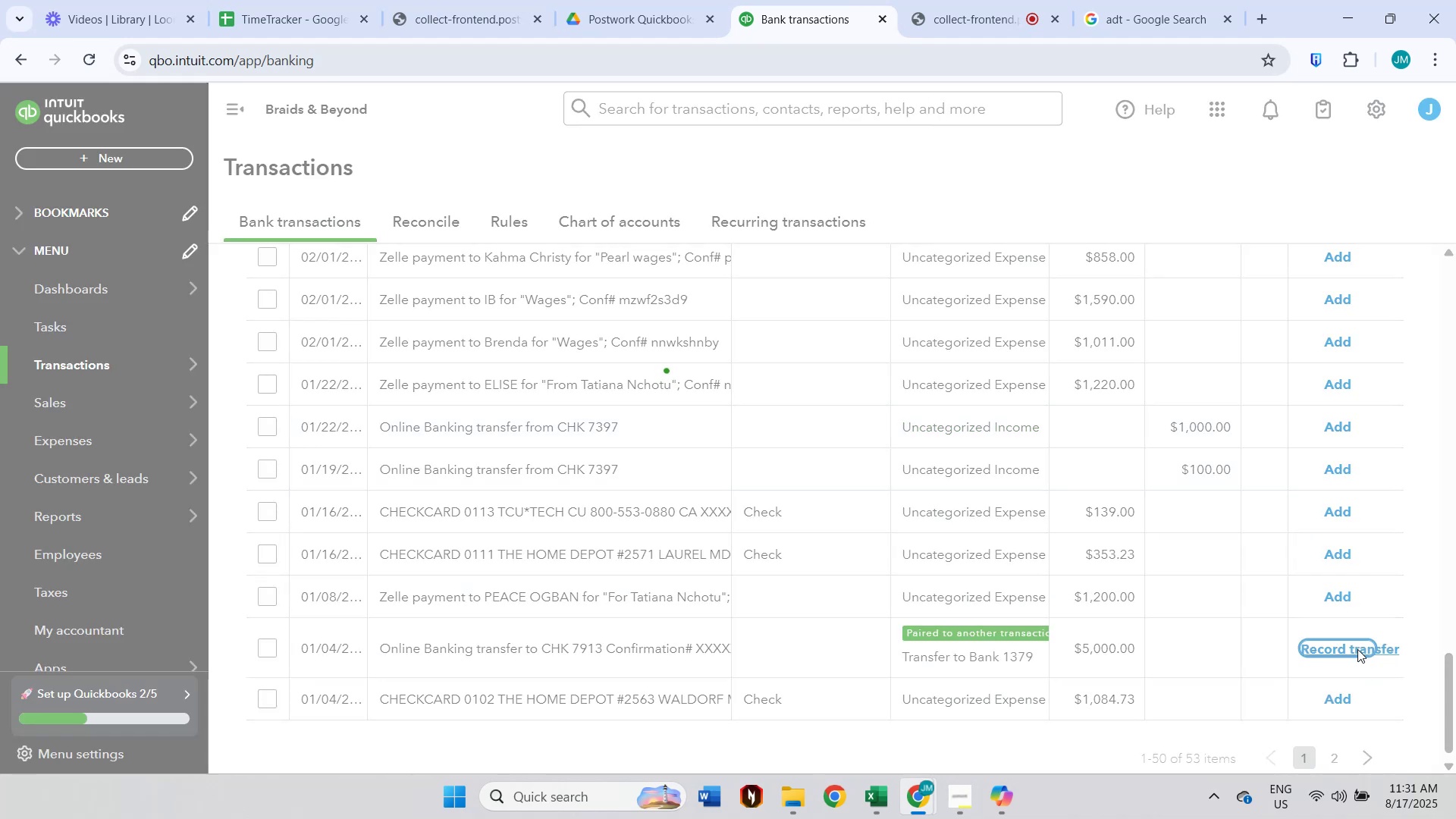 
scroll: coordinate [1357, 649], scroll_direction: up, amount: 5.0
 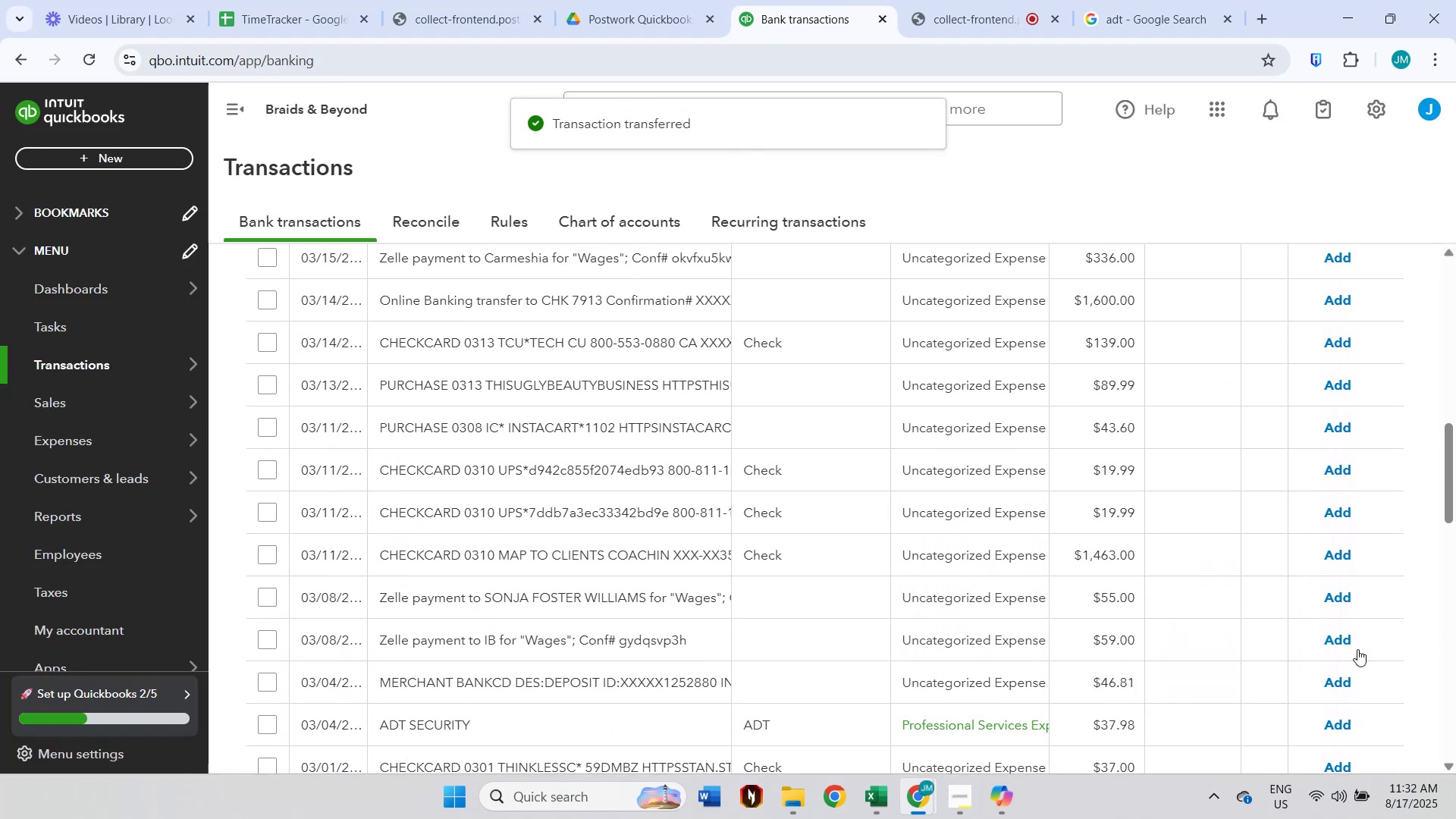 
scroll: coordinate [1357, 649], scroll_direction: down, amount: 2.0
 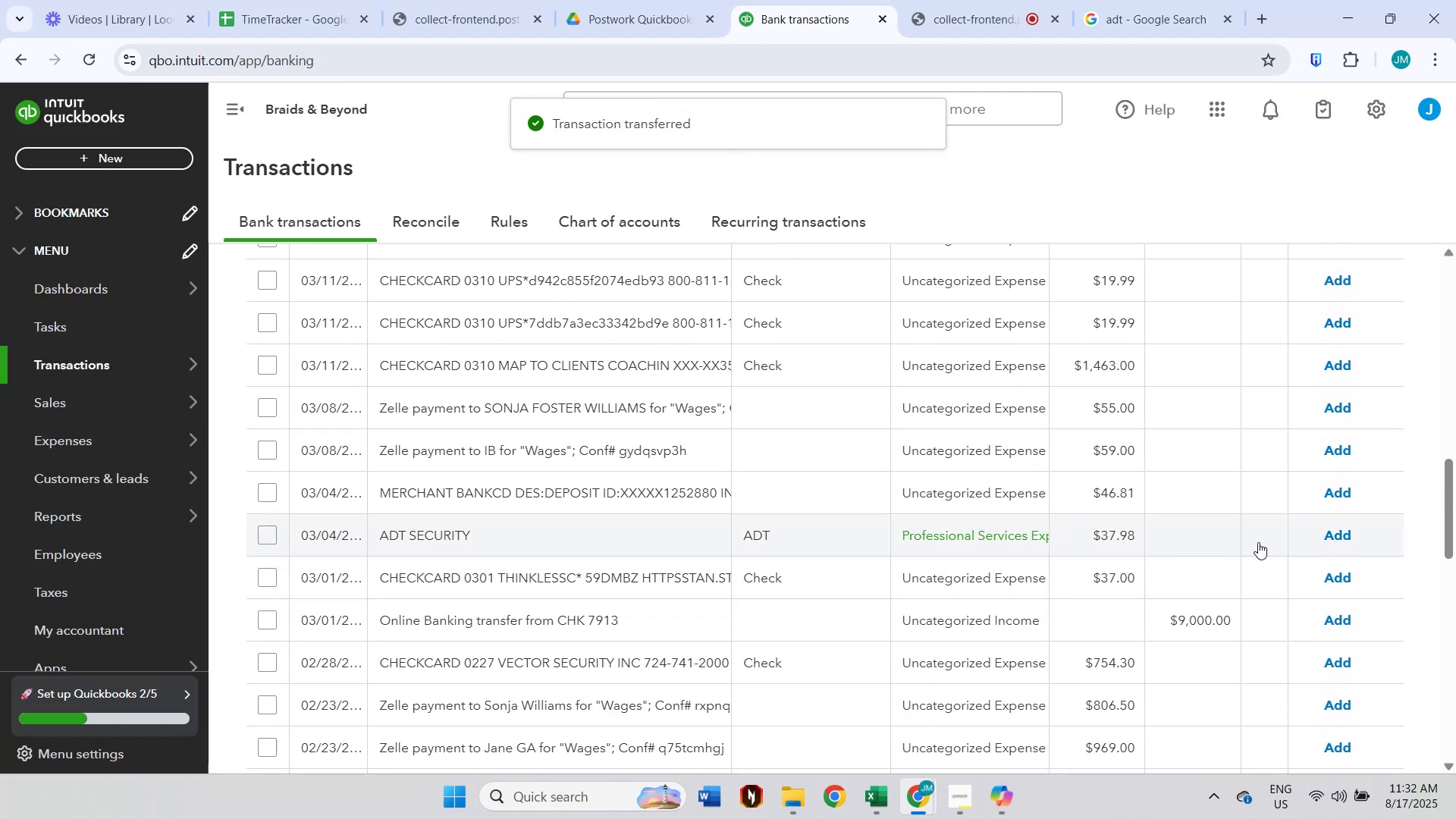 
left_click([1345, 542])
 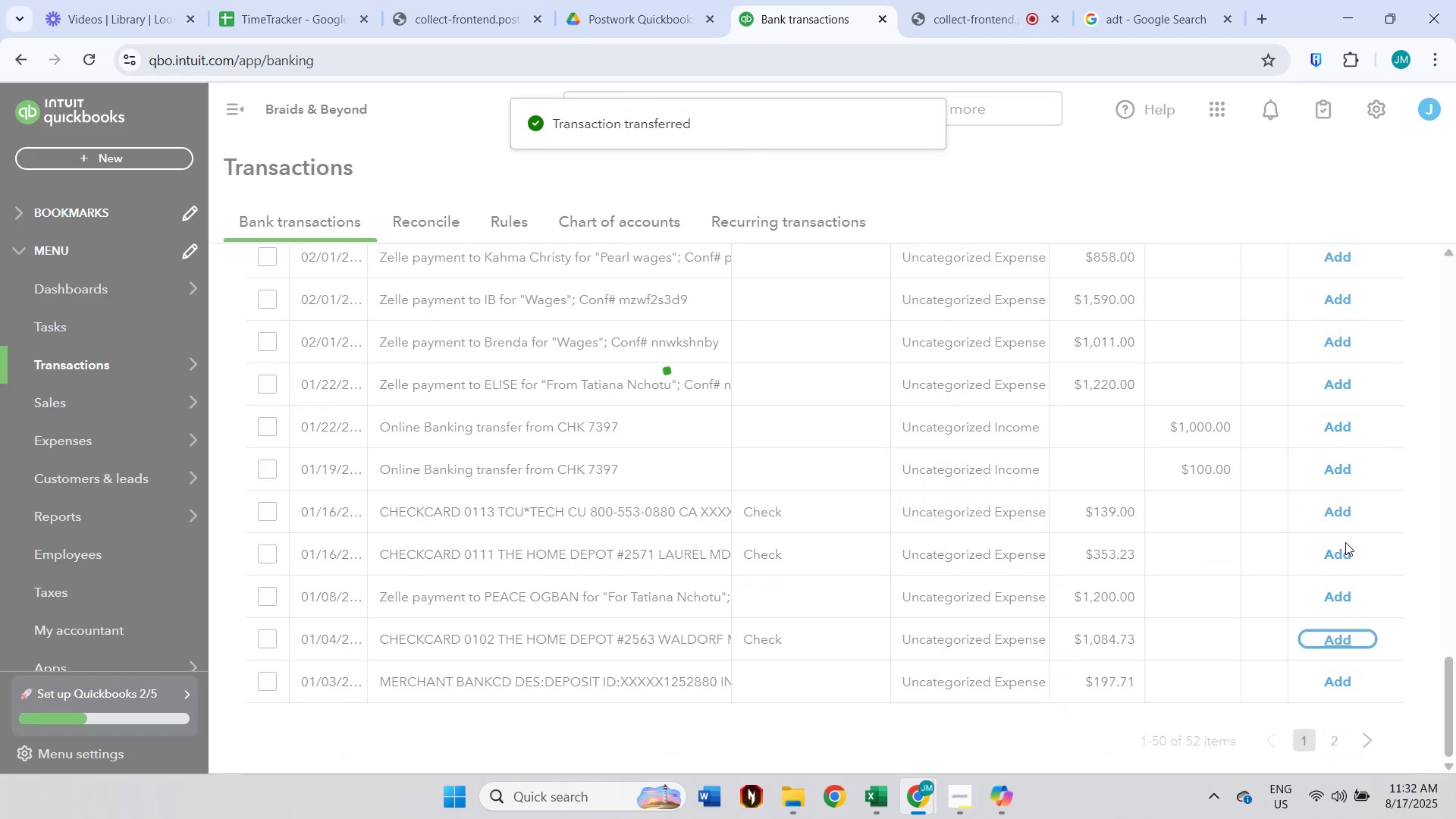 
scroll: coordinate [1284, 541], scroll_direction: down, amount: 1.0
 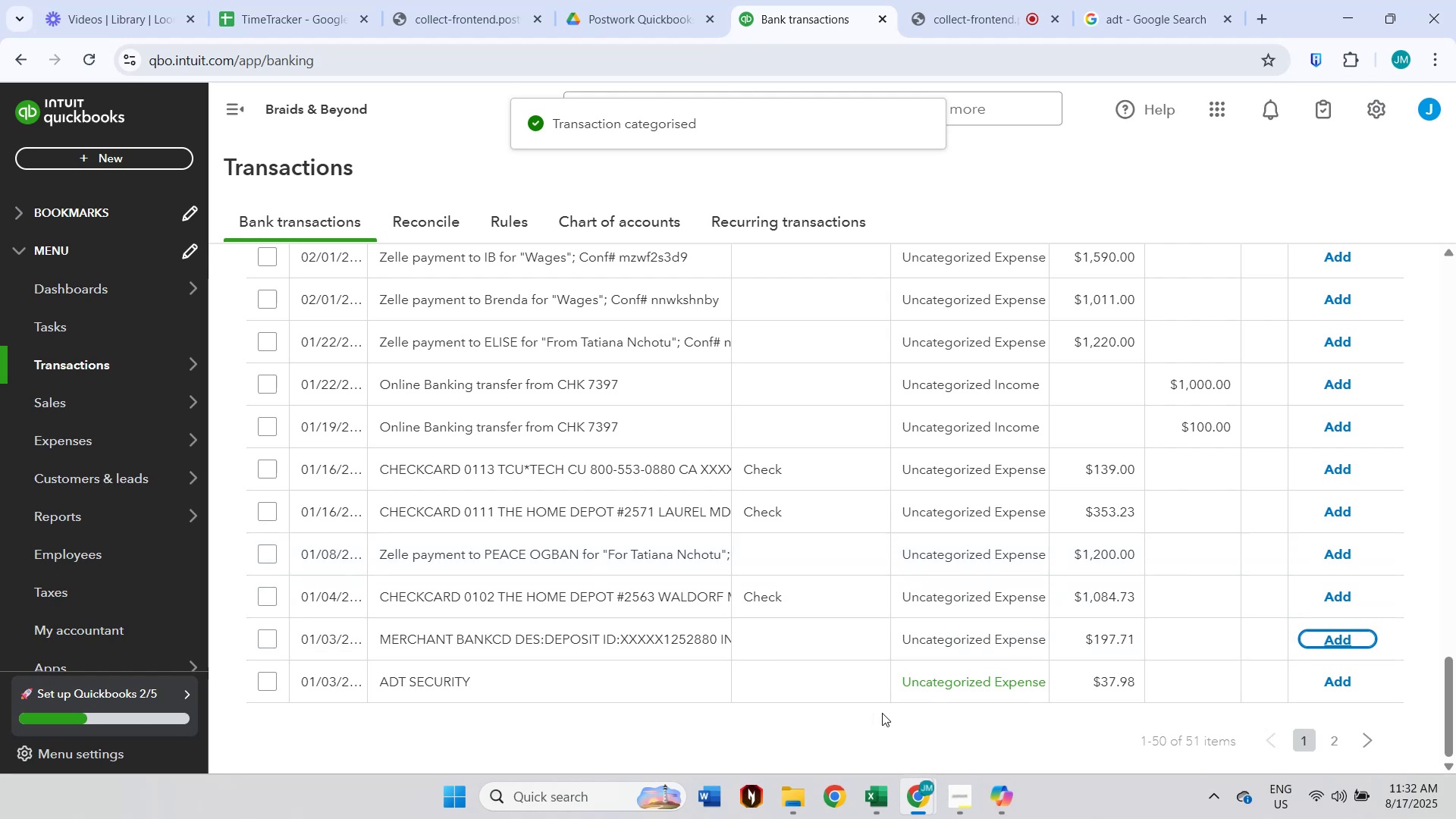 
left_click([964, 678])
 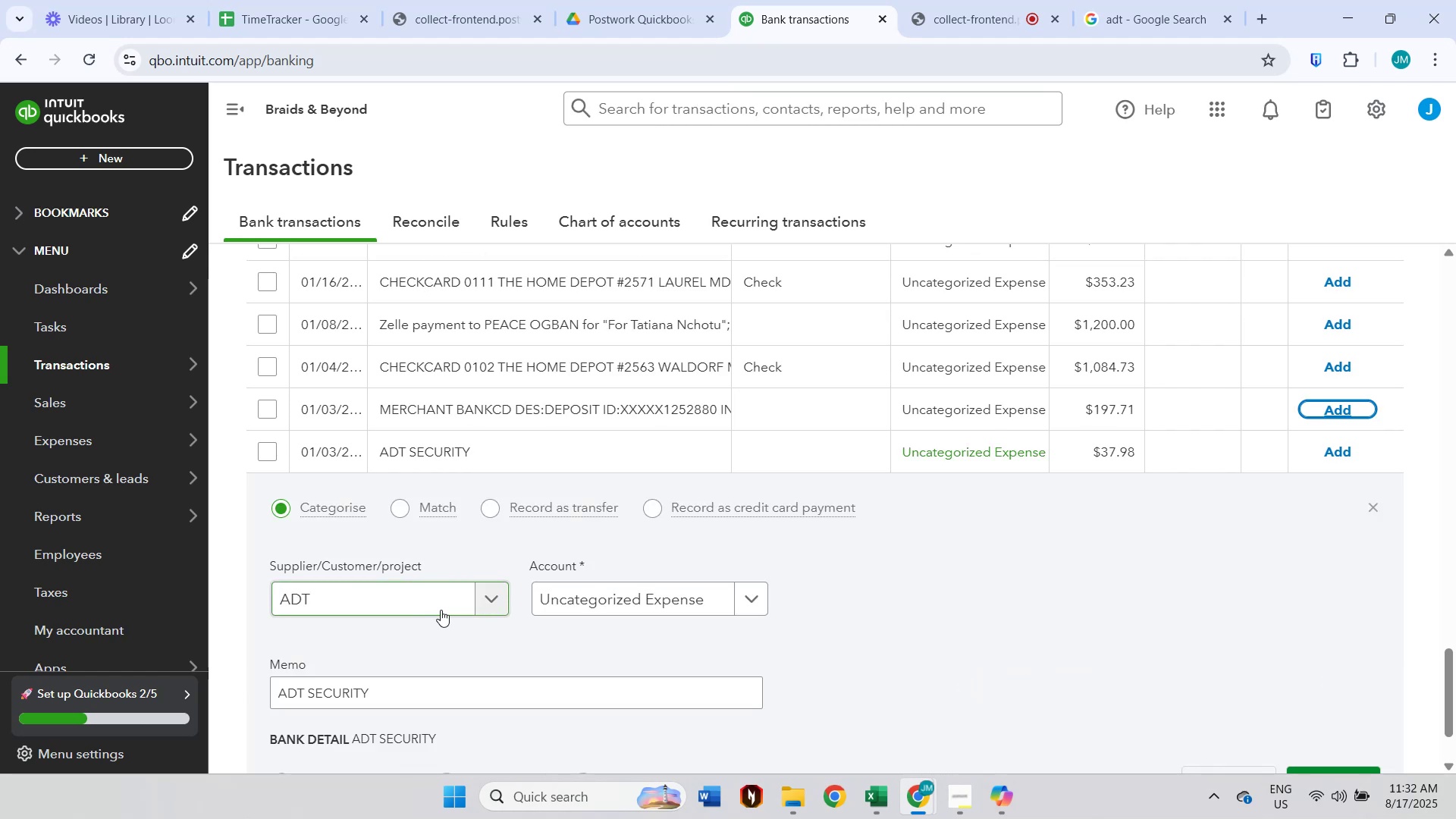 
left_click([633, 600])
 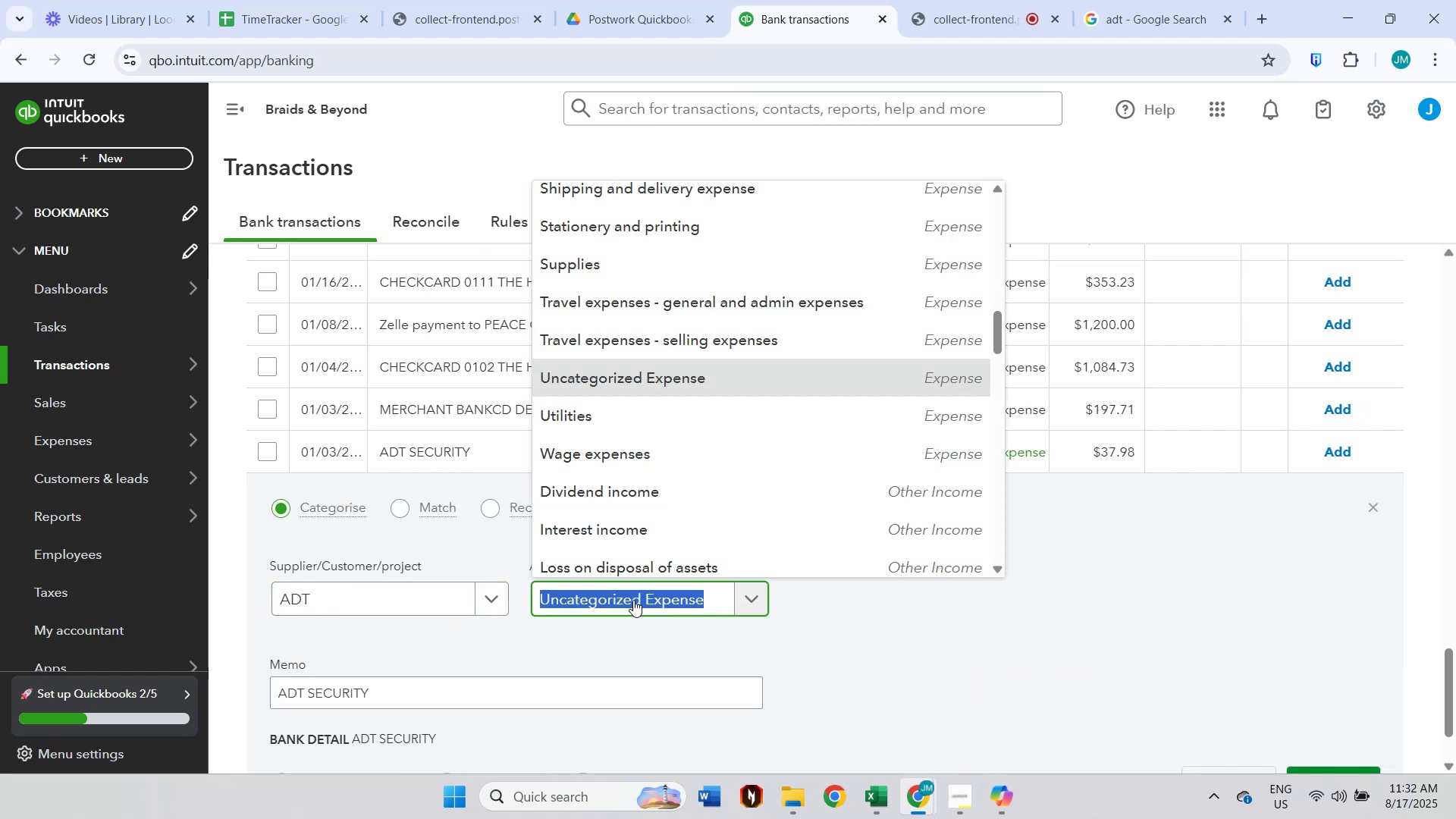 
type(prf)
key(Backspace)
type(o)
 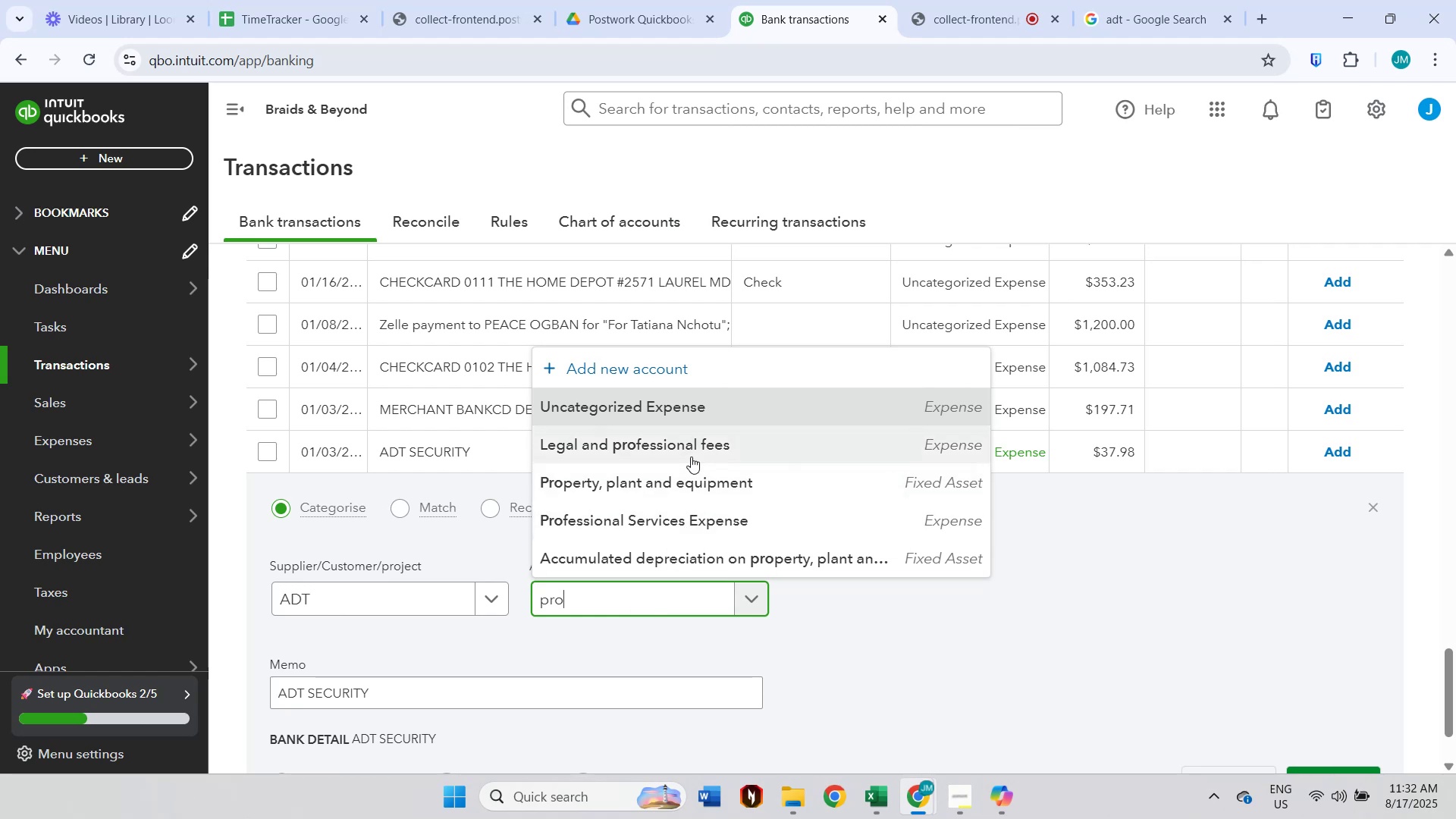 
left_click([681, 517])
 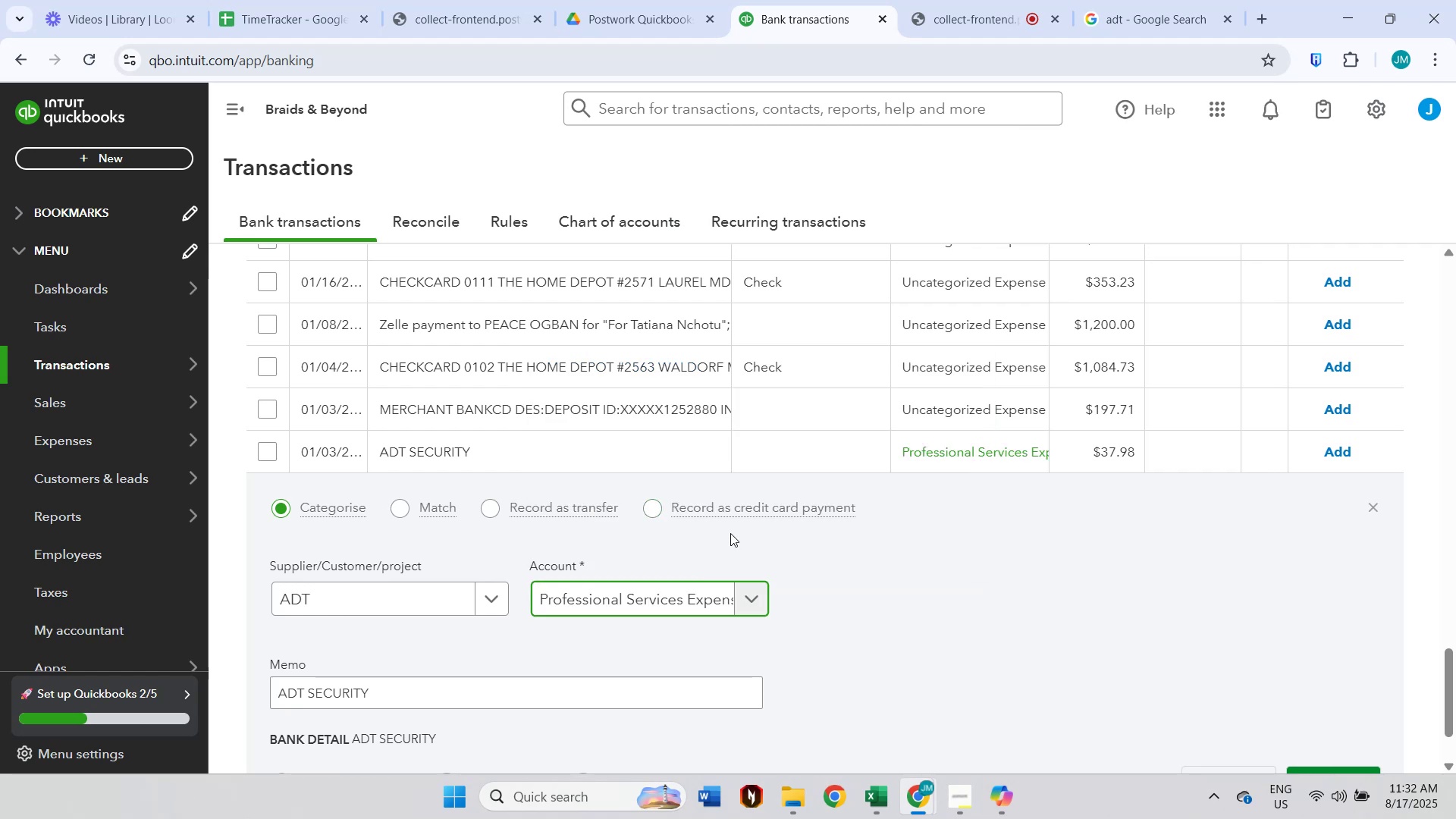 
scroll: coordinate [967, 572], scroll_direction: down, amount: 3.0
 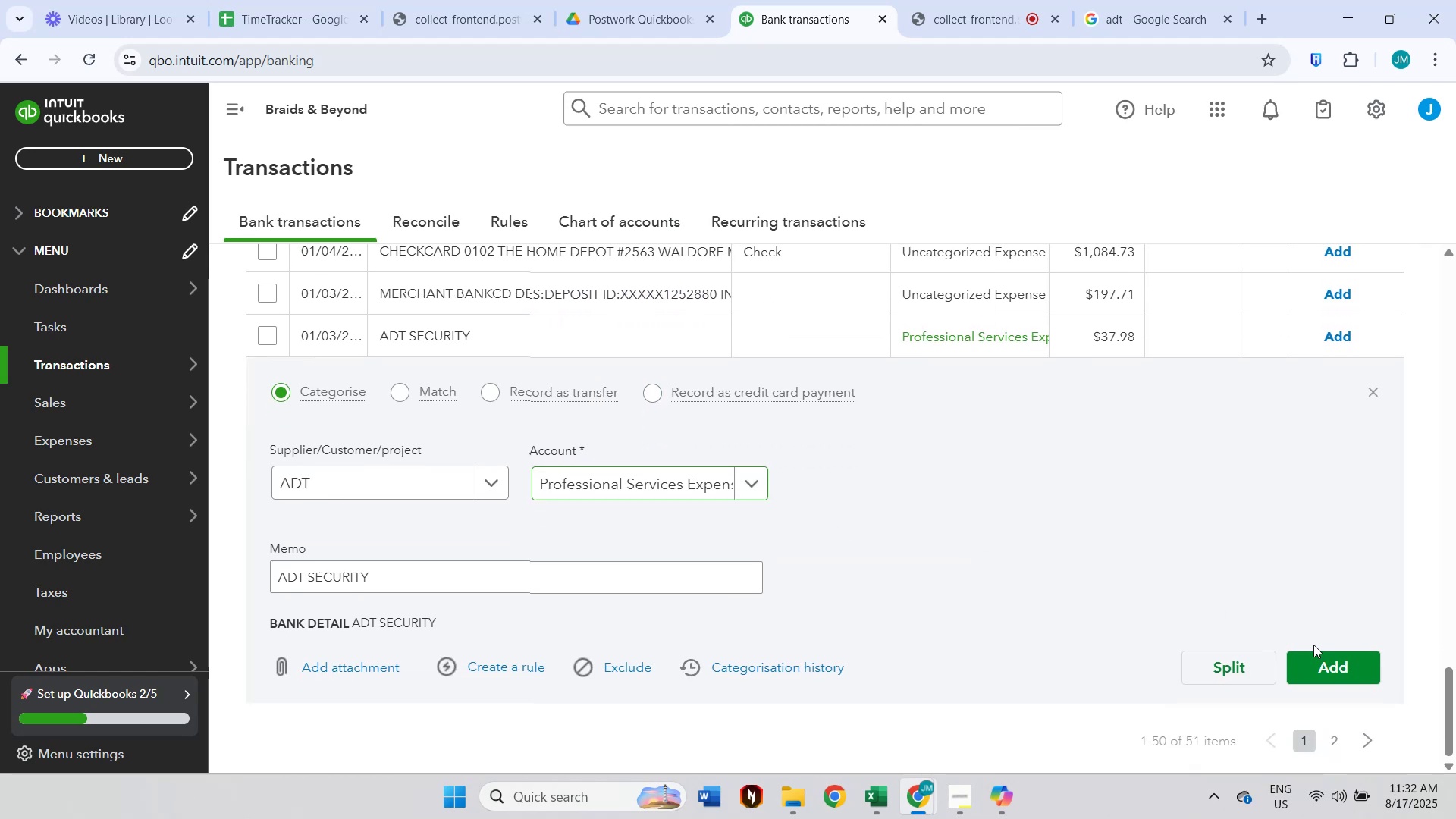 
double_click([1319, 665])
 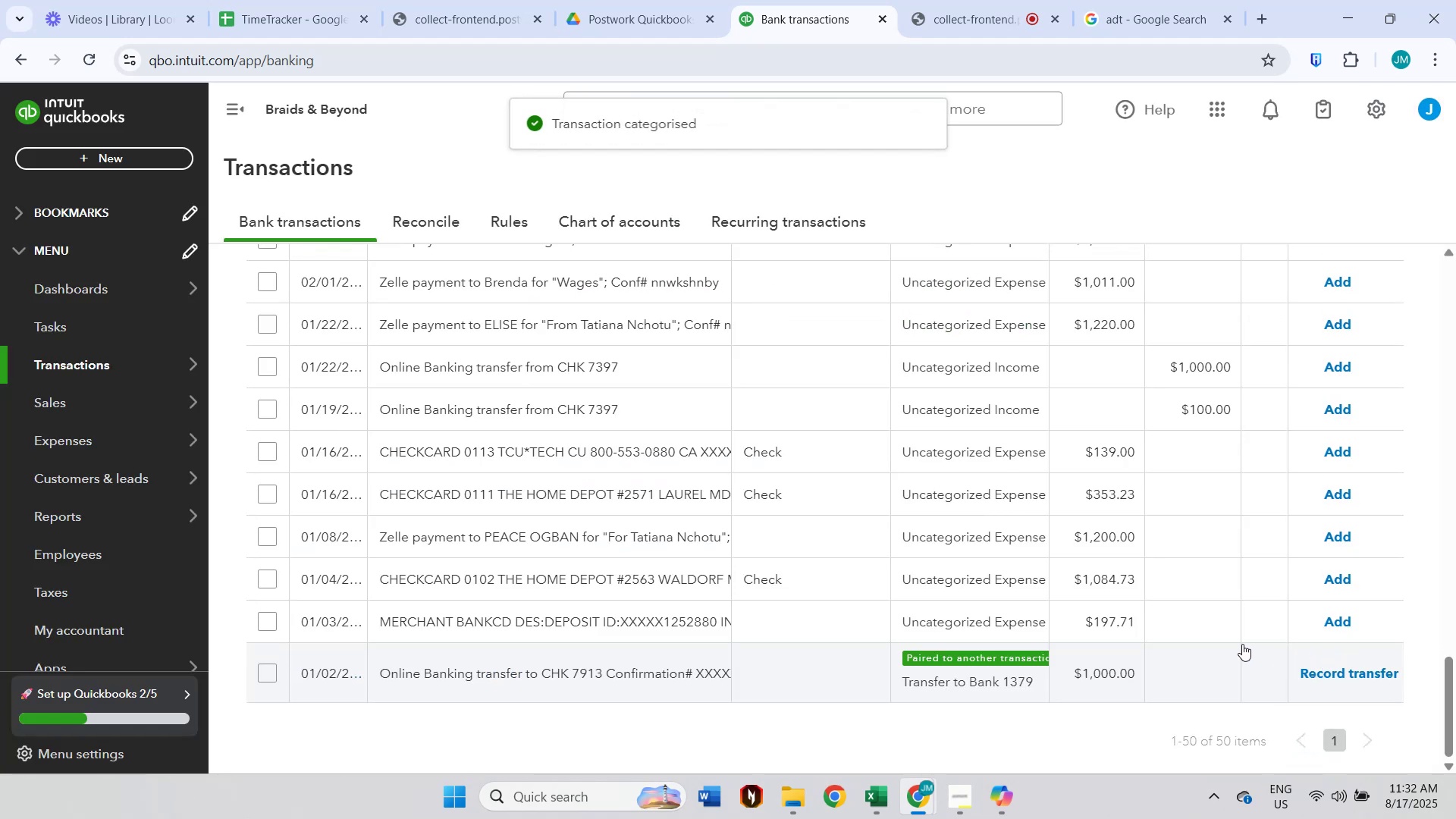 
scroll: coordinate [1221, 621], scroll_direction: none, amount: 0.0
 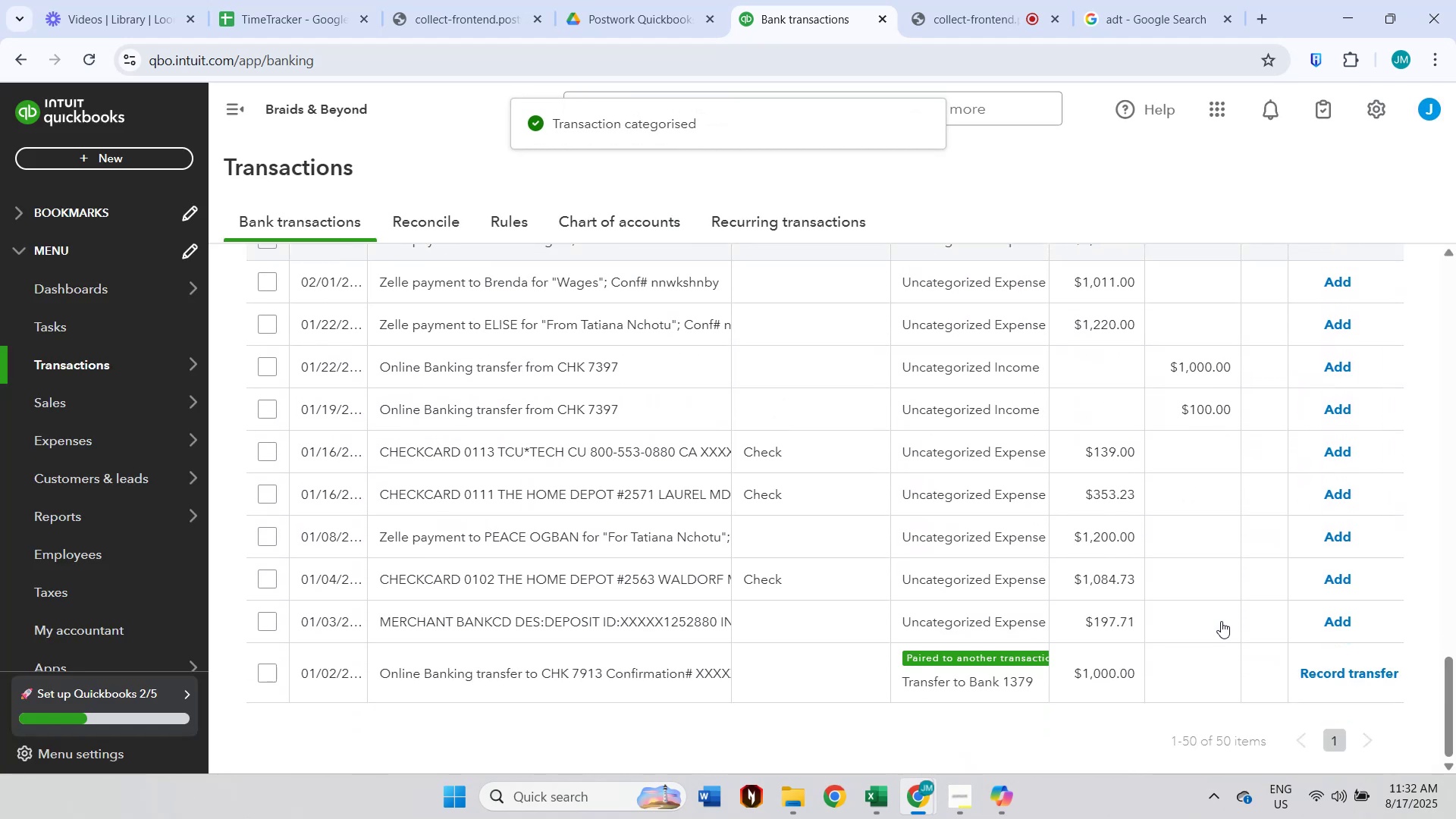 
scroll: coordinate [910, 529], scroll_direction: up, amount: 22.0
 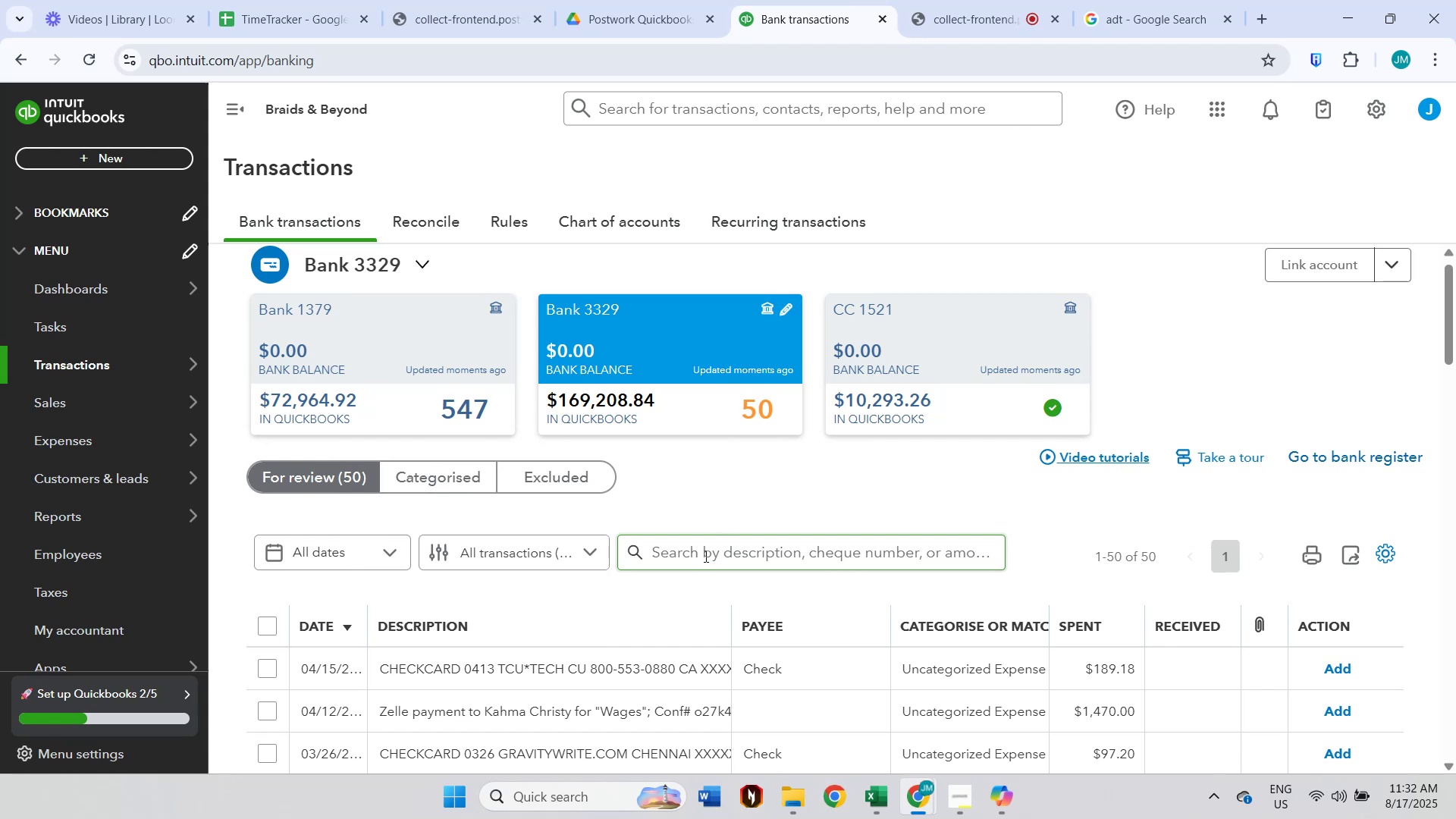 
left_click([447, 466])
 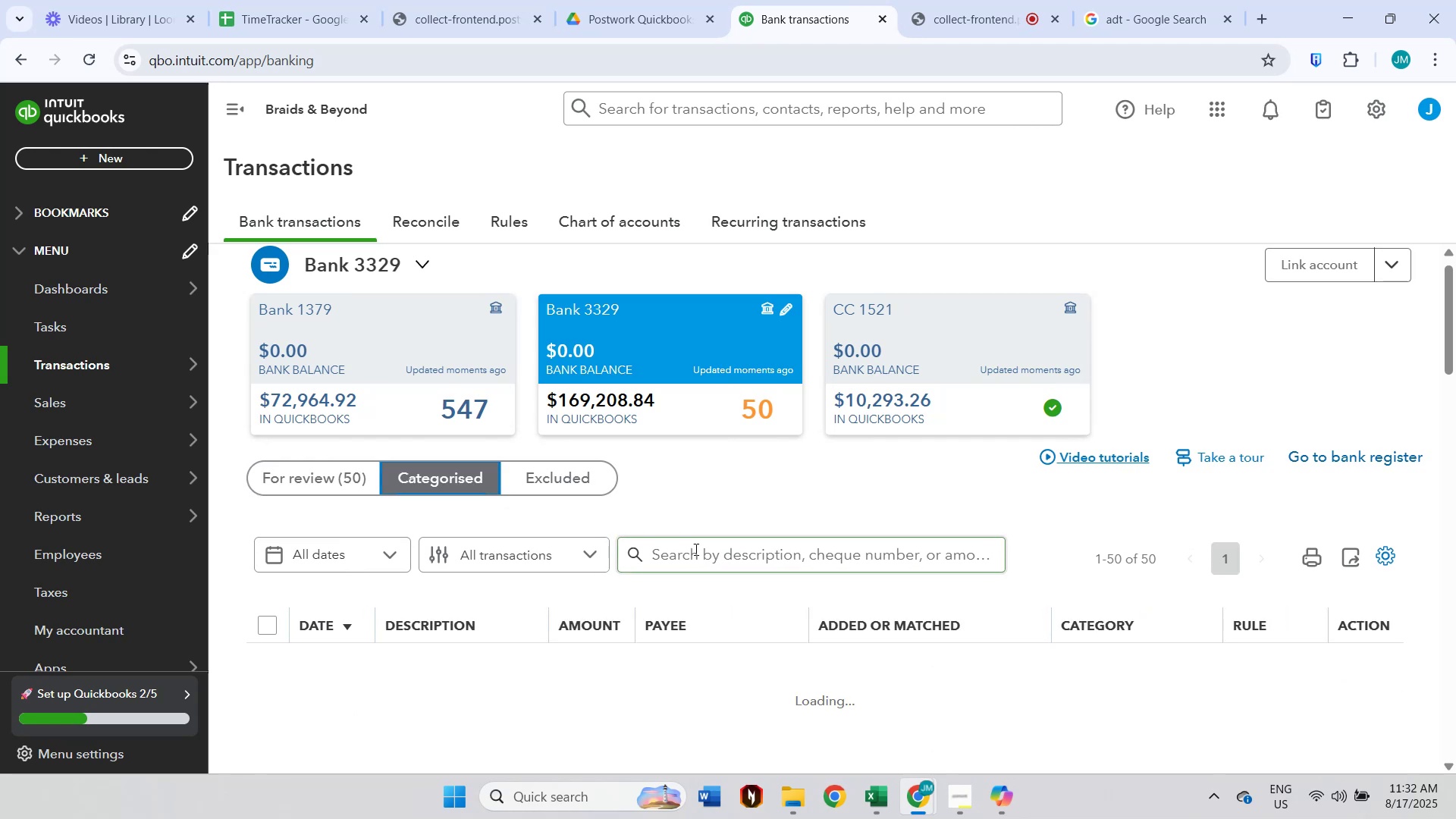 
scroll: coordinate [1352, 606], scroll_direction: down, amount: 8.0
 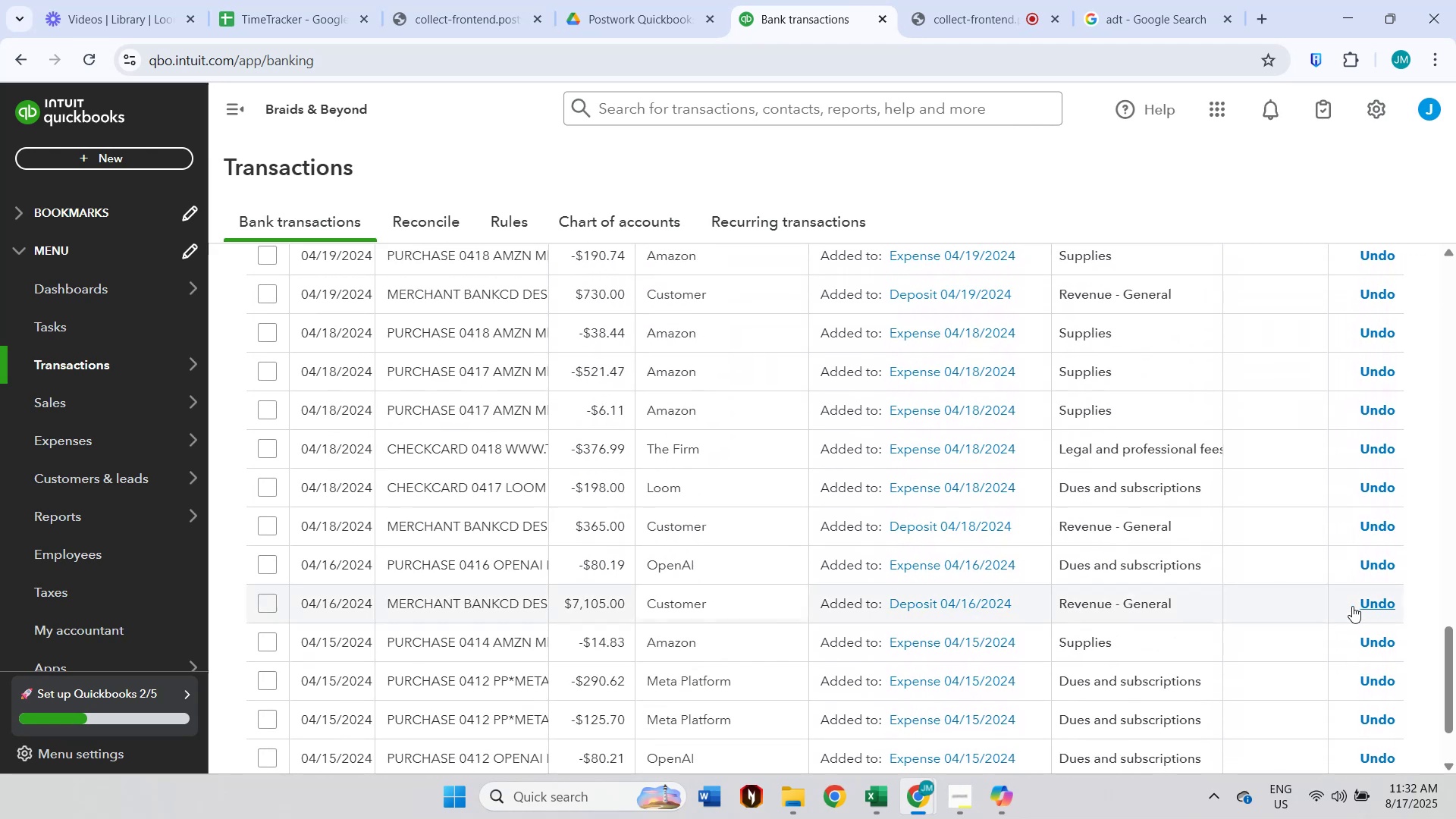 
scroll: coordinate [1352, 606], scroll_direction: up, amount: 4.0
 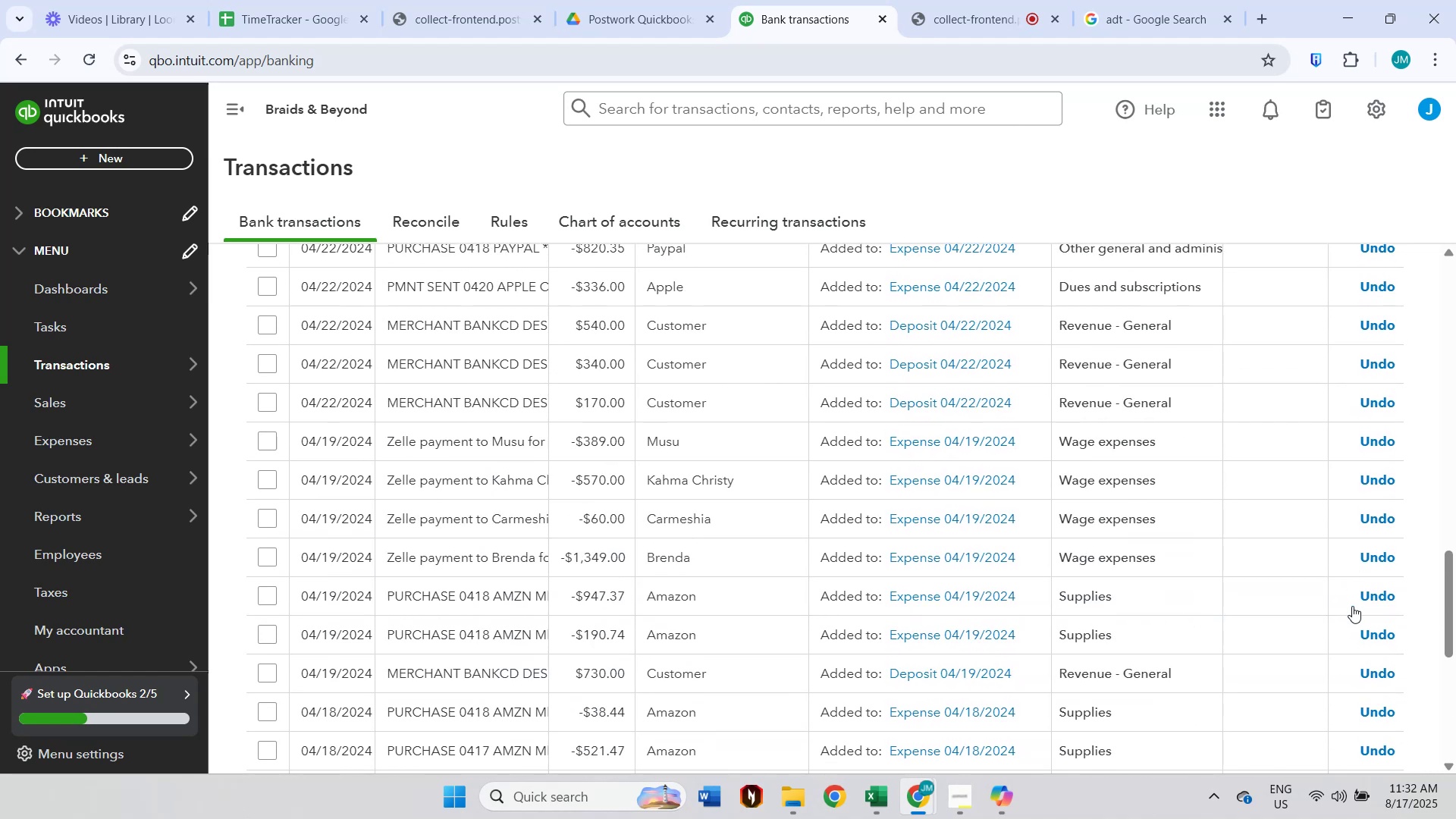 
scroll: coordinate [1352, 607], scroll_direction: down, amount: 6.0
 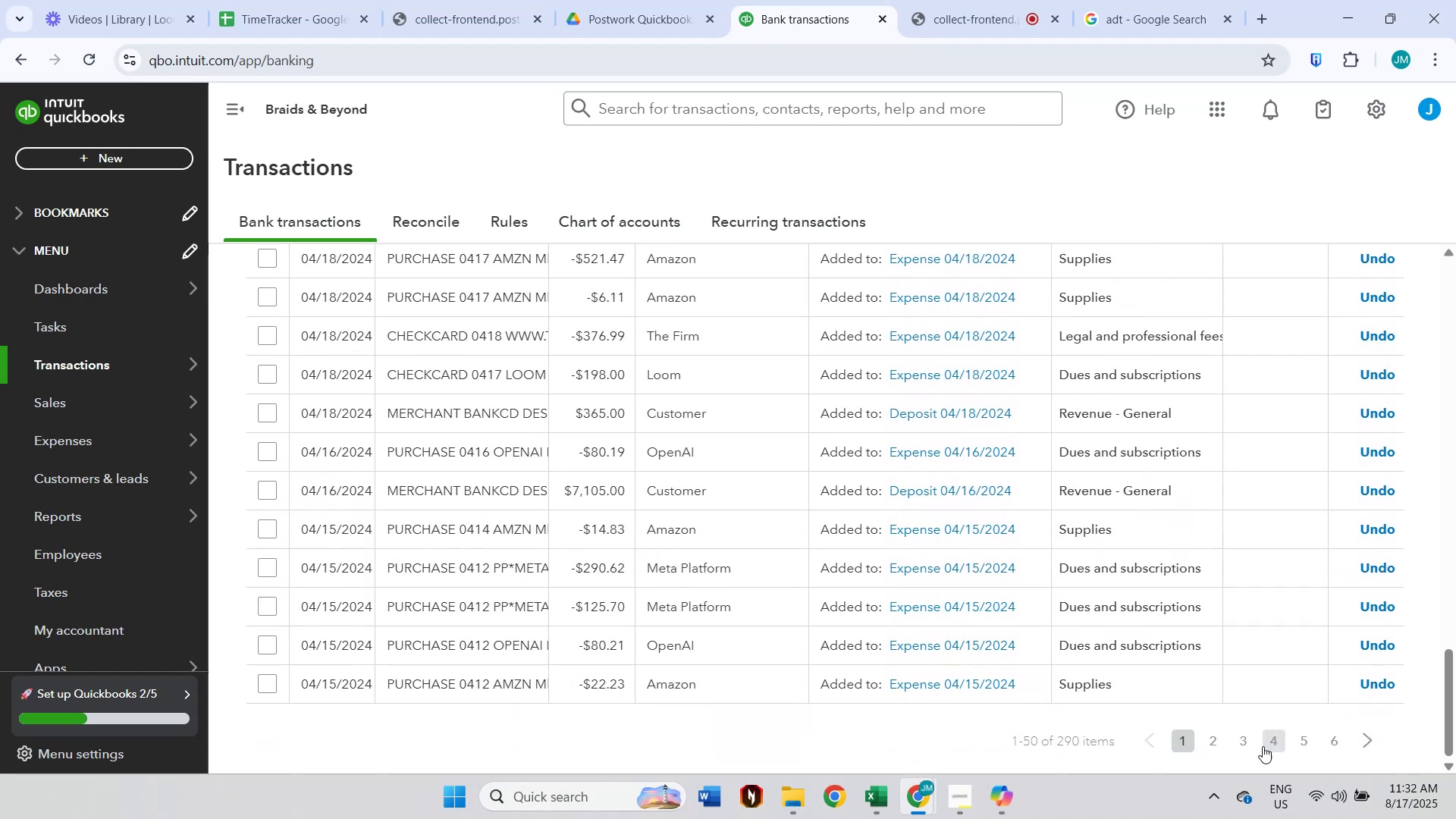 
left_click([1213, 752])
 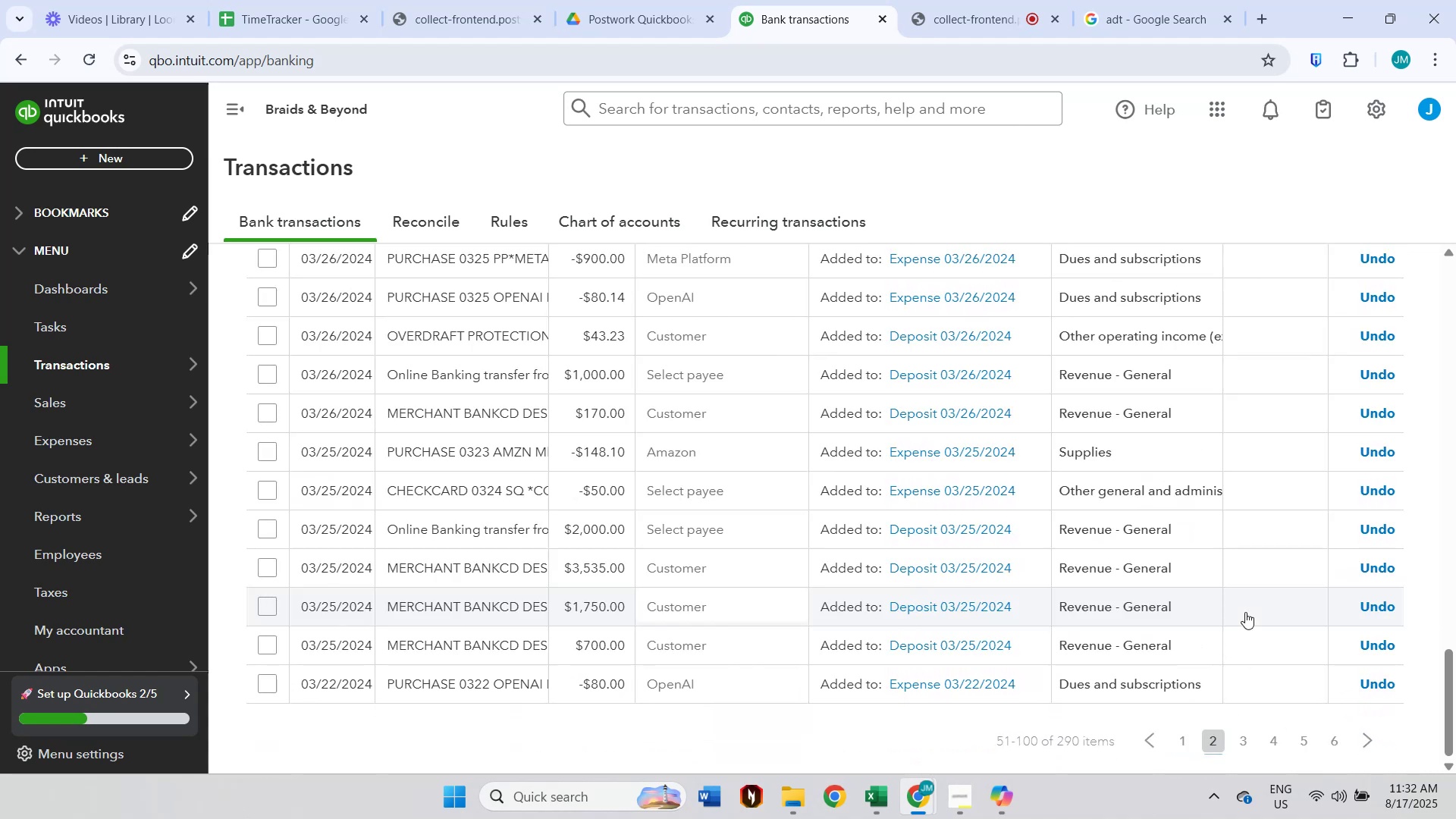 
scroll: coordinate [1266, 612], scroll_direction: up, amount: 6.0
 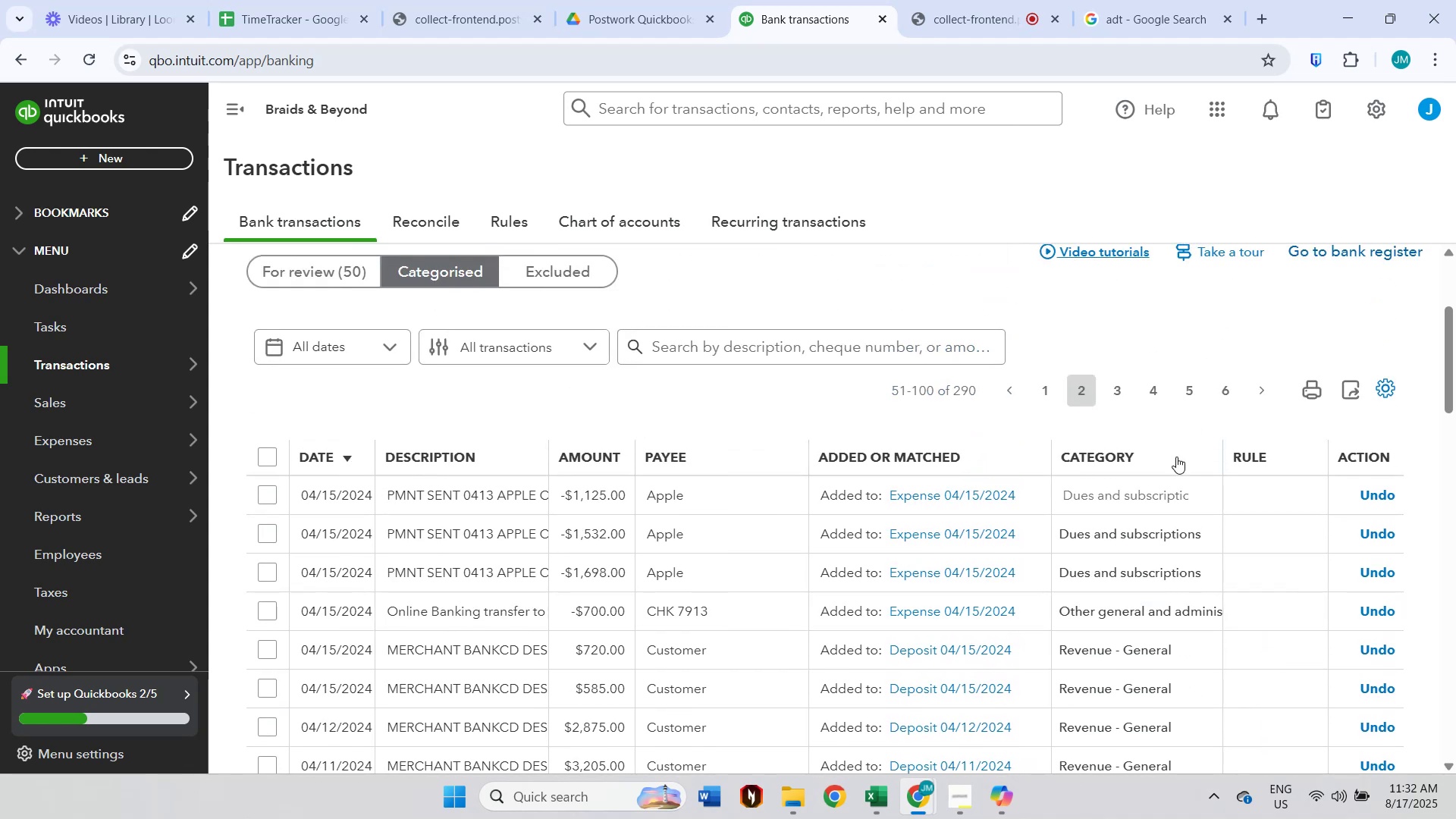 
left_click([1114, 387])
 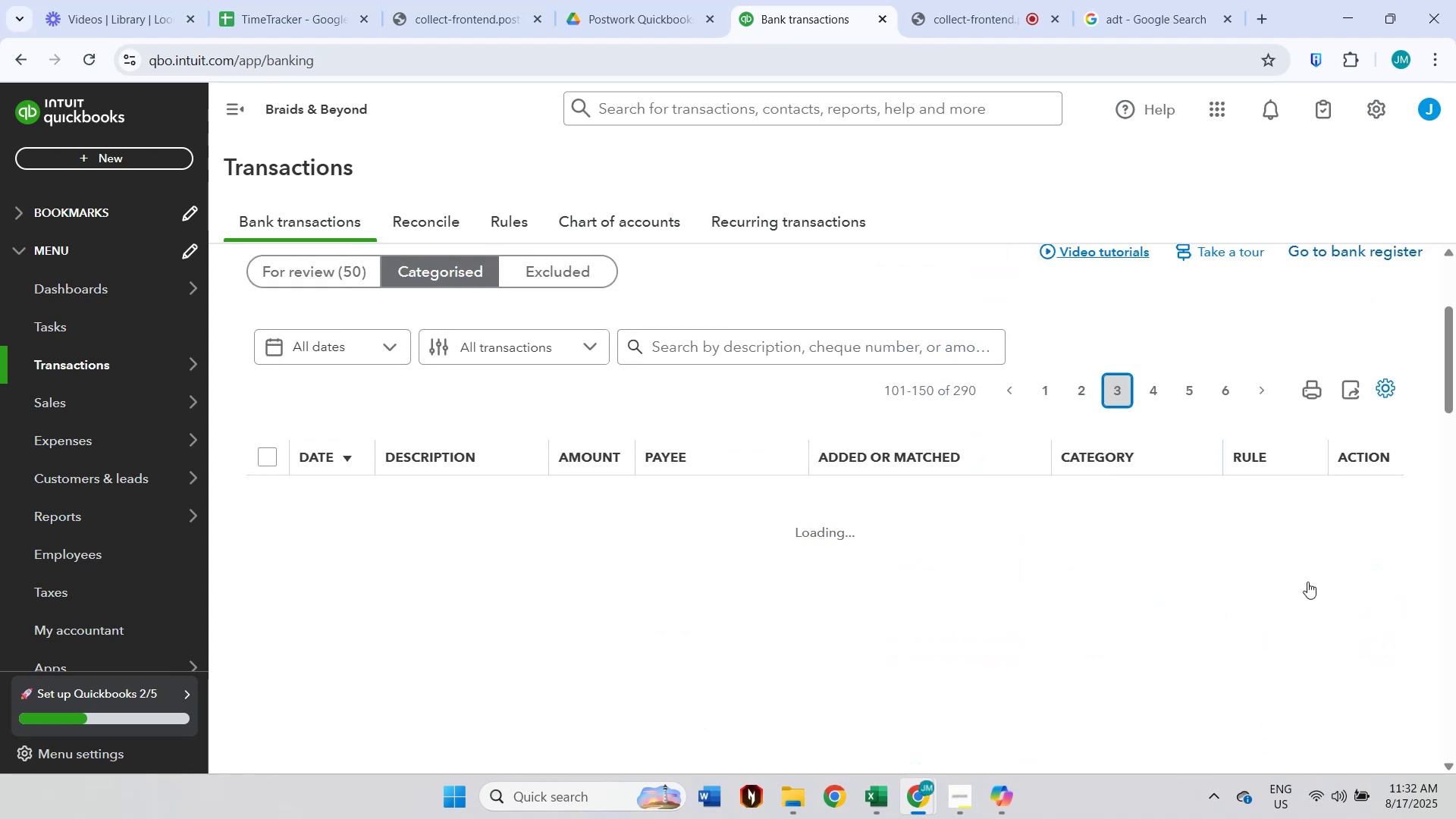 
scroll: coordinate [1308, 584], scroll_direction: down, amount: 13.0
 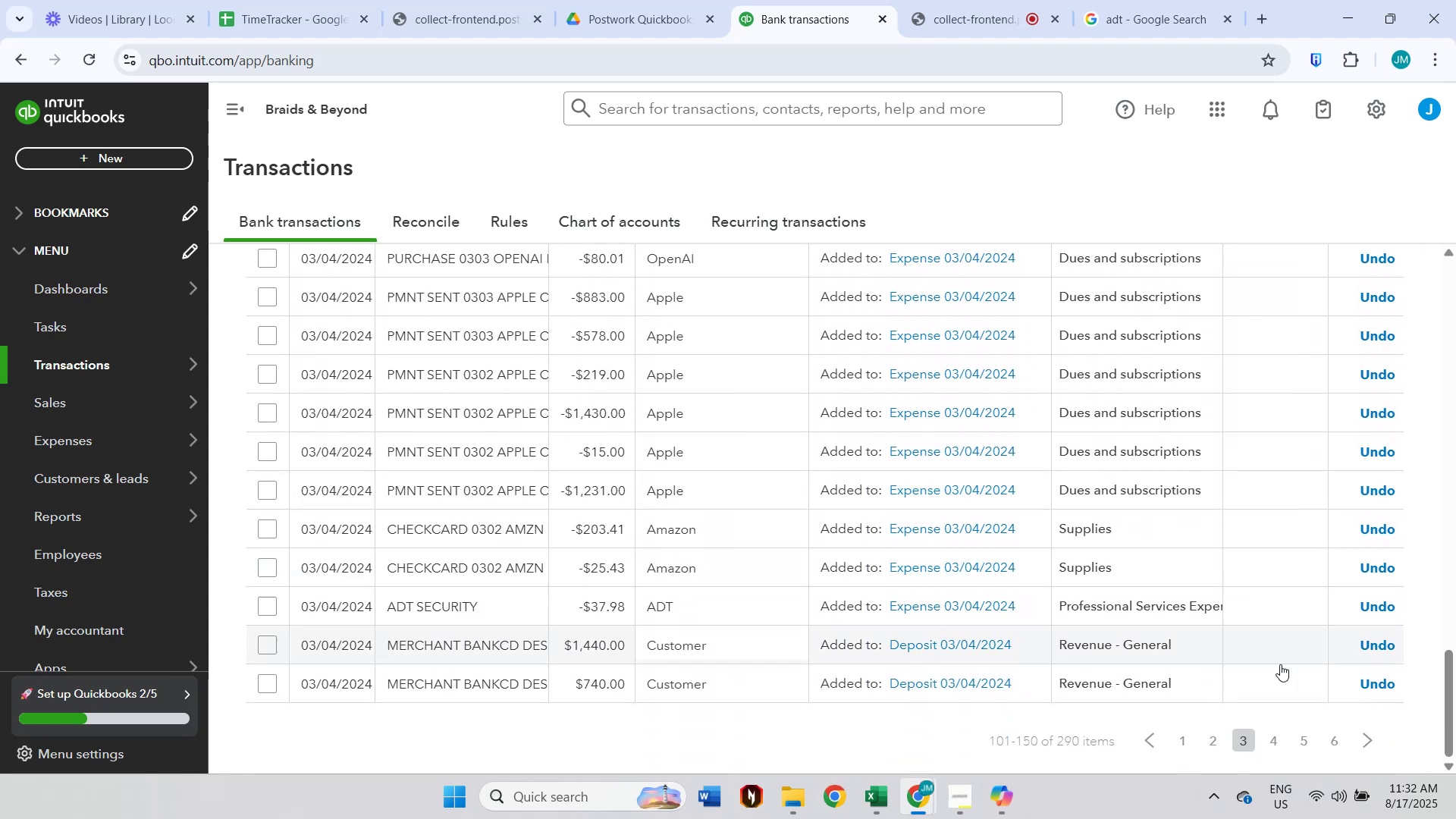 
left_click([1279, 746])
 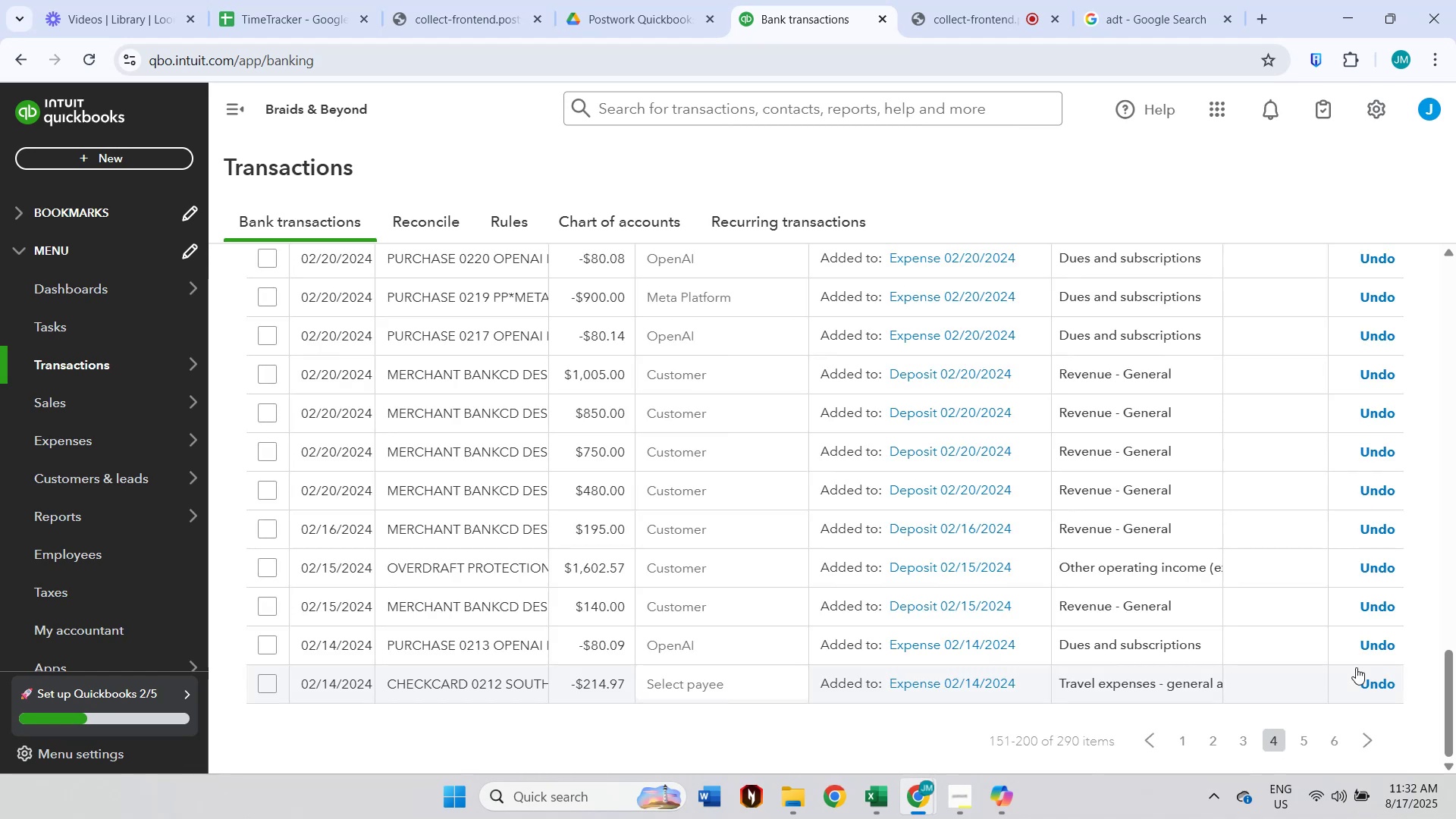 
scroll: coordinate [1356, 667], scroll_direction: up, amount: 2.0
 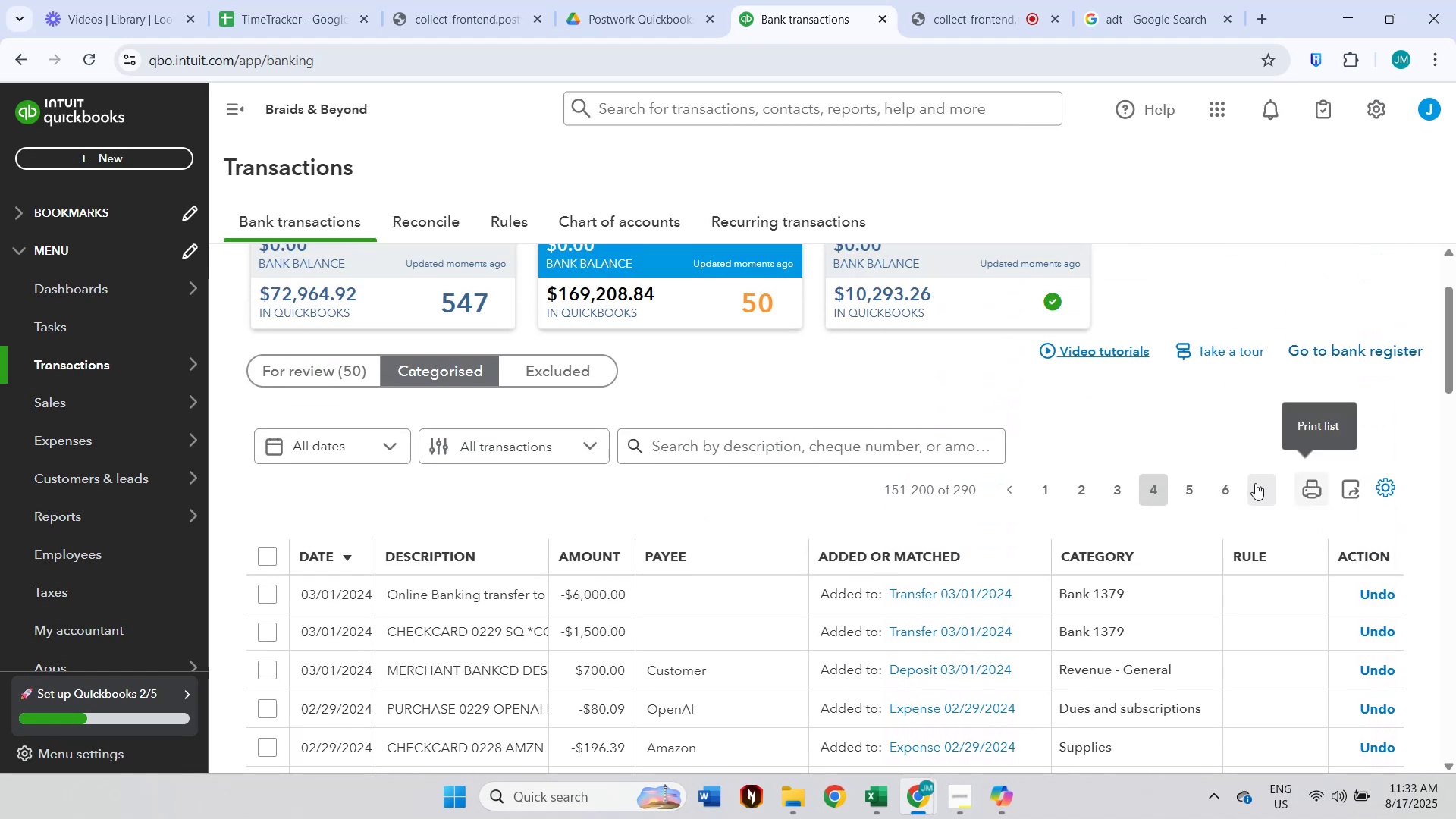 
left_click([1188, 485])
 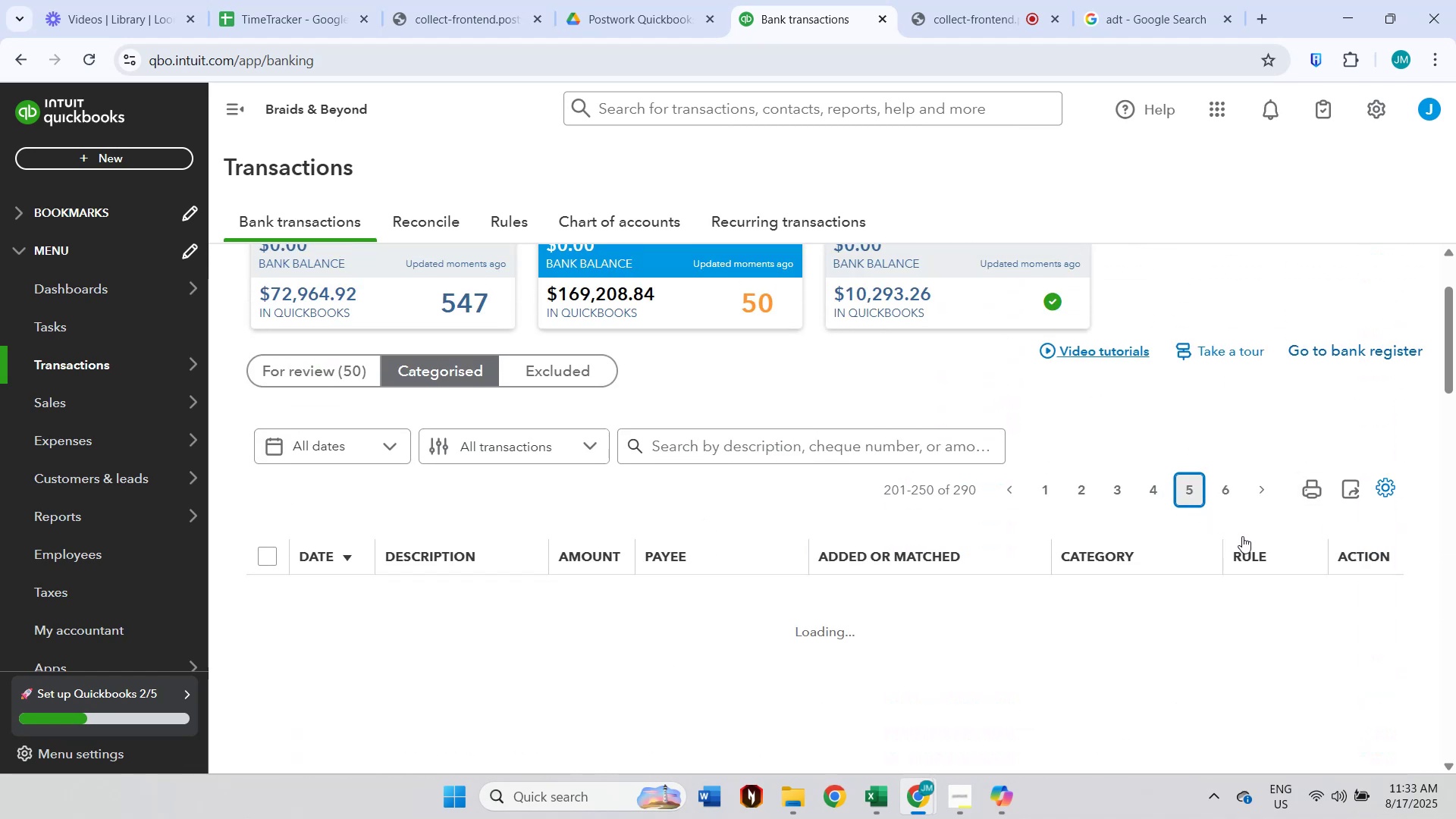 
scroll: coordinate [1258, 543], scroll_direction: down, amount: 13.0
 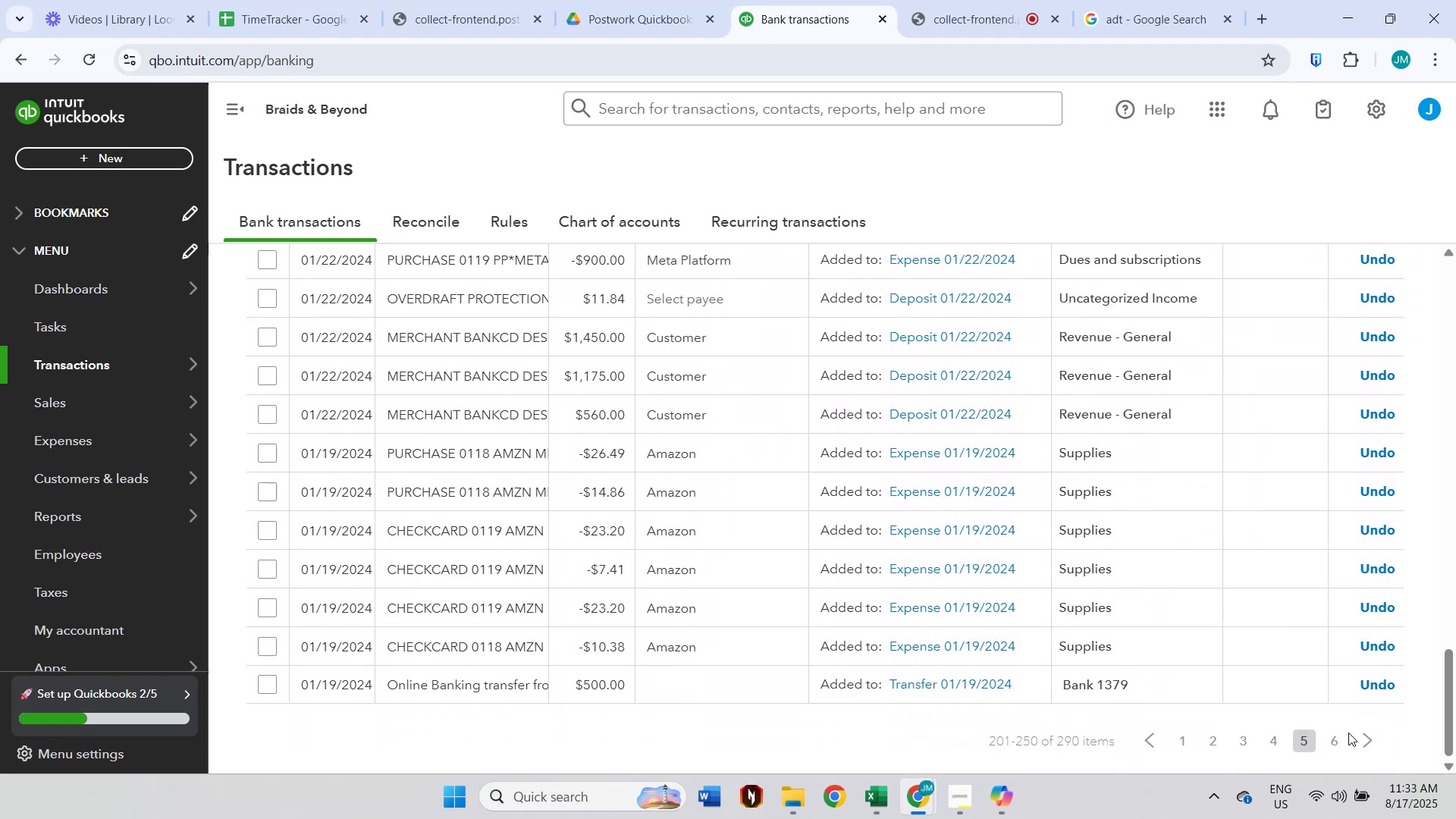 
left_click([1343, 742])
 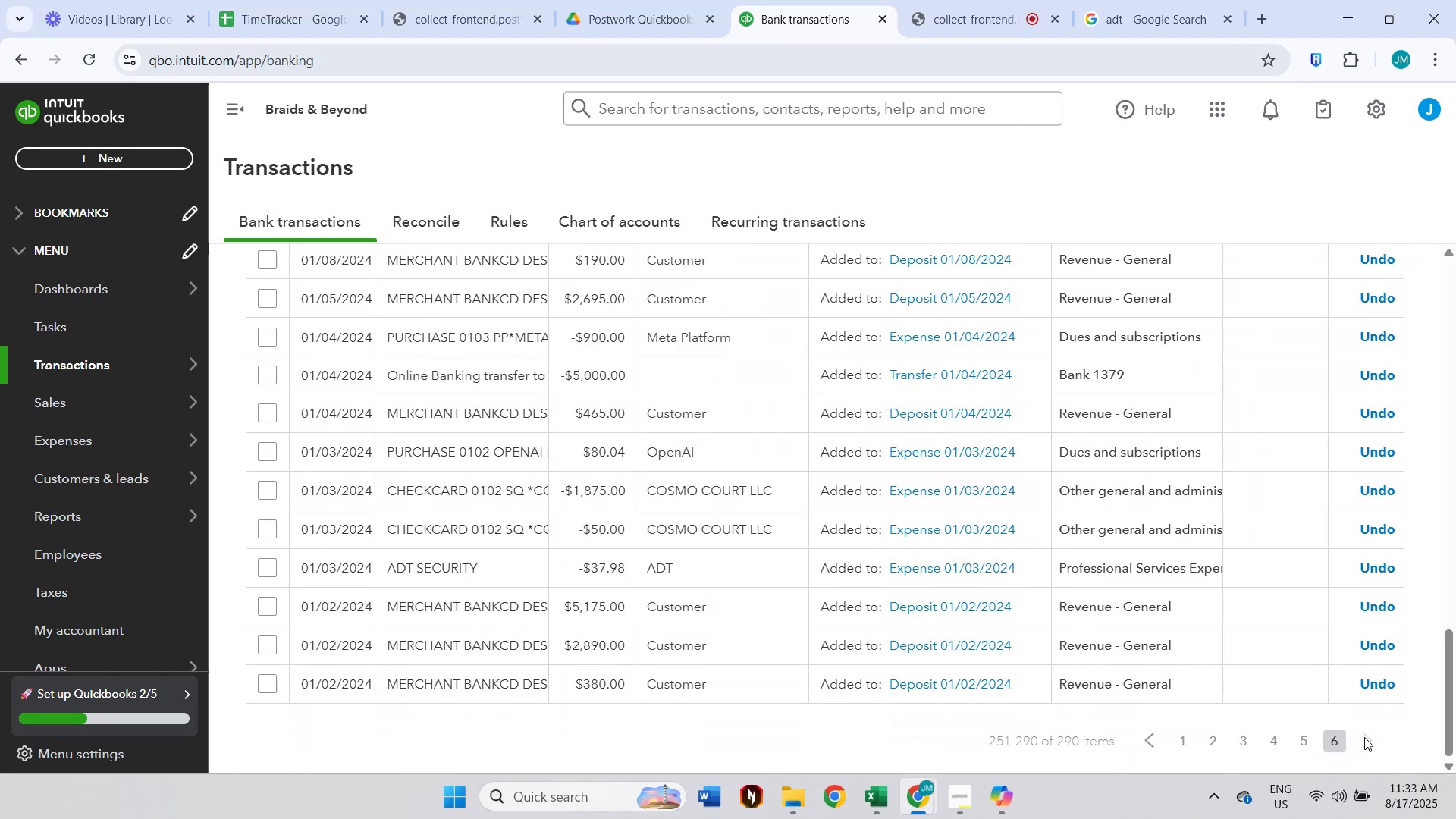 
scroll: coordinate [799, 428], scroll_direction: up, amount: 14.0
 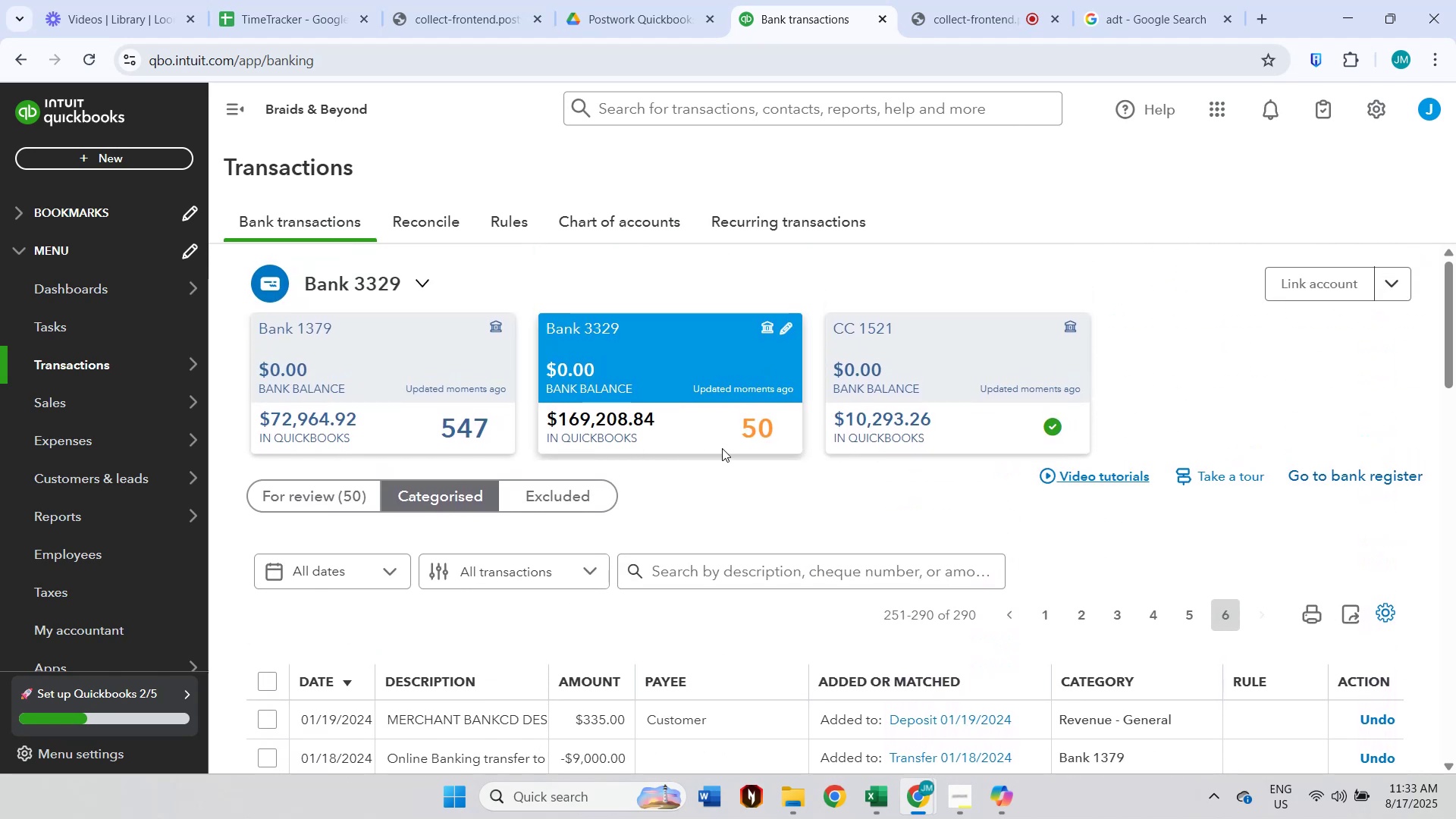 
scroll: coordinate [756, 545], scroll_direction: down, amount: 1.0
 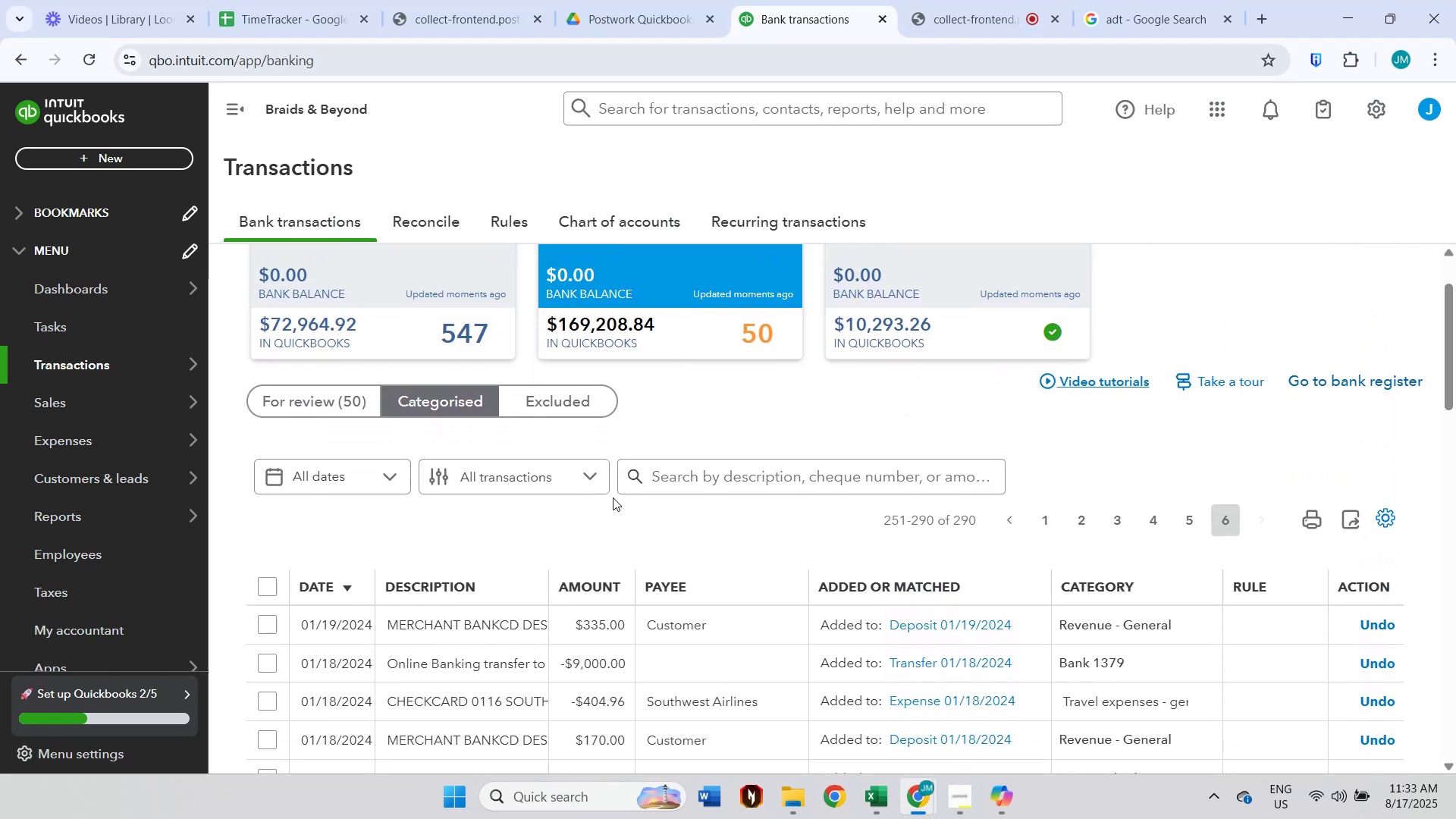 
left_click([321, 397])
 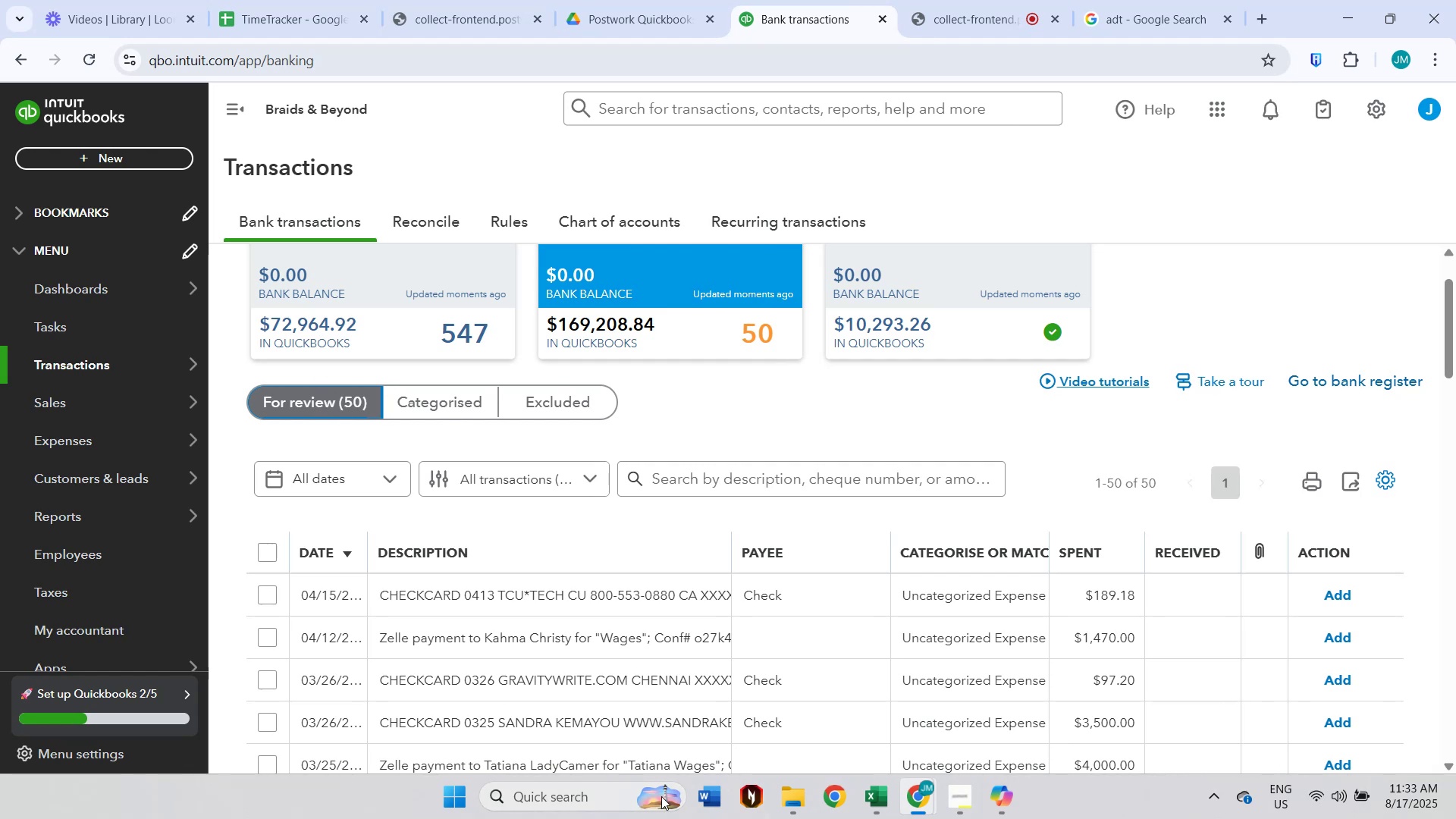 
left_click([605, 641])
 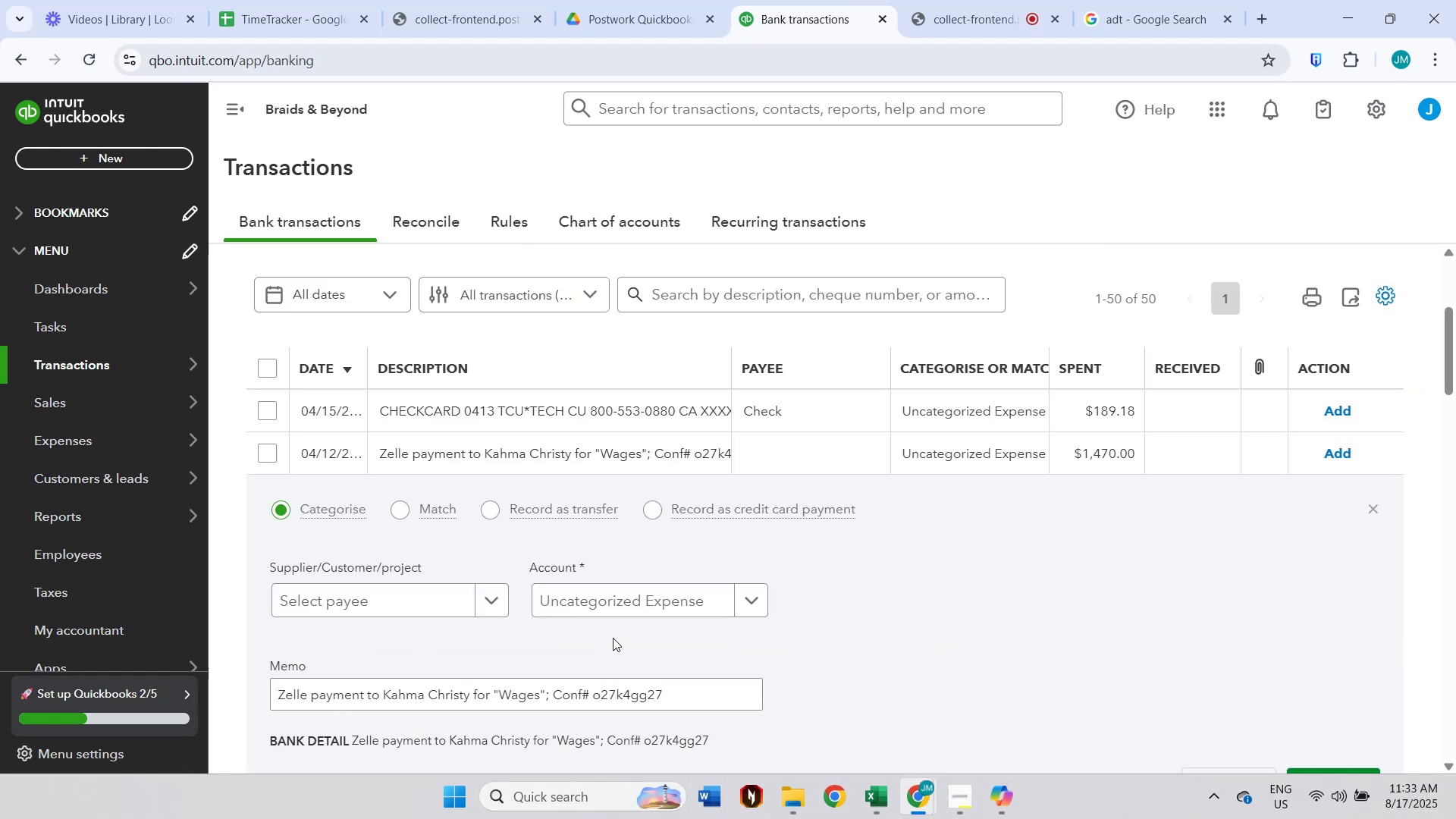 
scroll: coordinate [633, 635], scroll_direction: down, amount: 2.0
 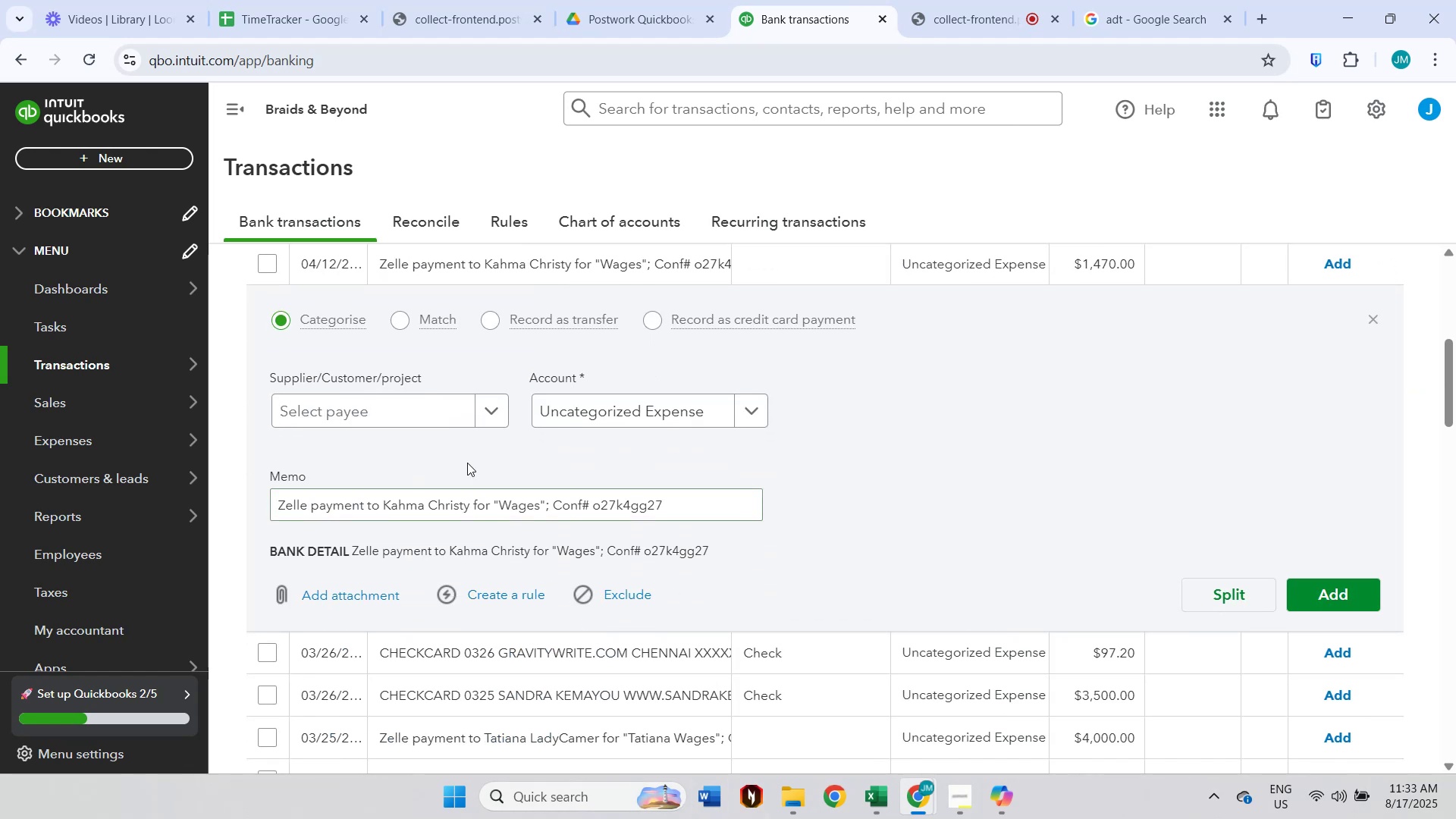 
left_click([419, 412])
 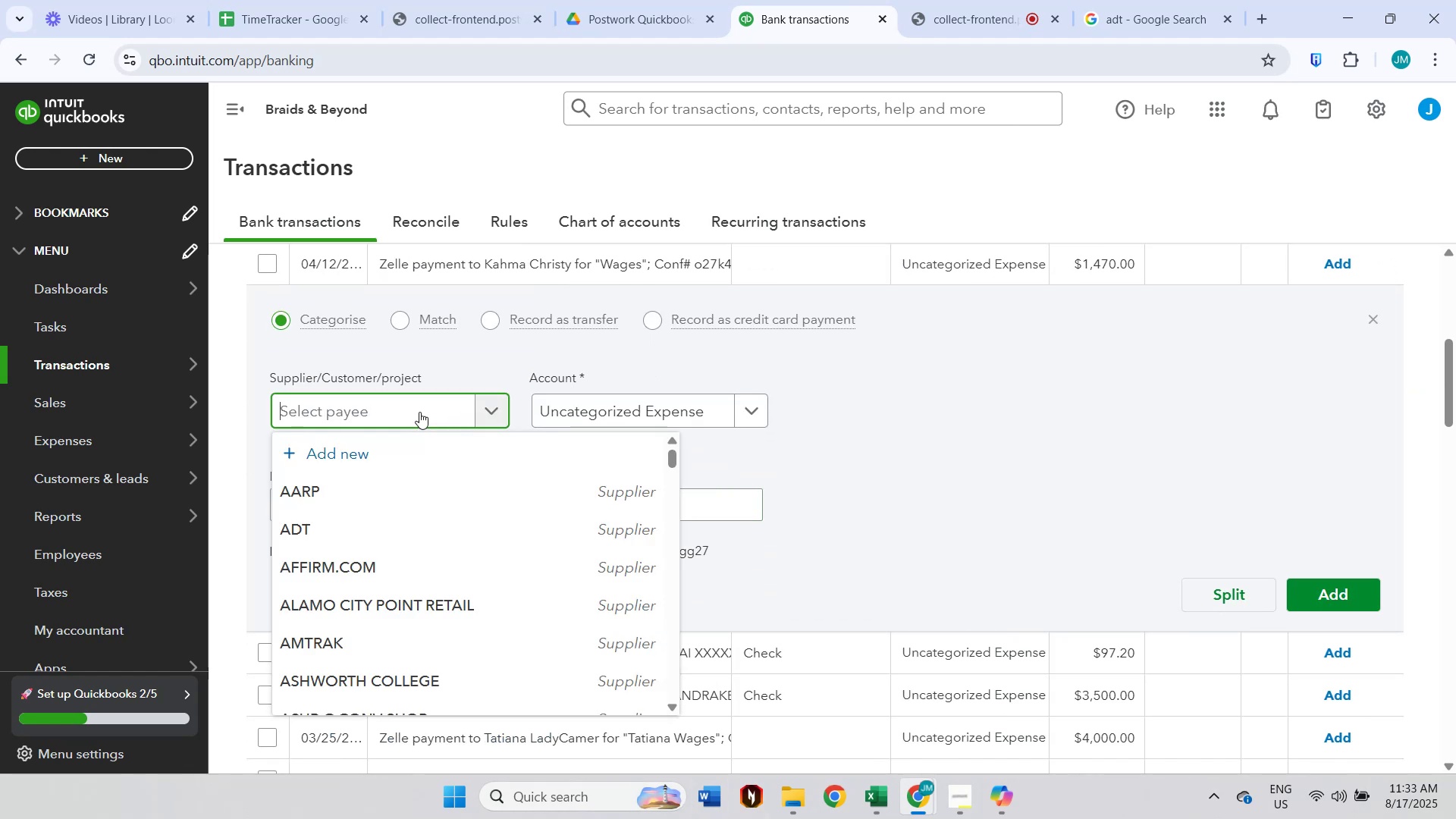 
type(kah)
 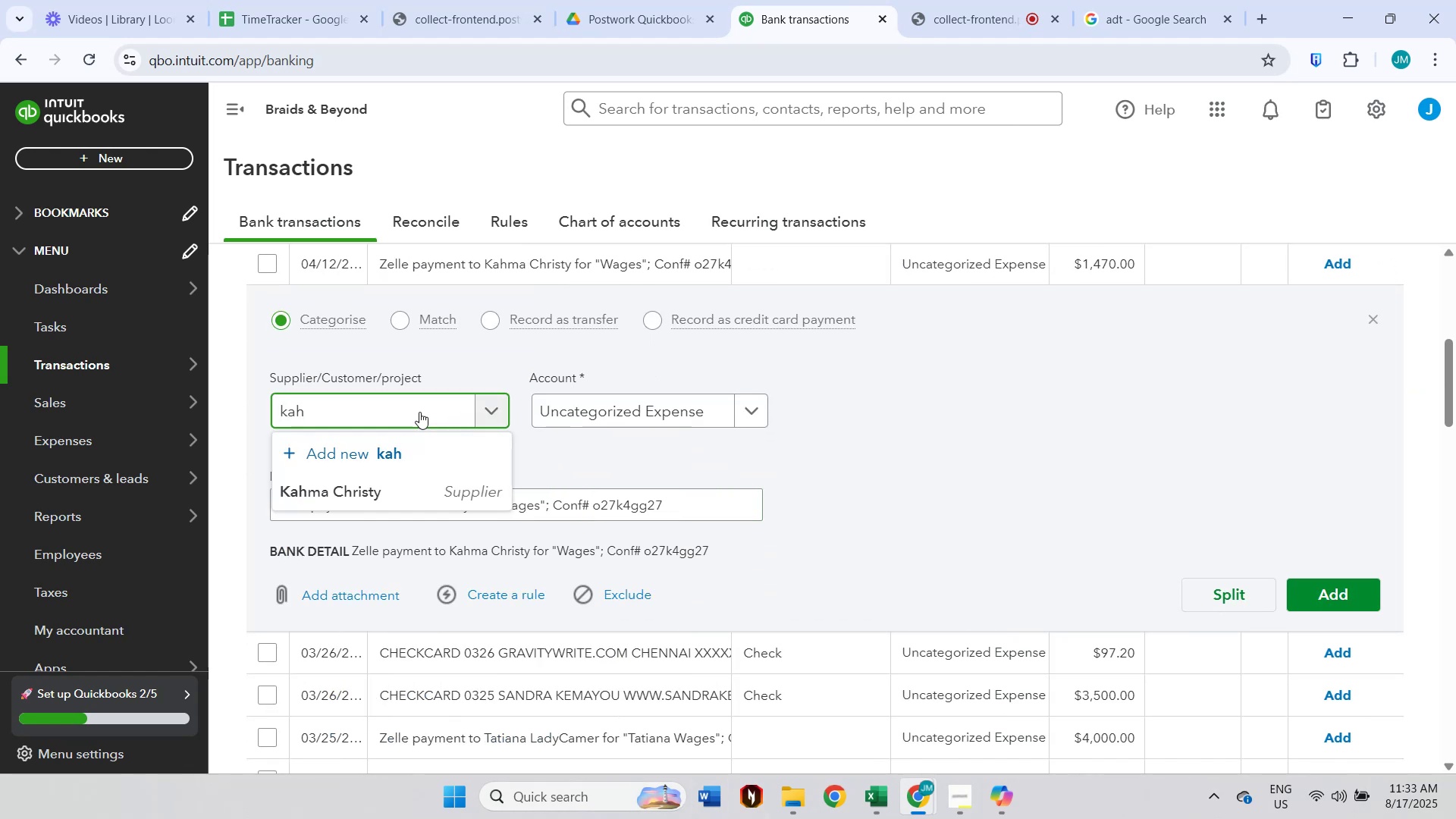 
left_click([406, 490])
 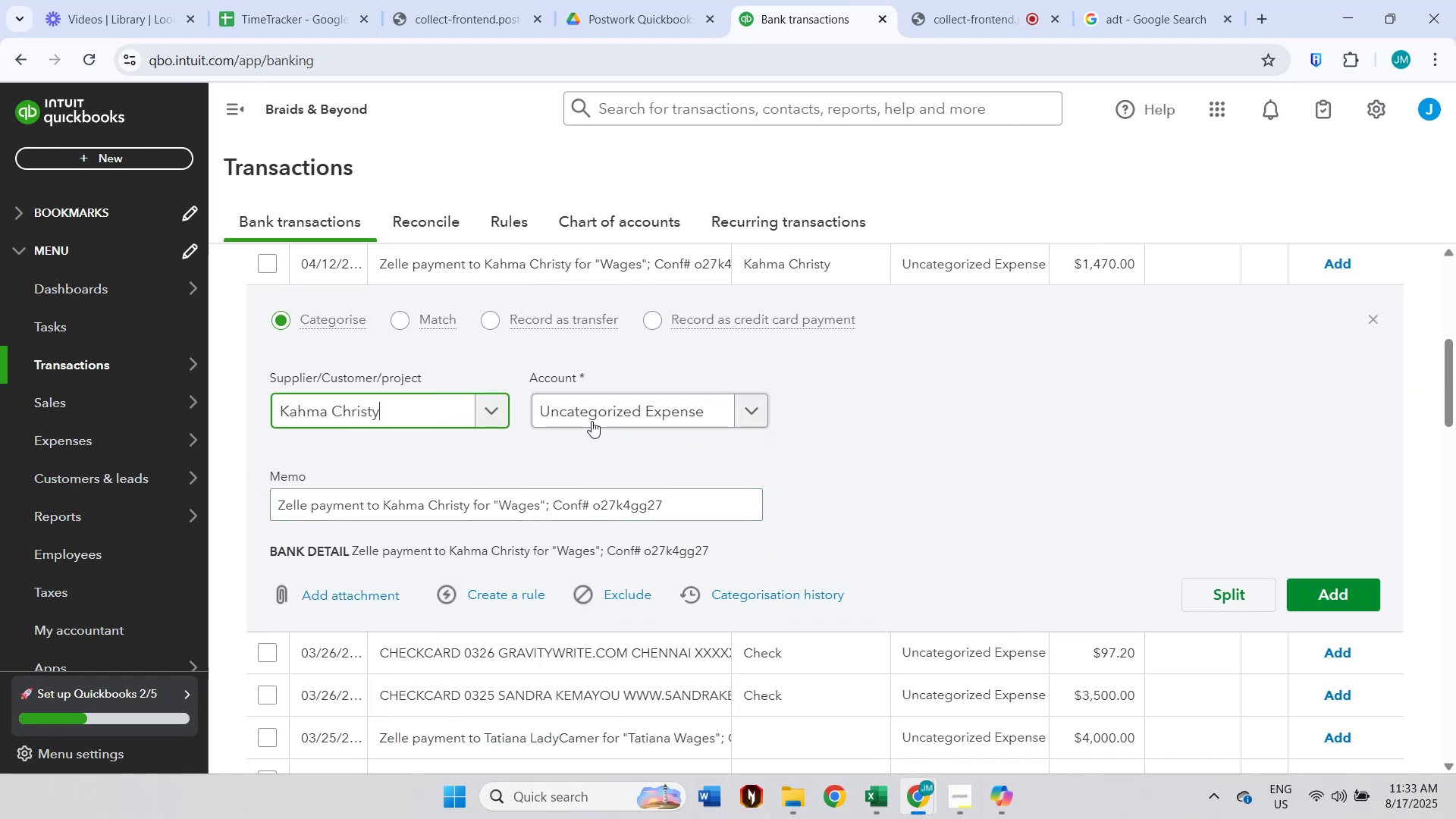 
left_click([593, 419])
 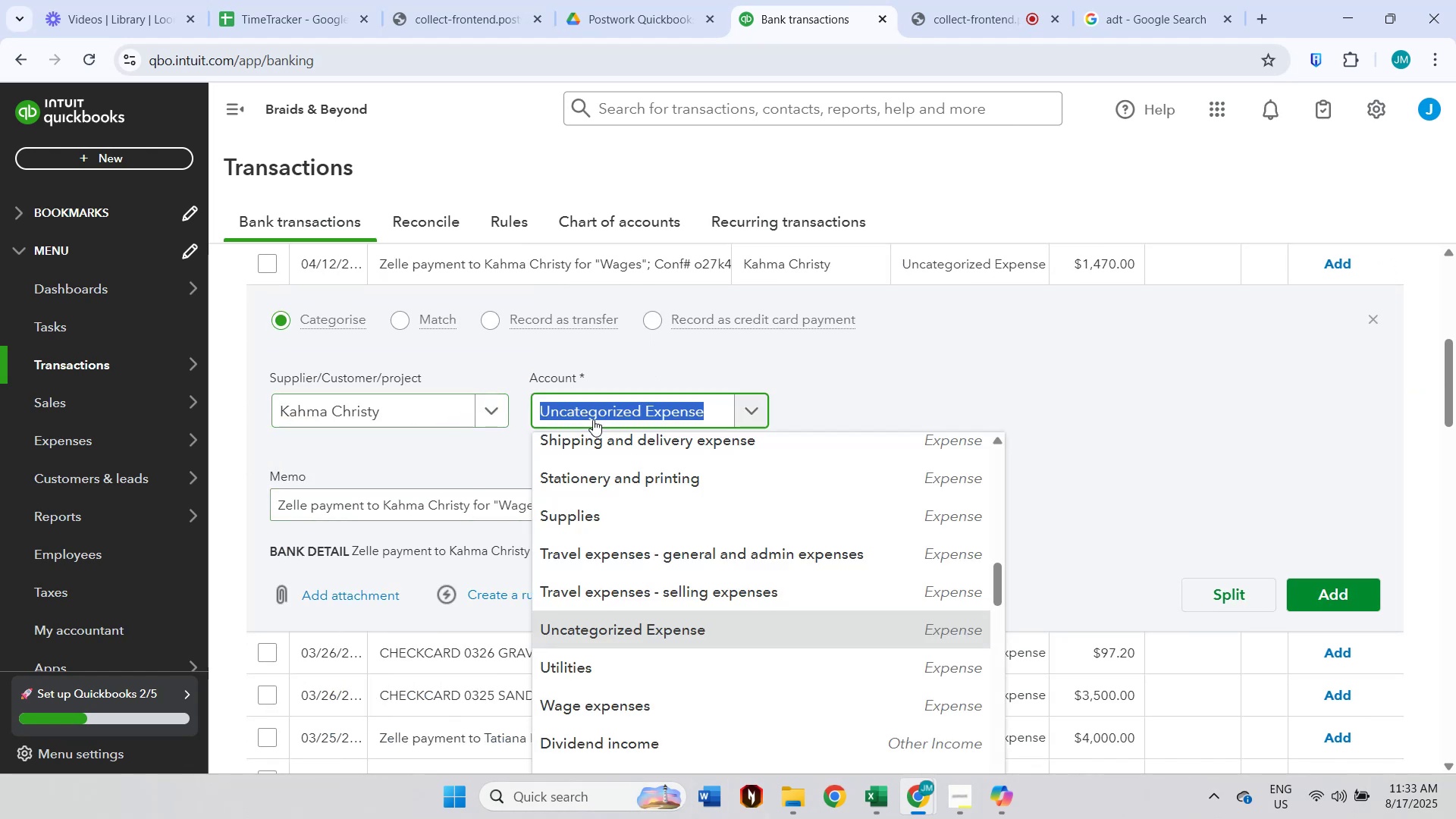 
type(wa)
 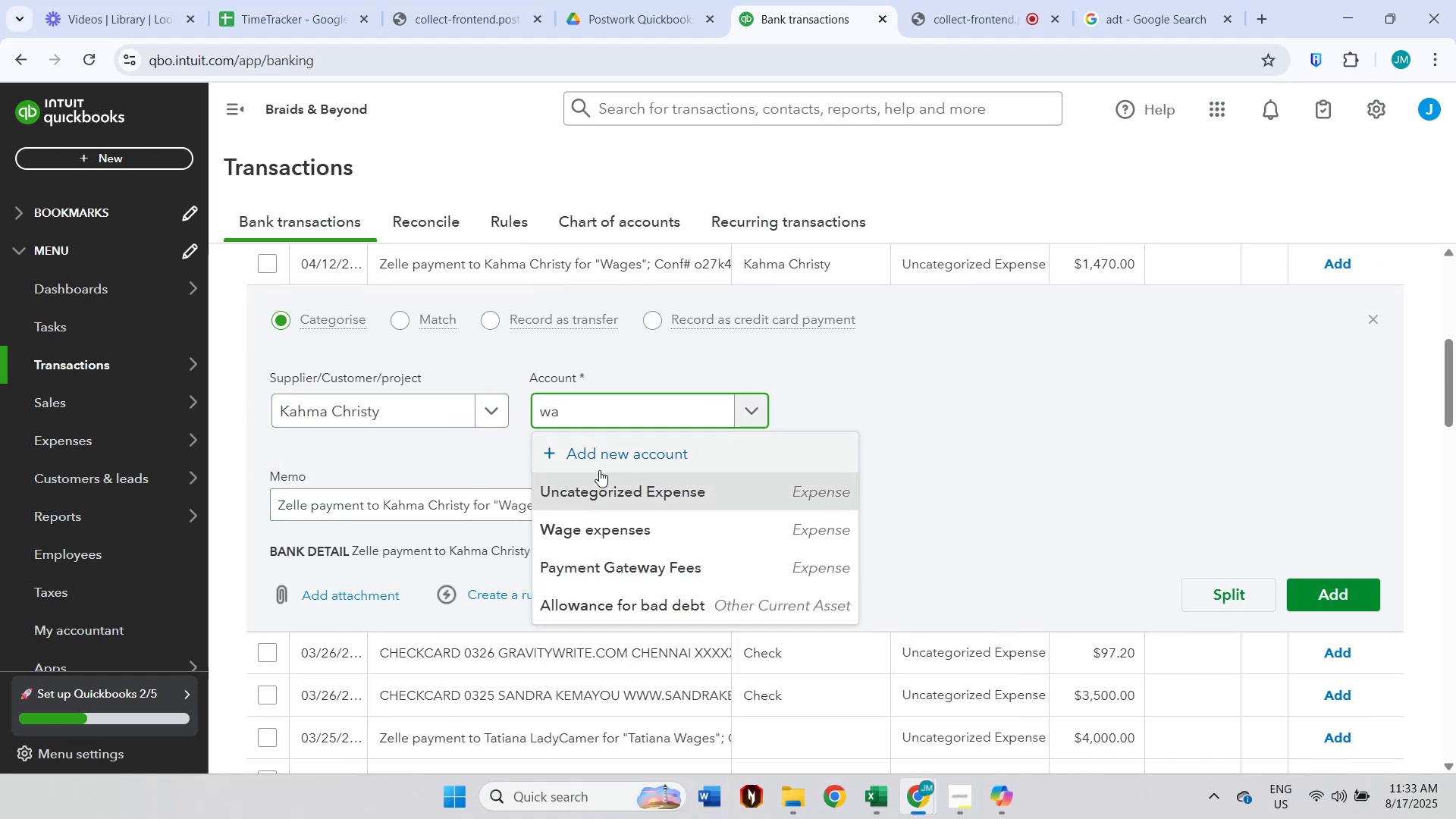 
left_click([600, 530])
 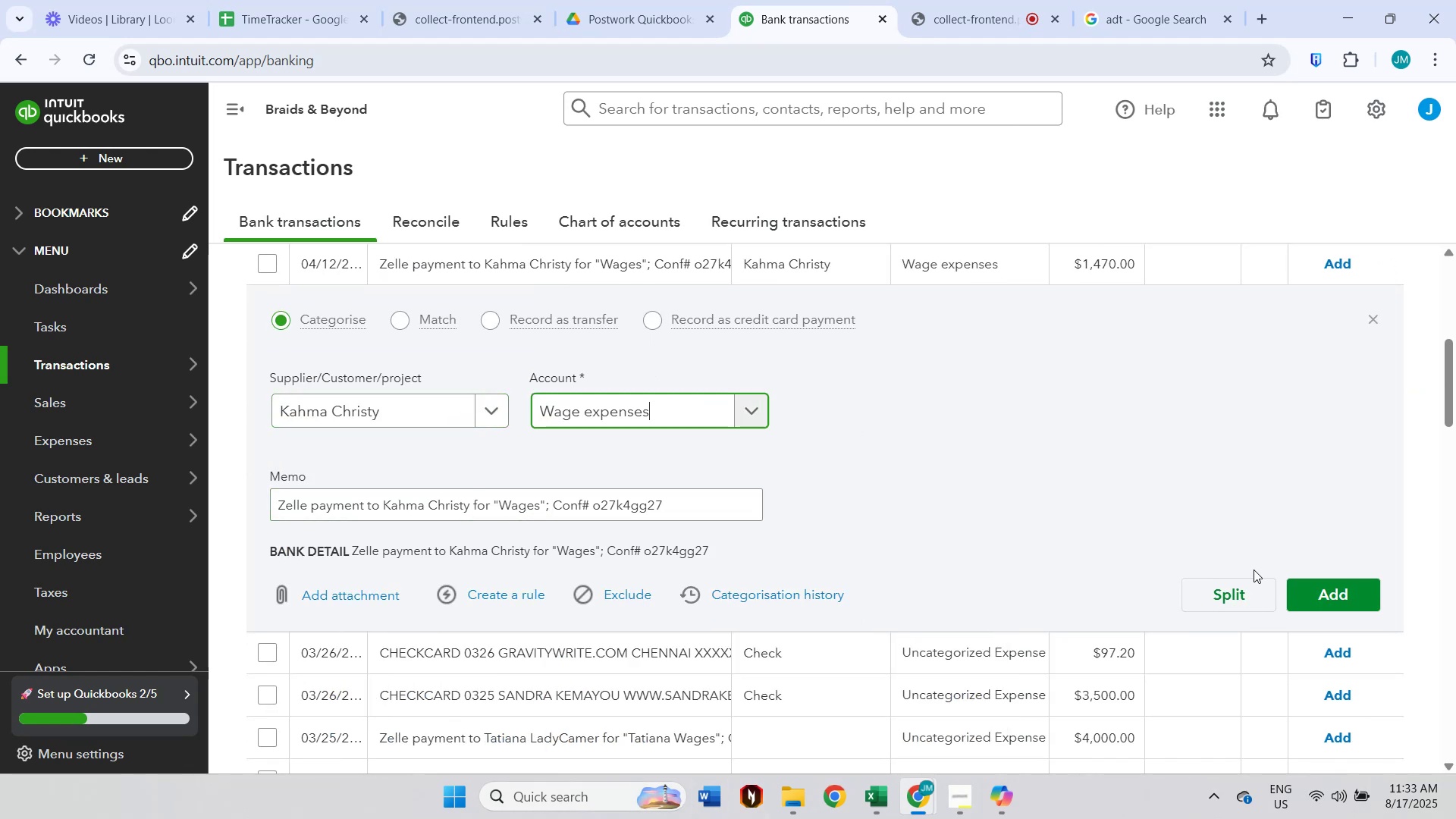 
left_click([1334, 608])
 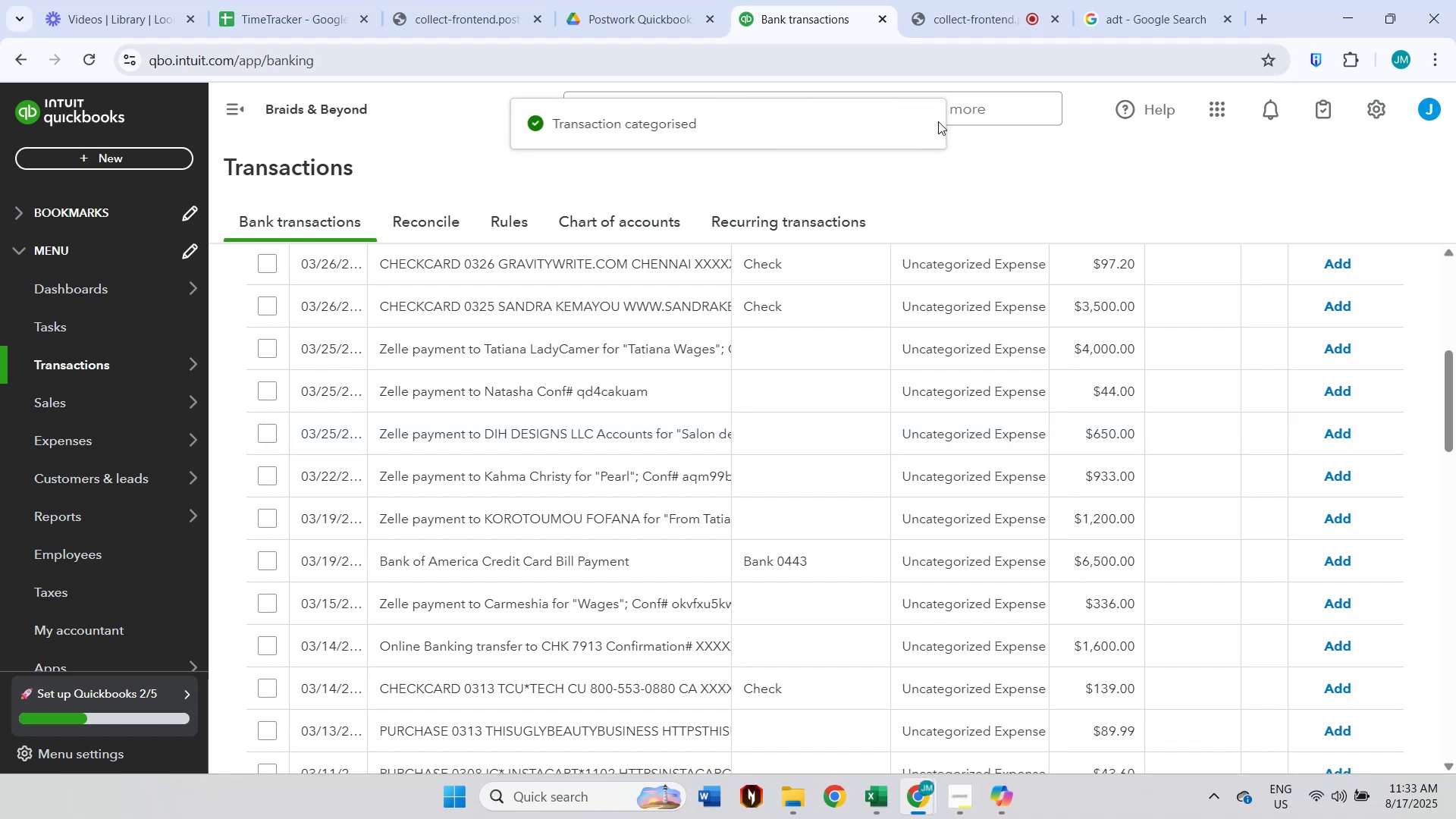 